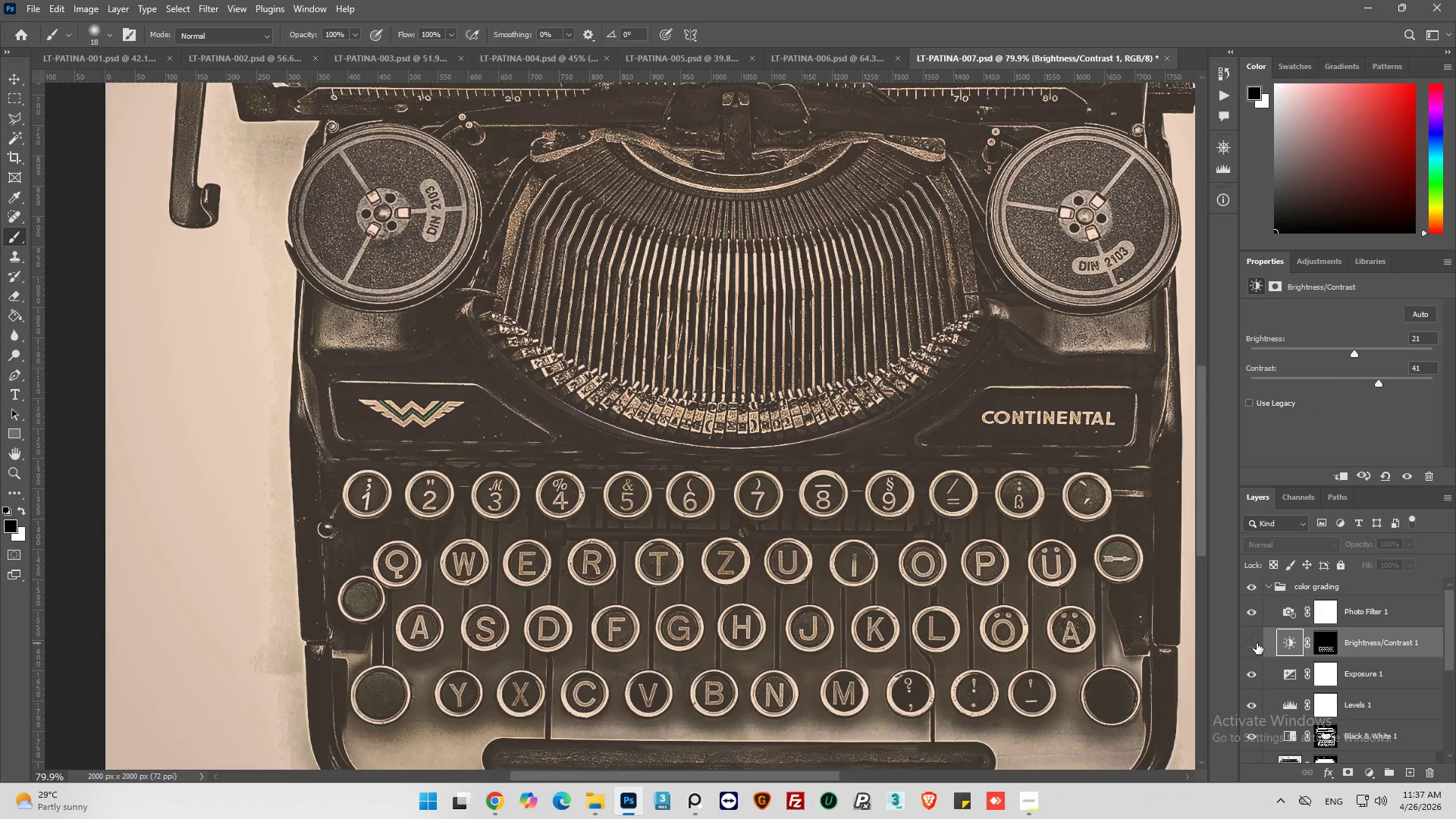 
left_click([1257, 643])
 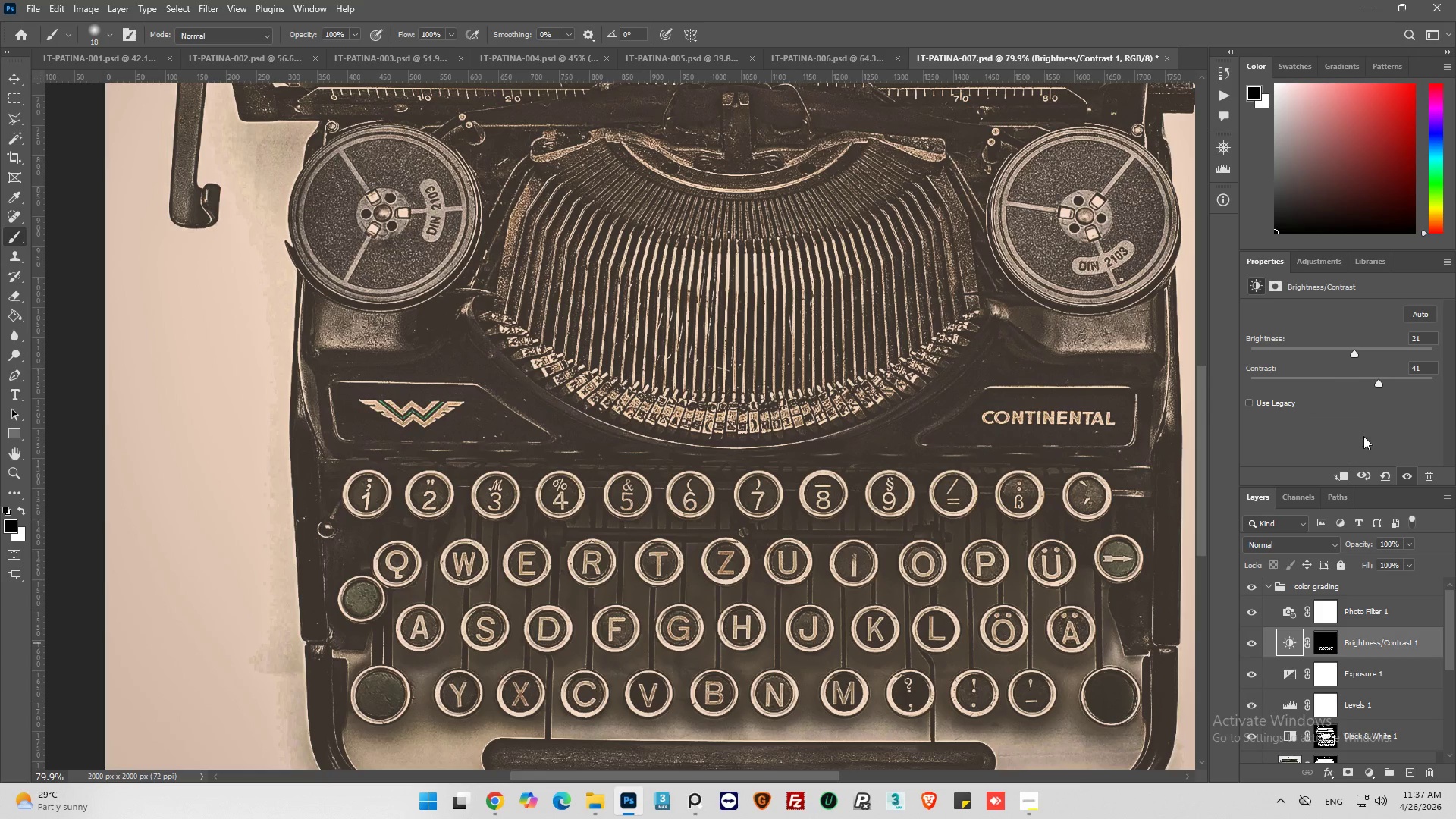 
left_click_drag(start_coordinate=[1378, 381], to_coordinate=[1404, 381])
 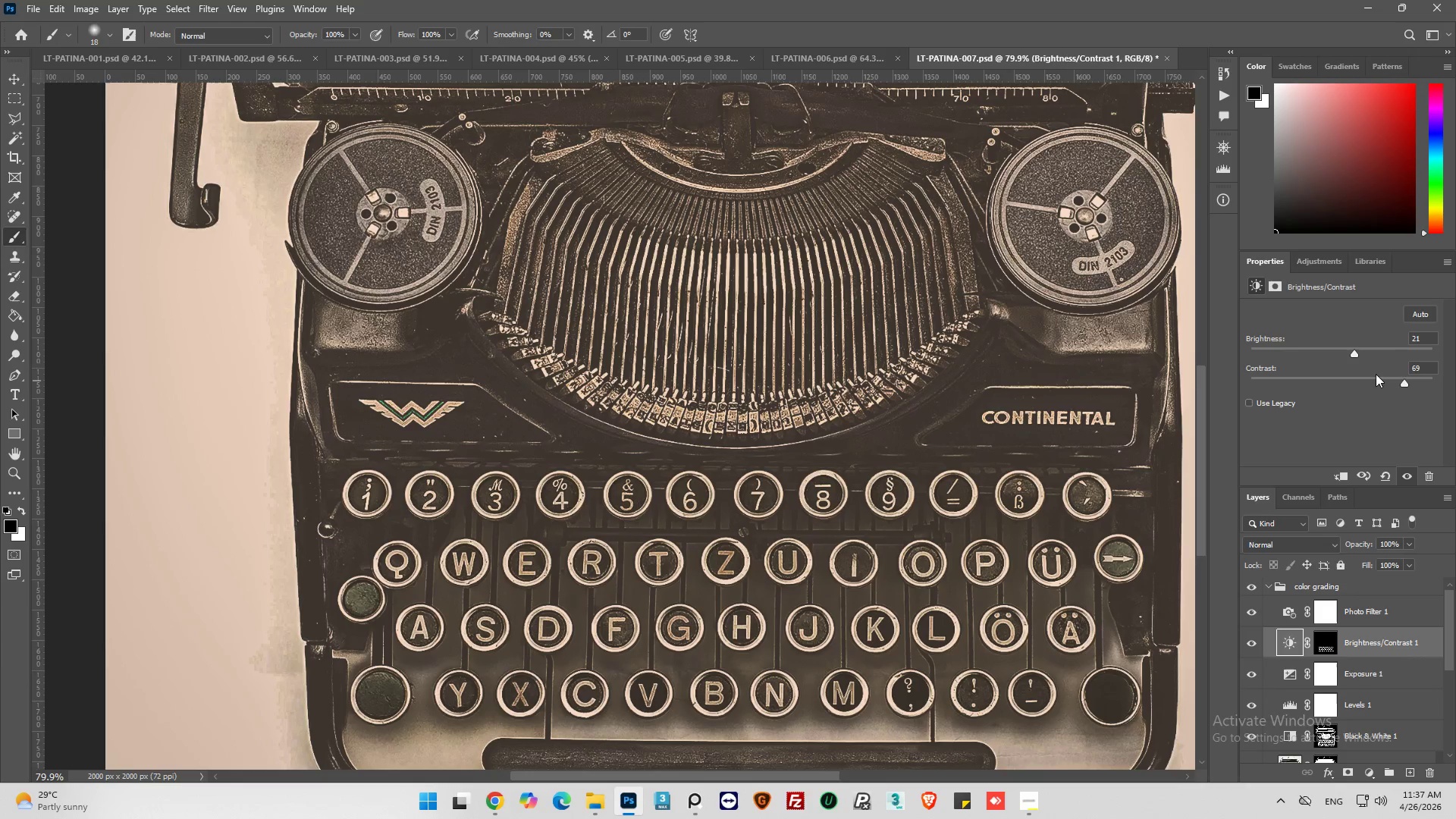 
left_click_drag(start_coordinate=[1355, 355], to_coordinate=[1373, 353])
 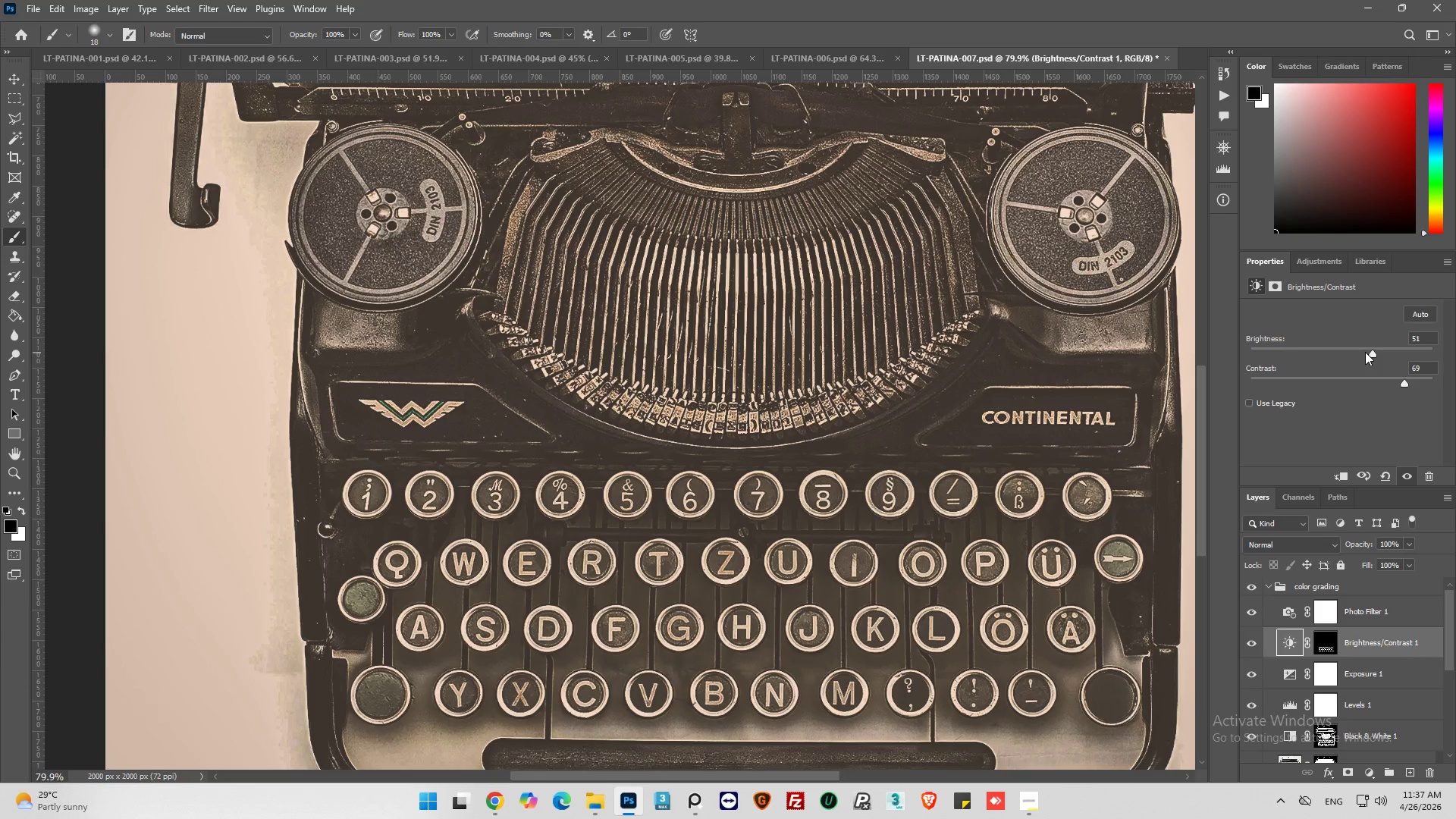 
left_click_drag(start_coordinate=[1370, 352], to_coordinate=[1365, 353])
 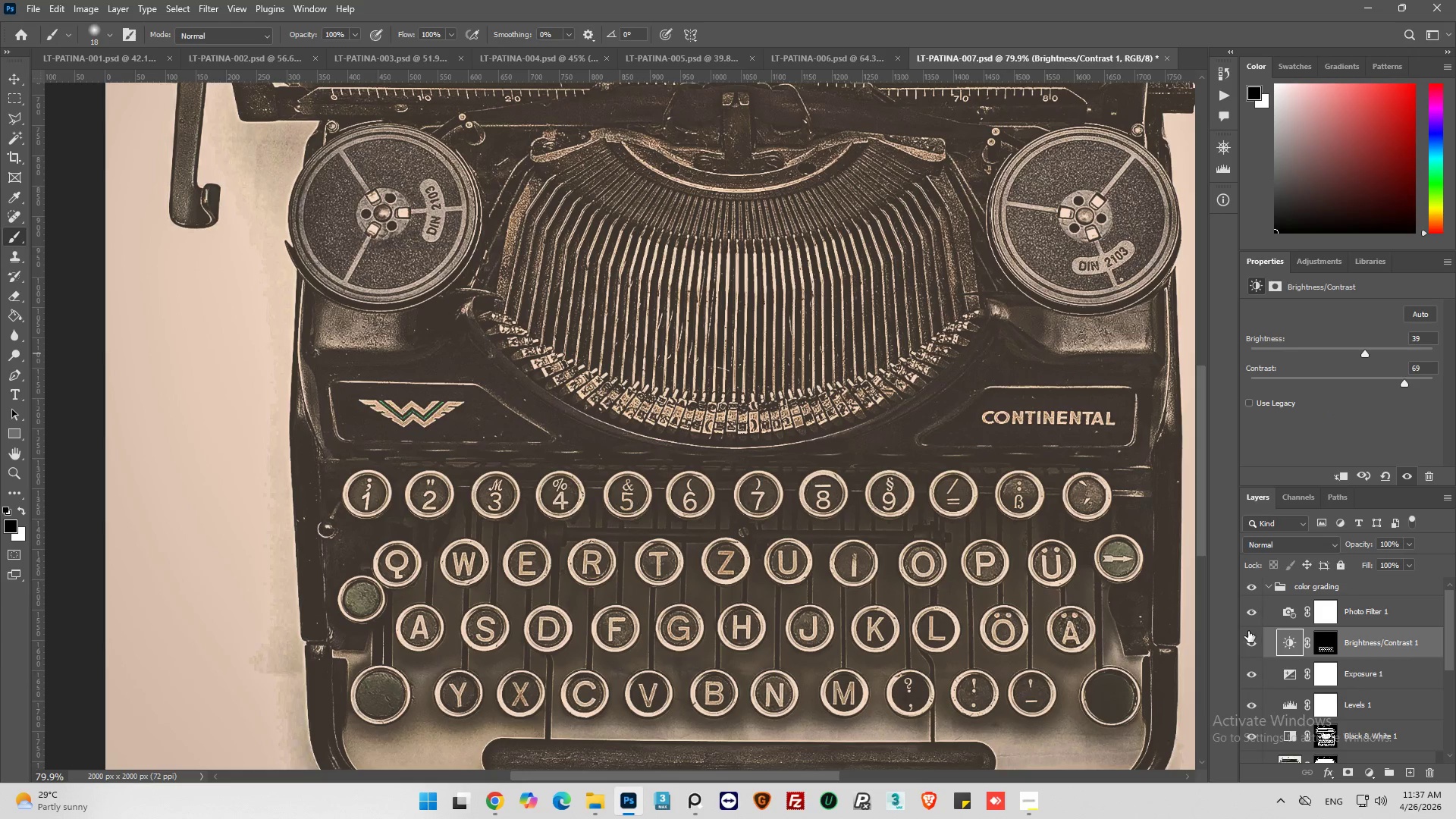 
left_click([1247, 639])
 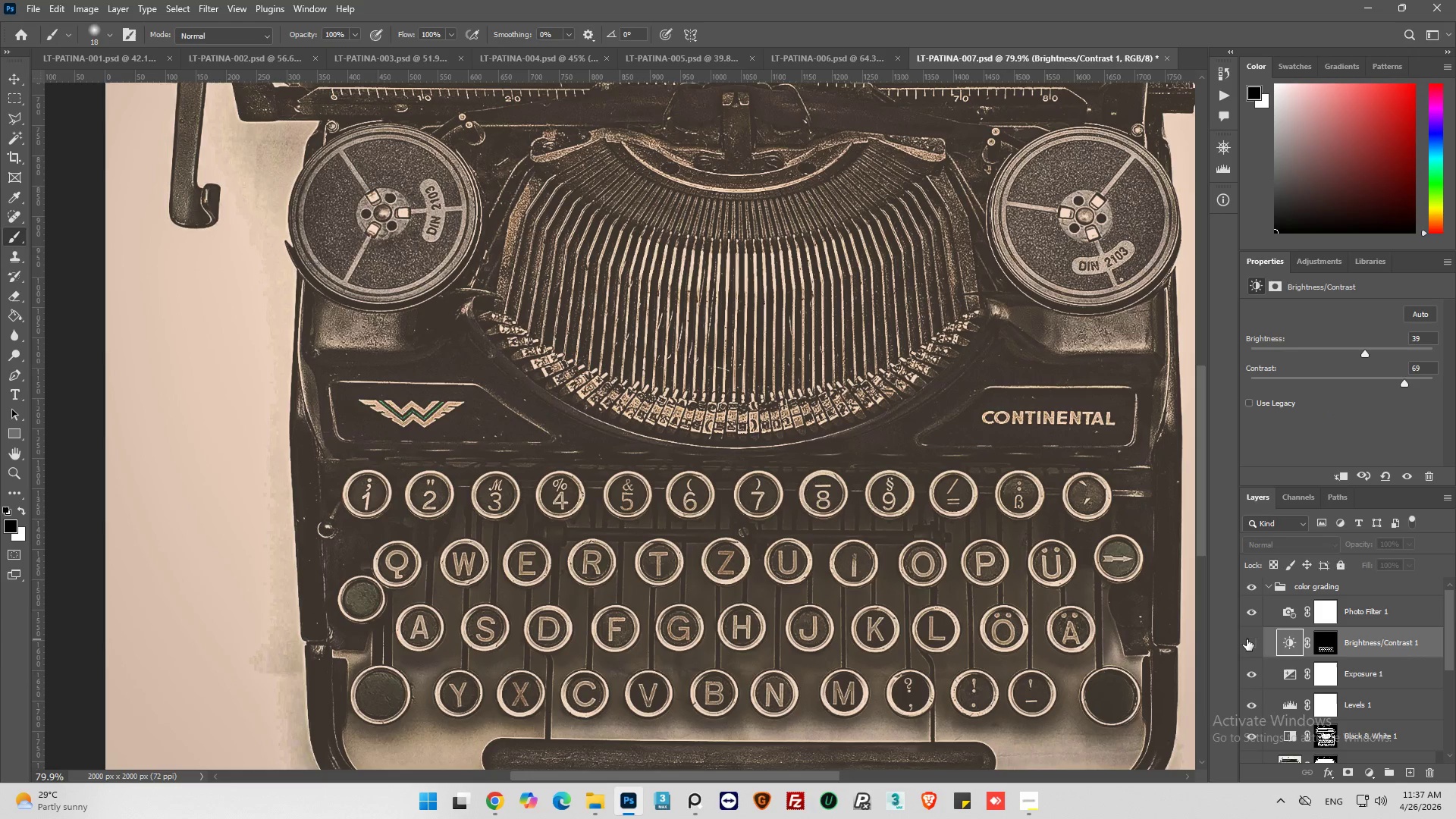 
left_click([1247, 639])
 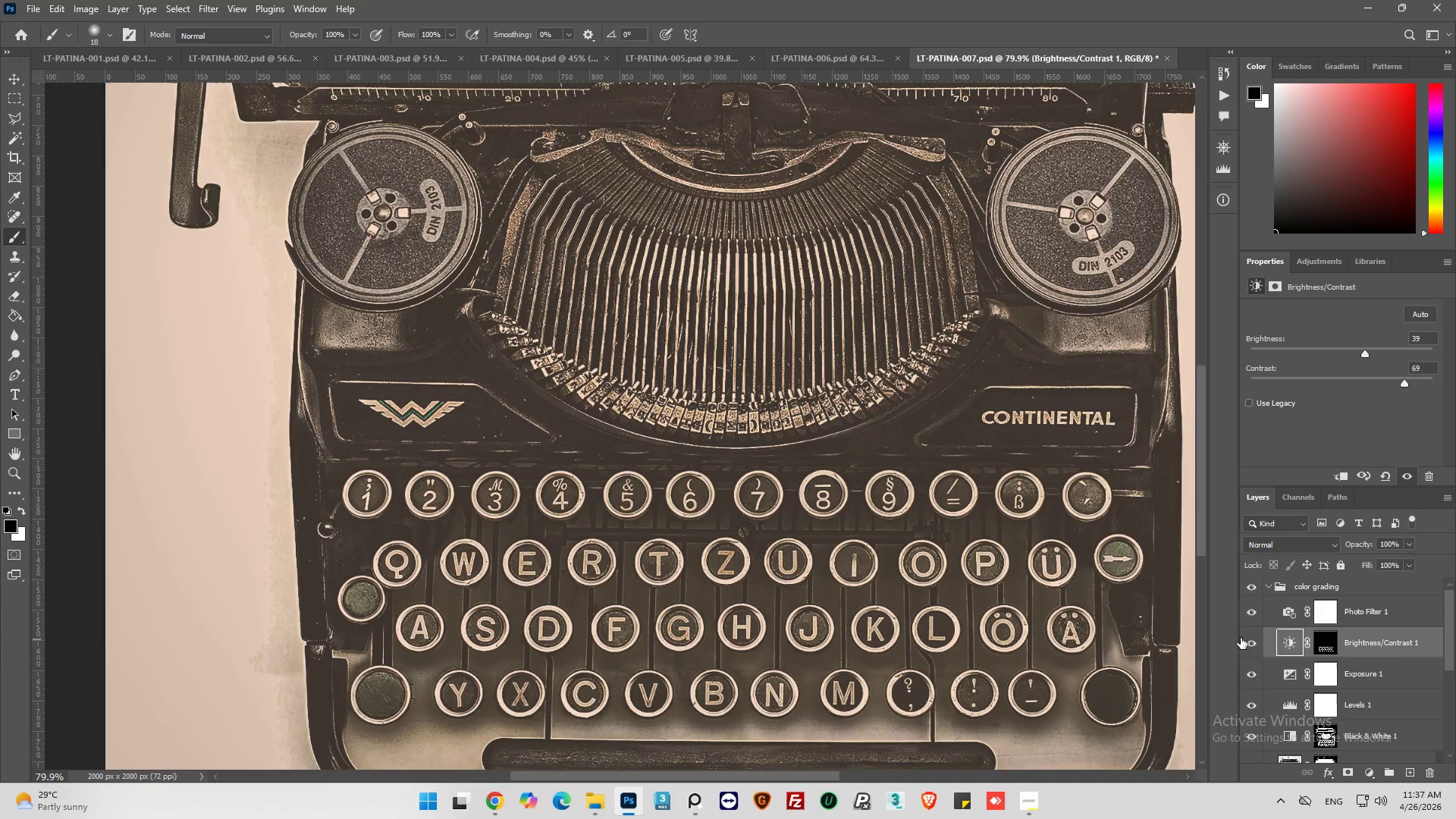 
hold_key(key=AltLeft, duration=0.36)
scroll: coordinate [598, 436], scroll_direction: down, amount: 2.0
 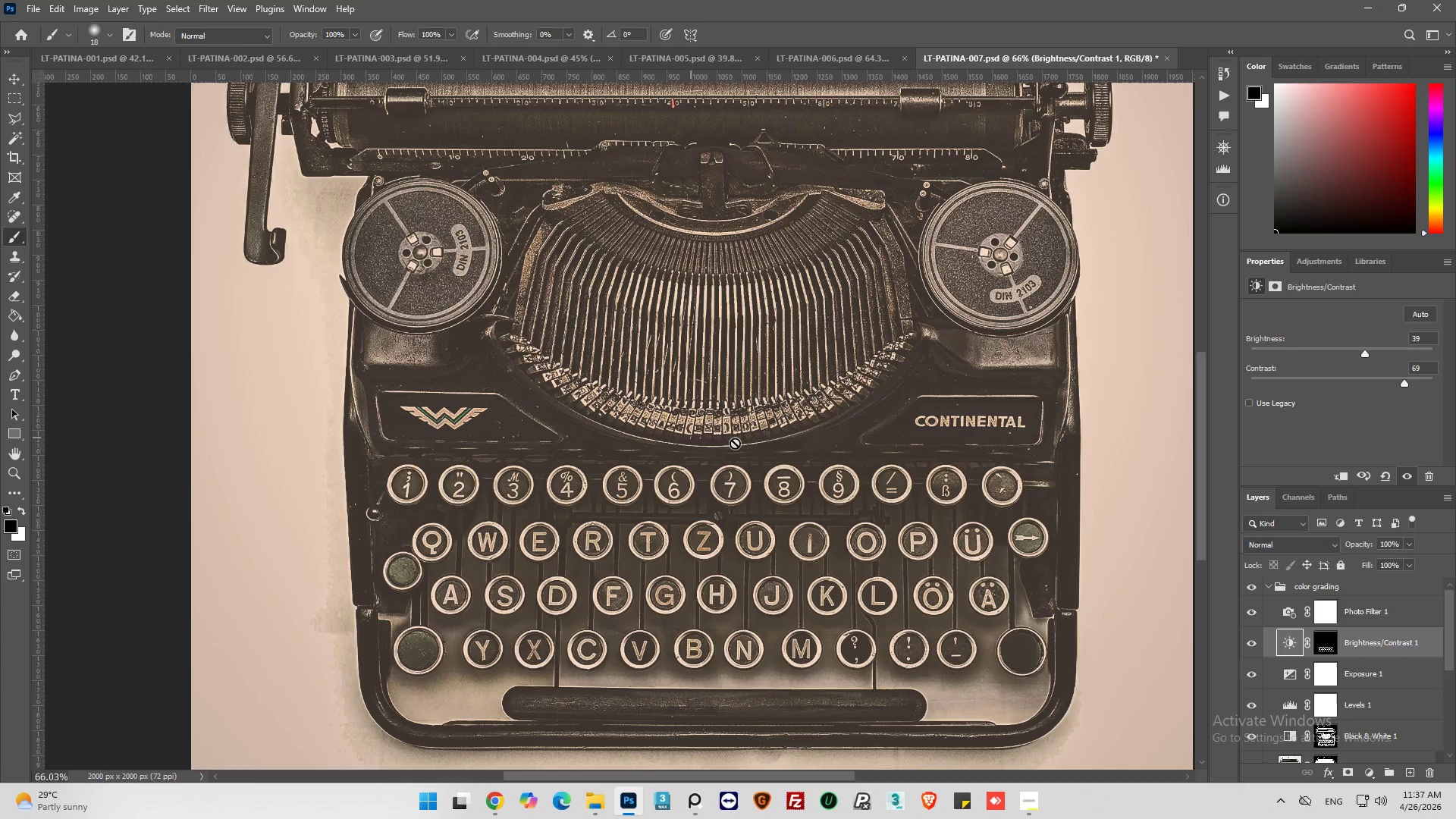 
key(Alt+AltLeft)
 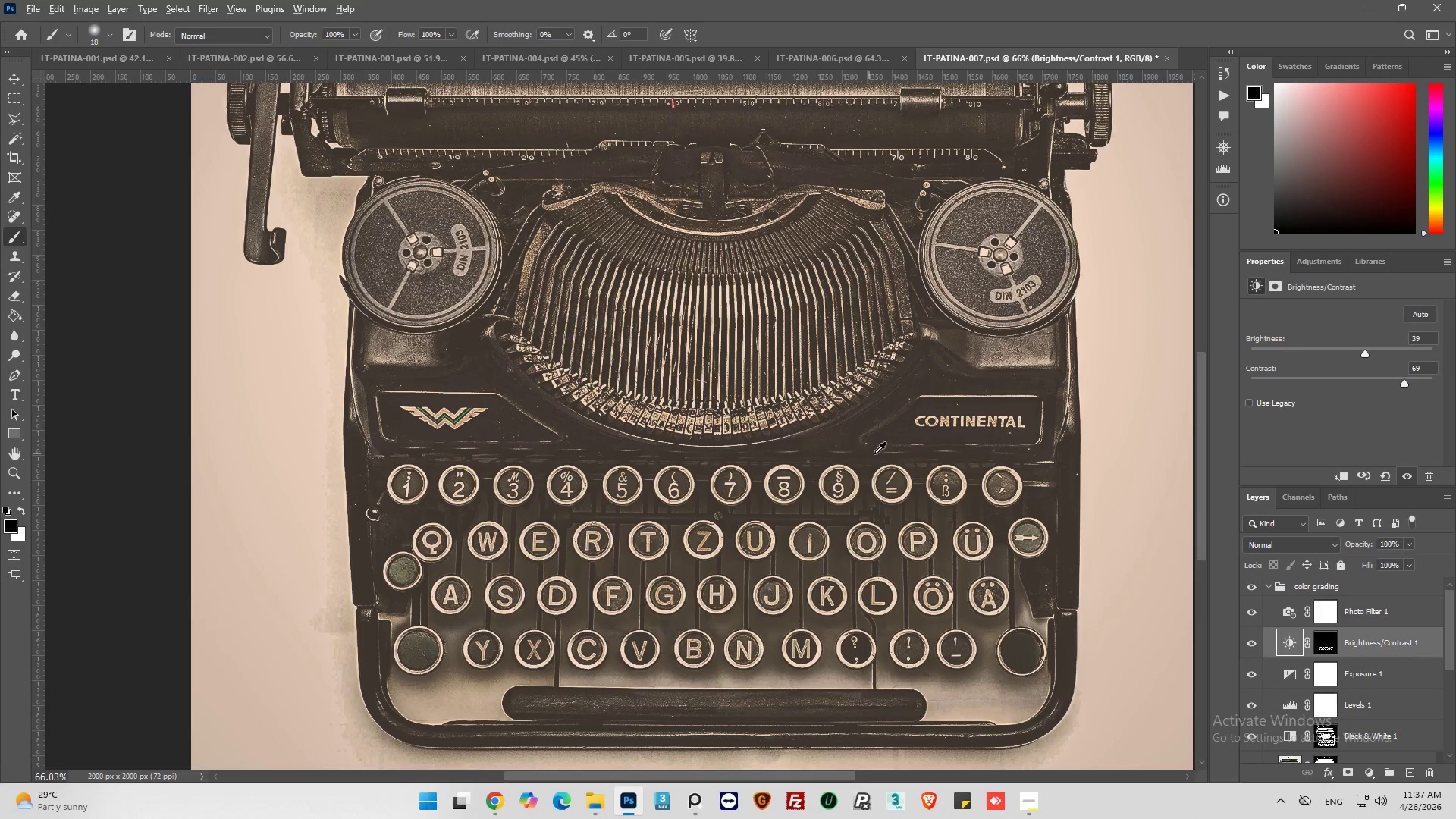 
scroll: coordinate [879, 453], scroll_direction: up, amount: 2.0
 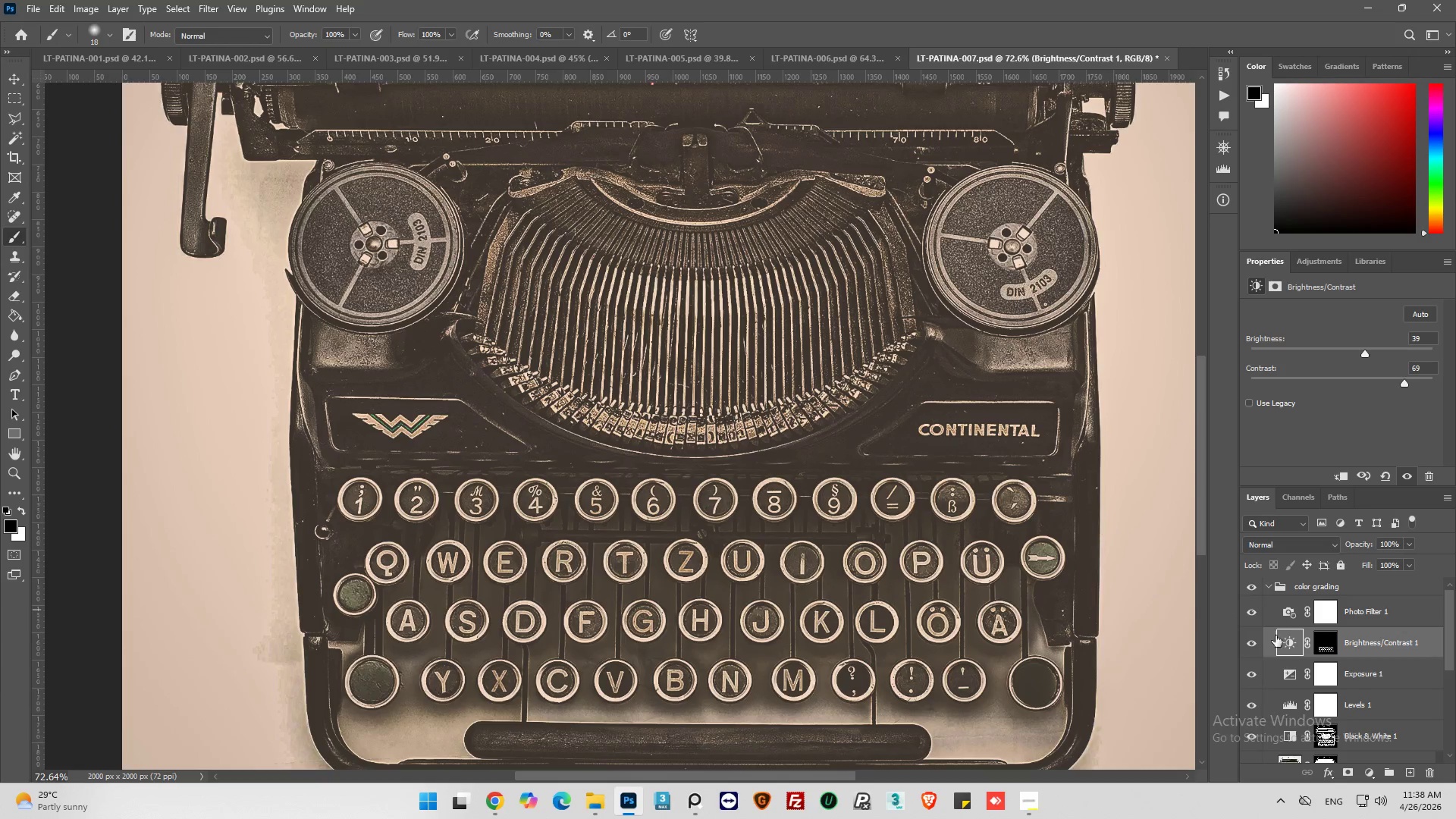 
wait(5.55)
 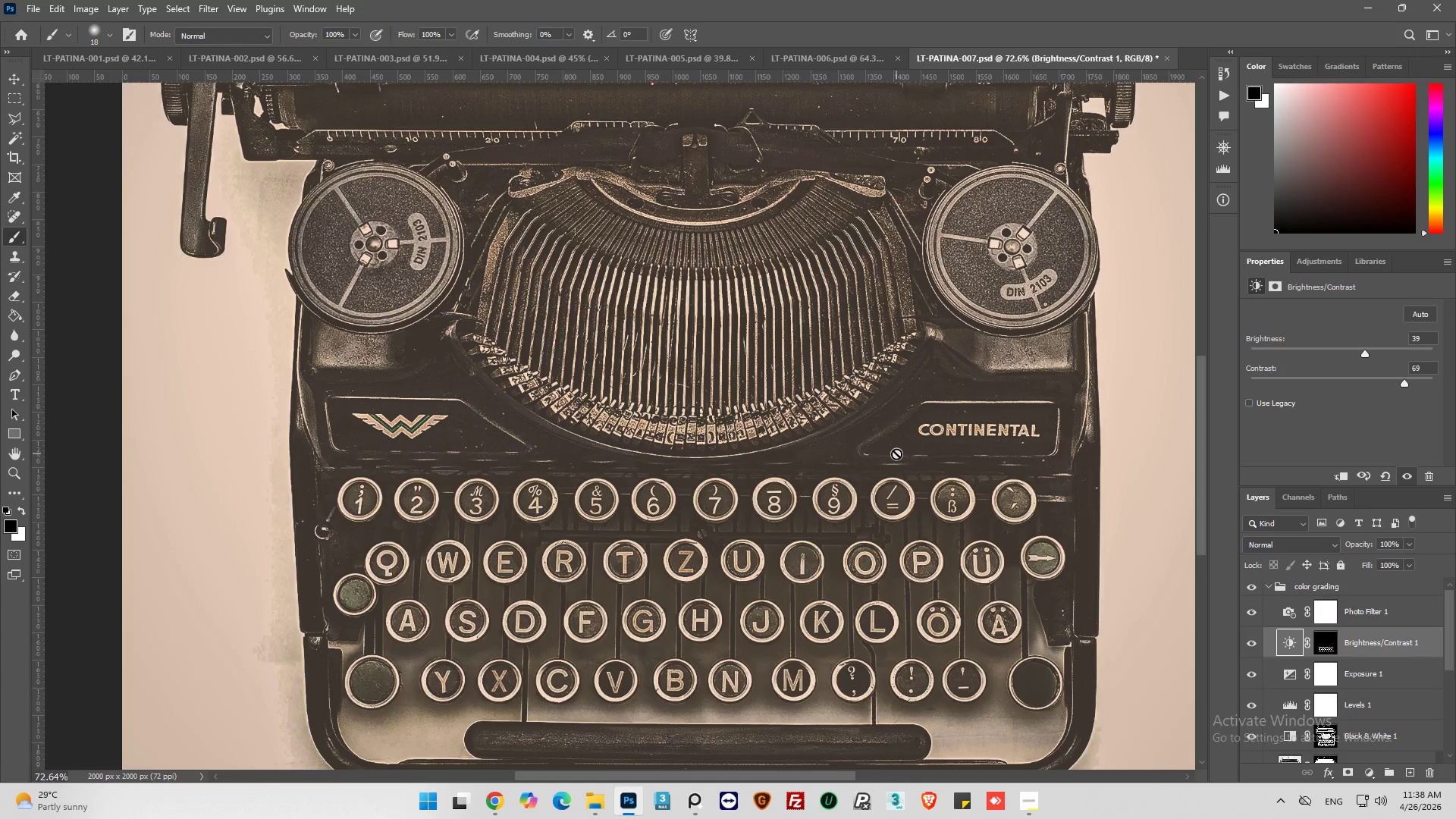 
left_click([1329, 648])
 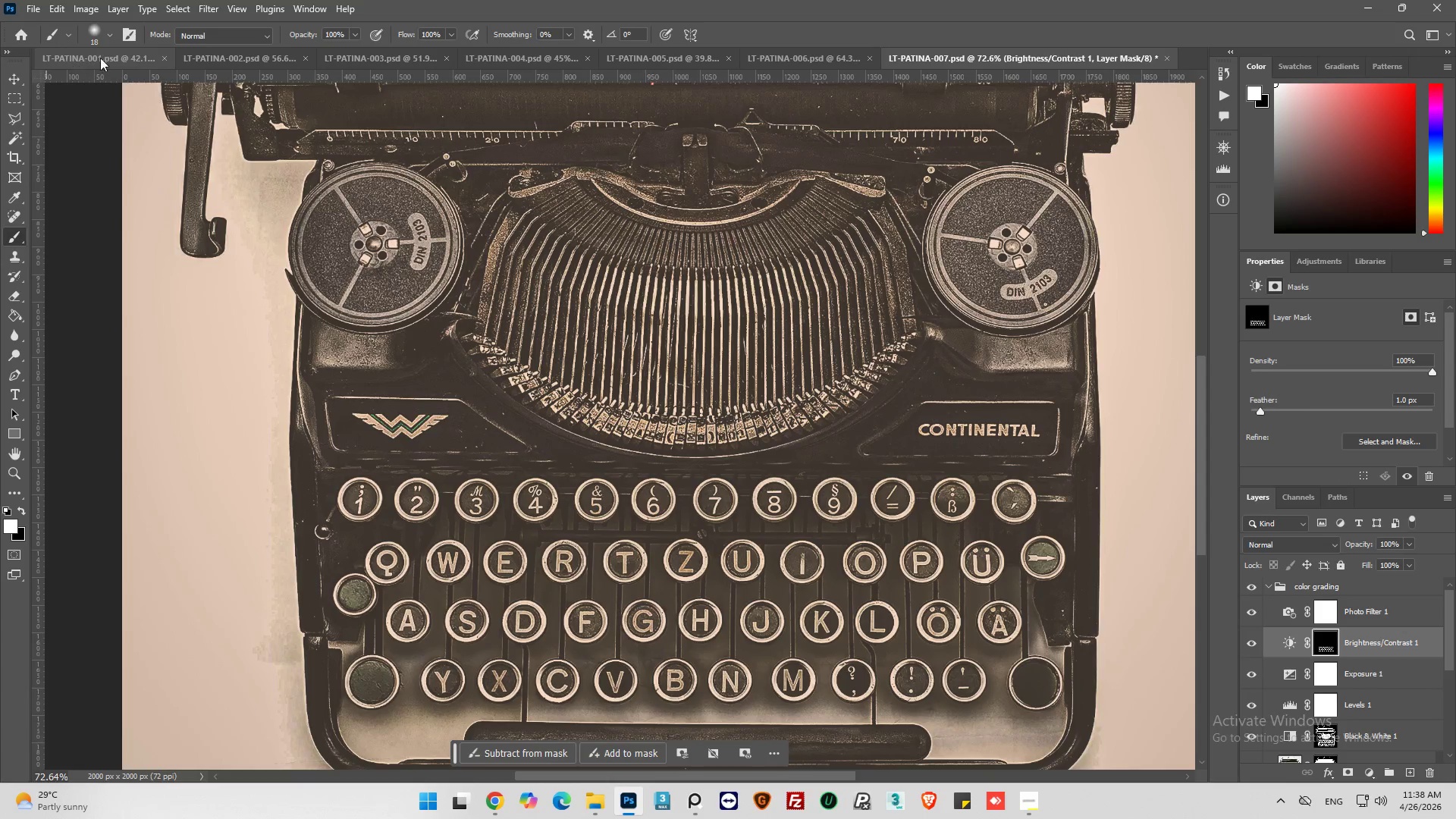 
left_click([110, 39])
 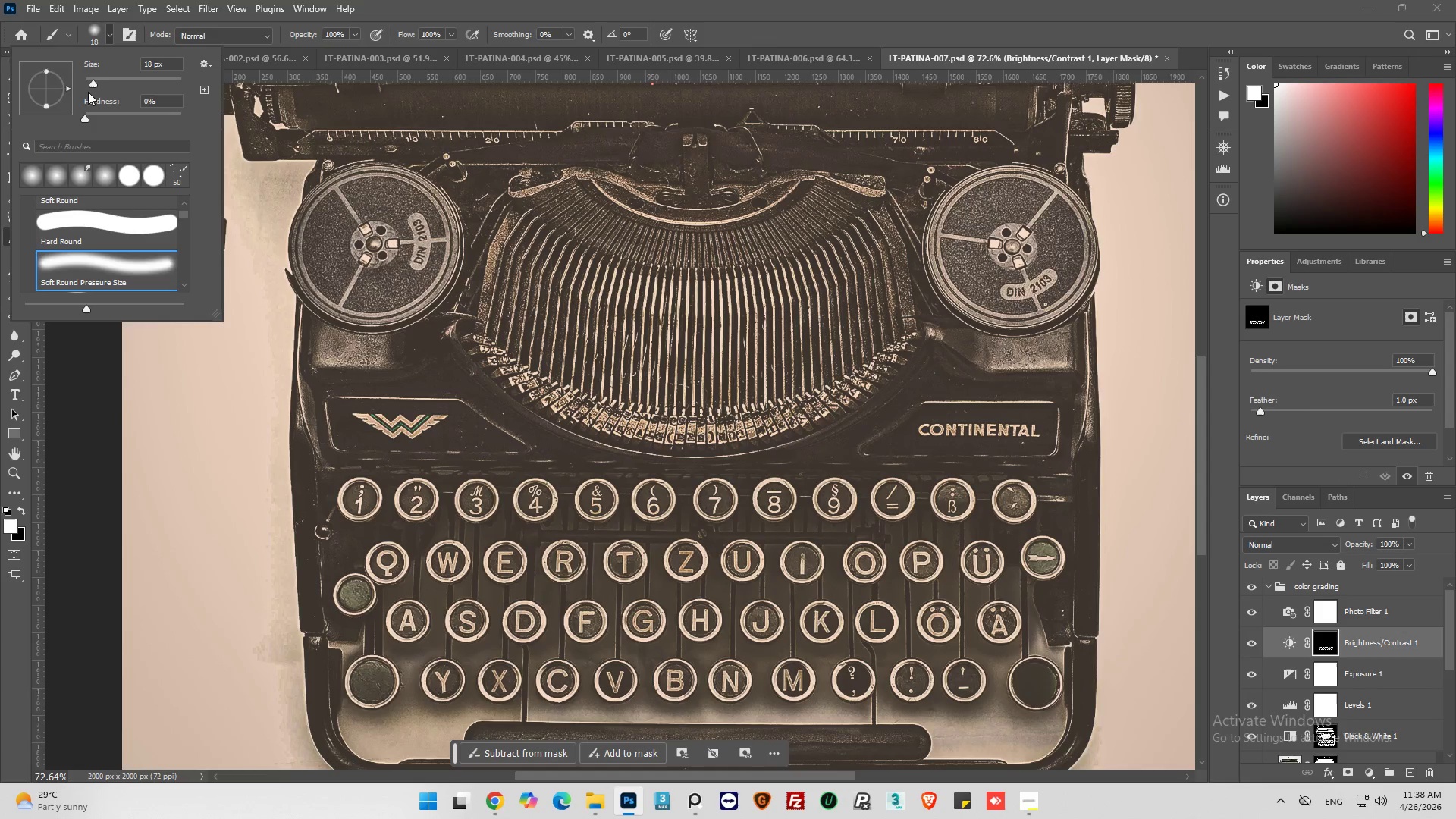 
left_click_drag(start_coordinate=[90, 83], to_coordinate=[162, 84])
 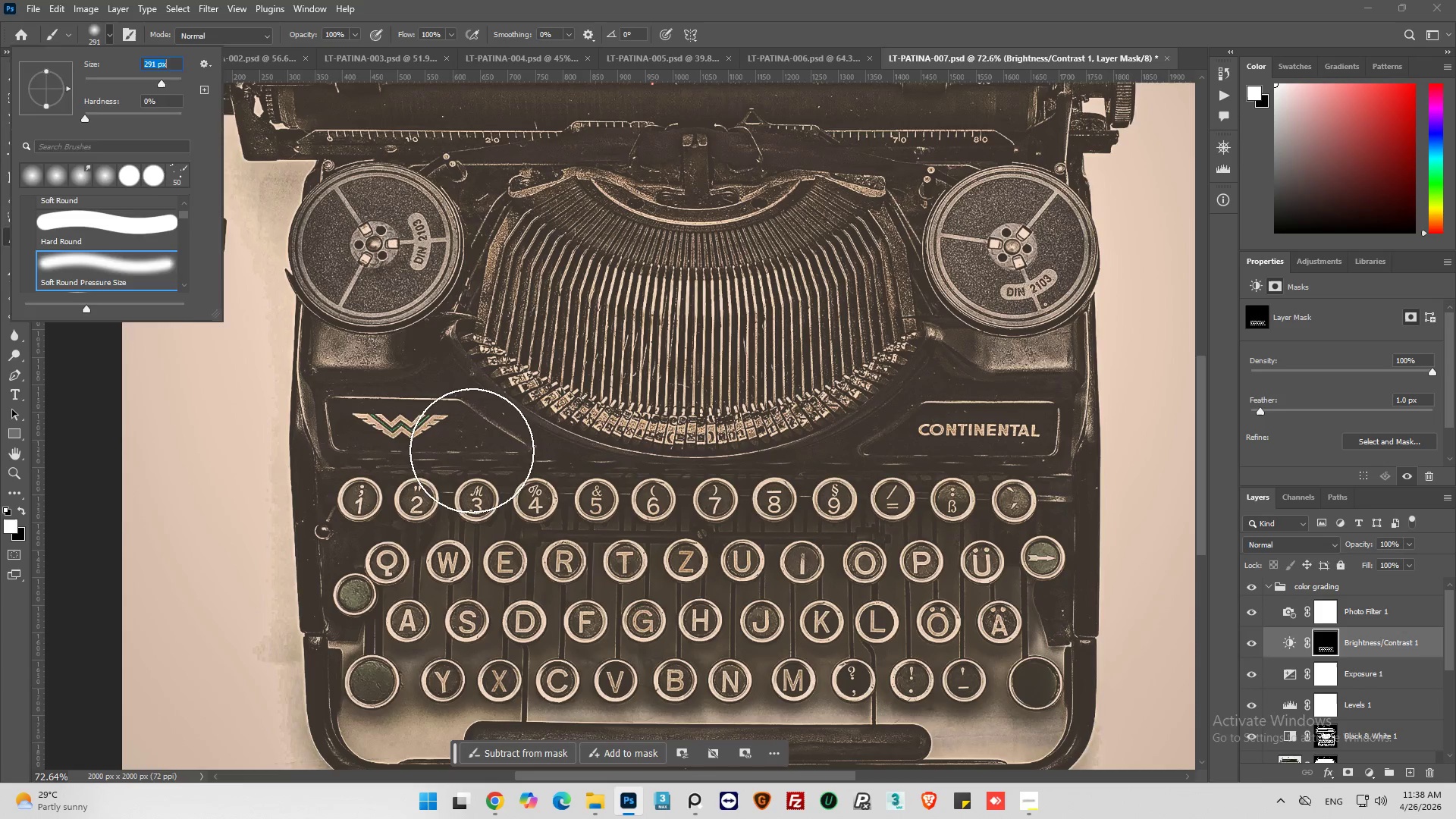 
left_click_drag(start_coordinate=[418, 403], to_coordinate=[979, 406])
 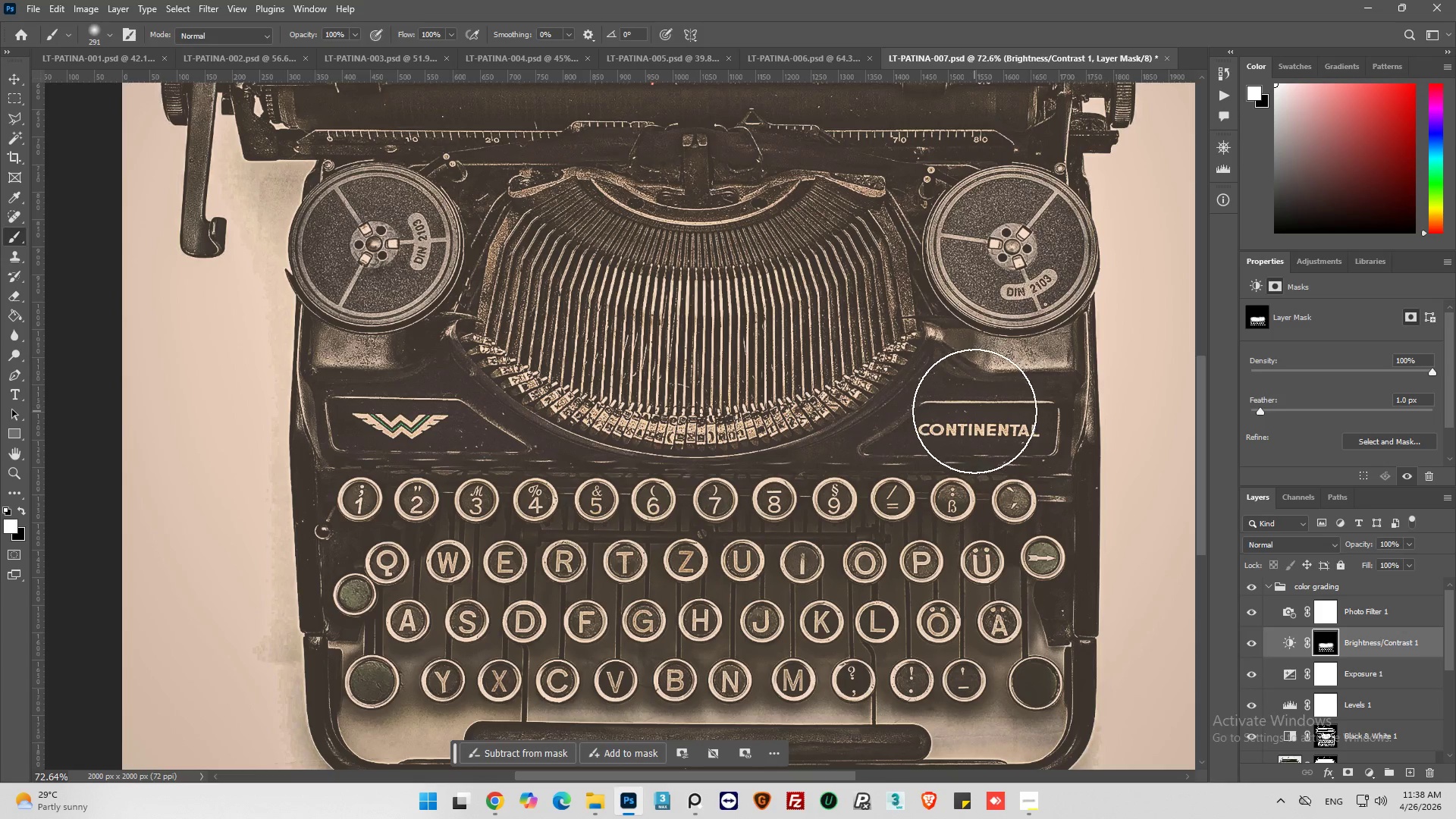 
left_click_drag(start_coordinate=[974, 411], to_coordinate=[709, 227])
 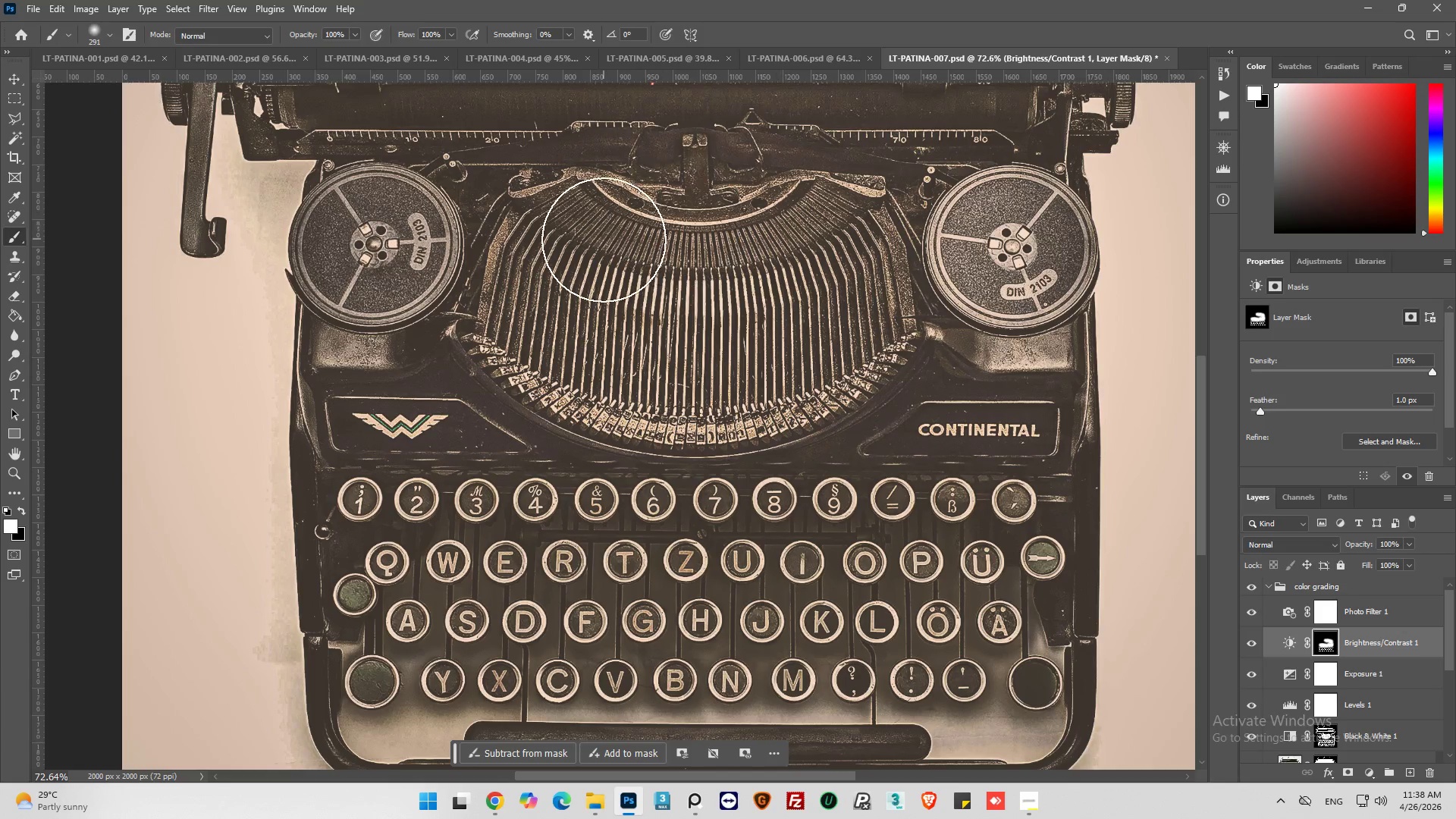 
left_click_drag(start_coordinate=[706, 278], to_coordinate=[937, 286])
 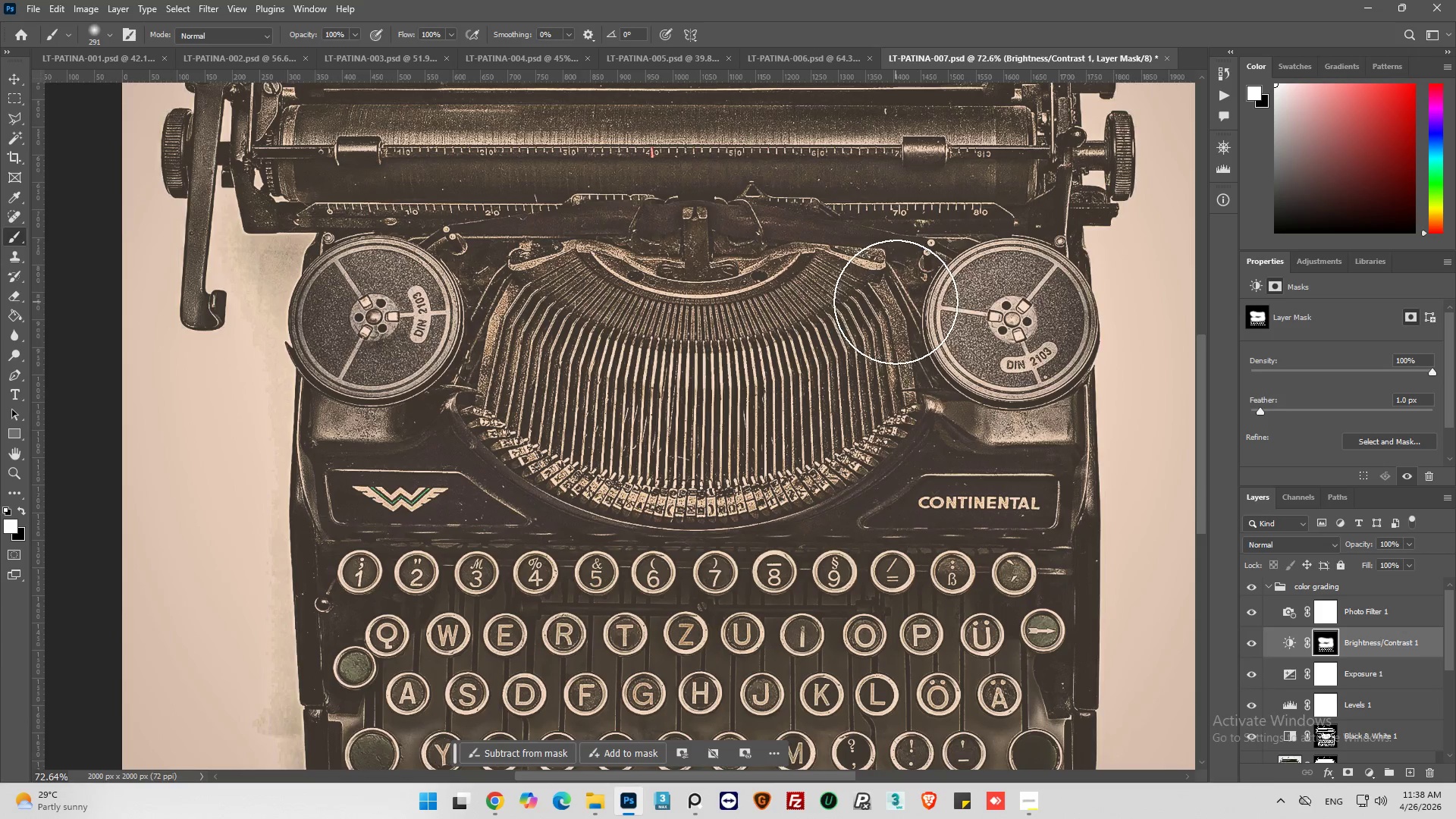 
scroll: coordinate [896, 302], scroll_direction: up, amount: 12.0
 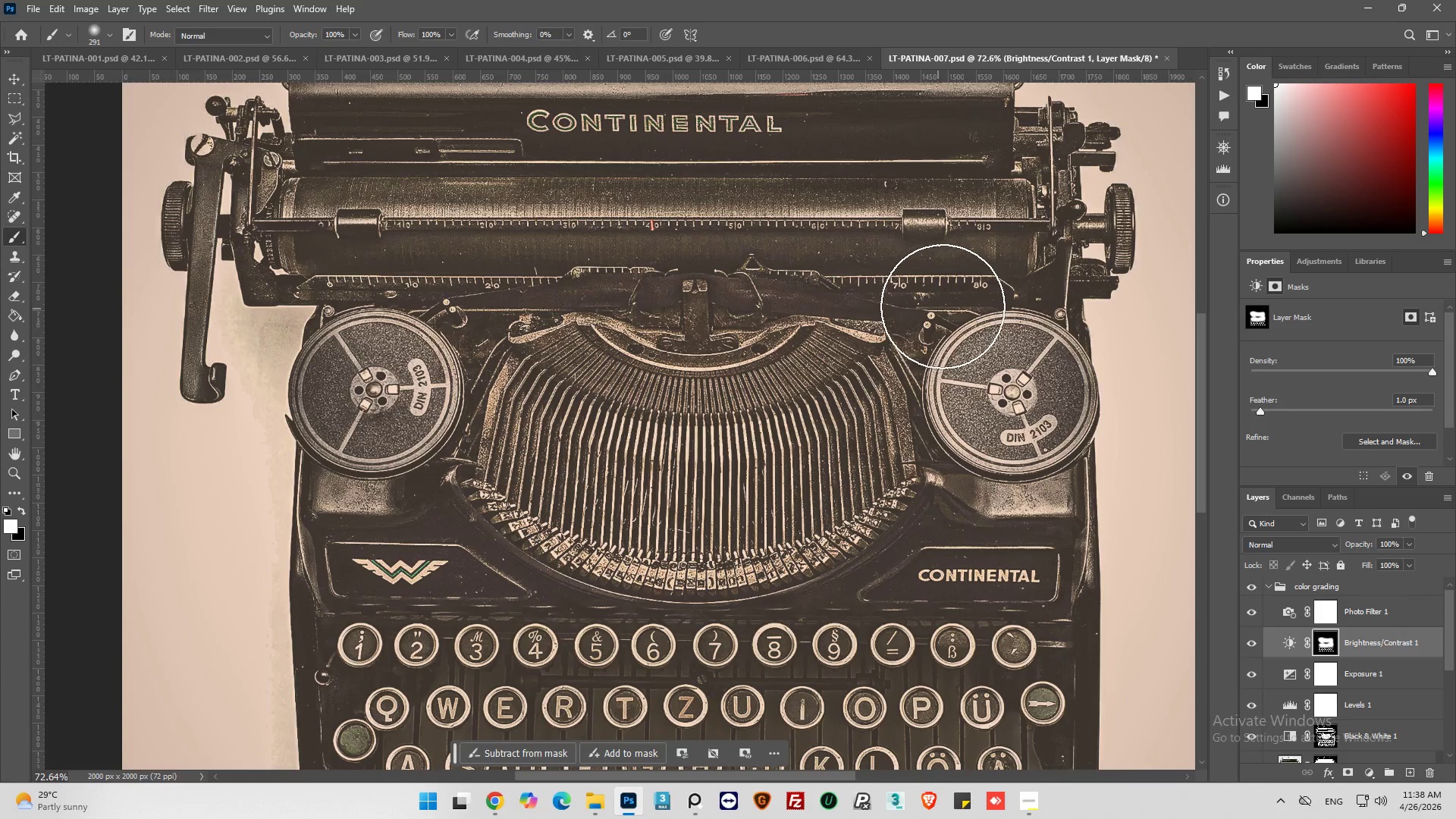 
left_click_drag(start_coordinate=[962, 307], to_coordinate=[444, 215])
 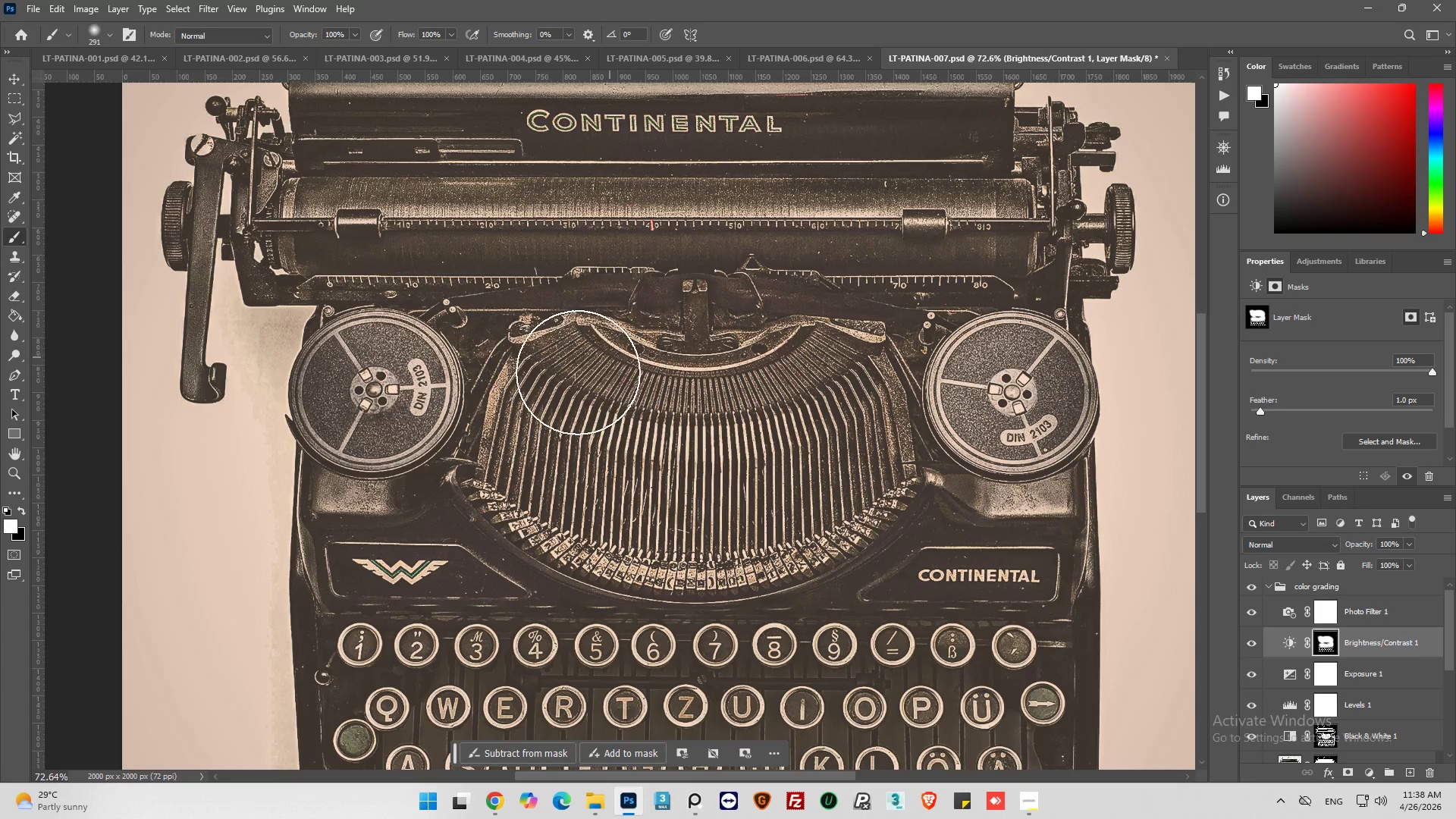 
key(Alt+AltLeft)
 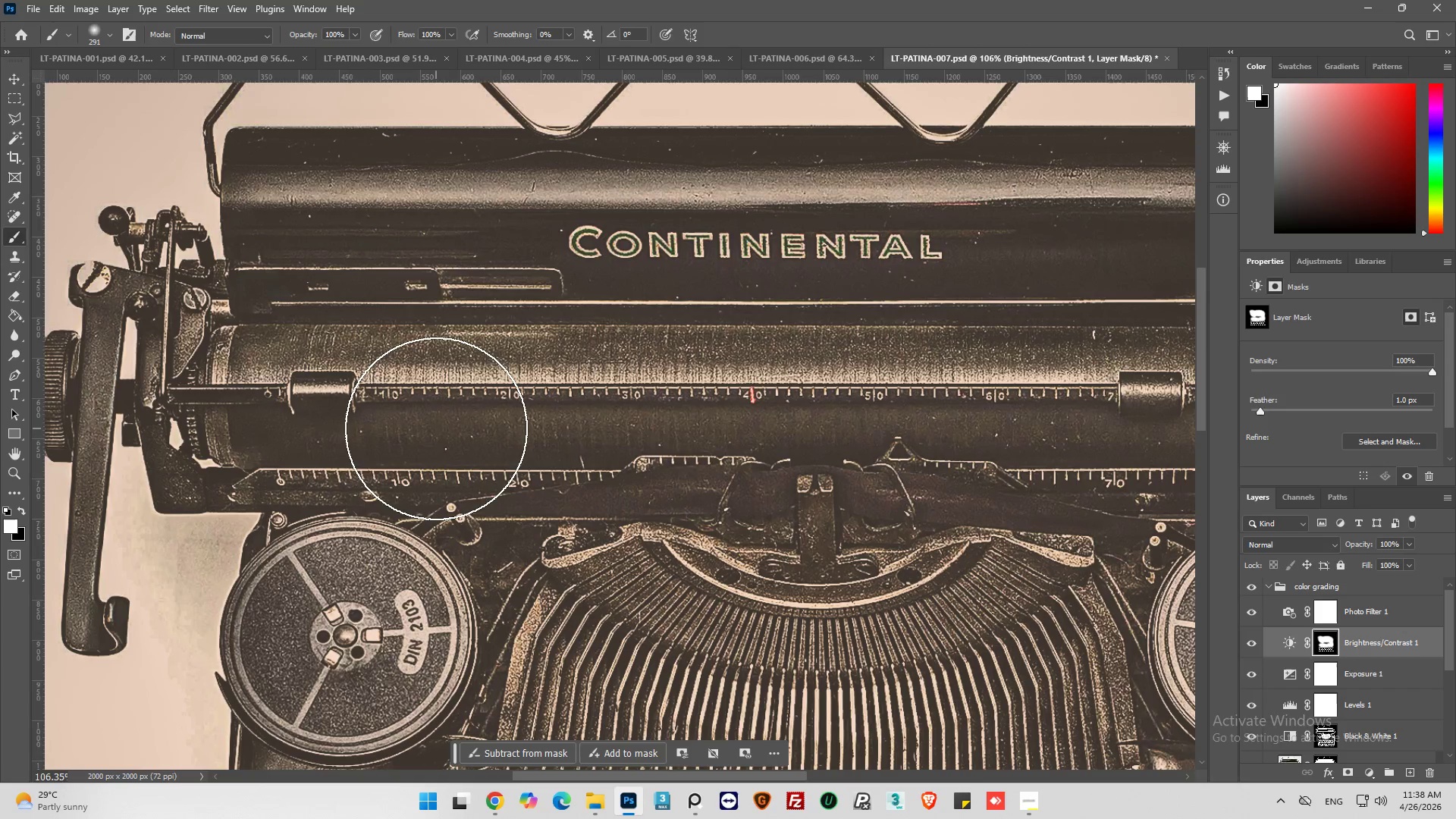 
scroll: coordinate [433, 433], scroll_direction: up, amount: 19.0
 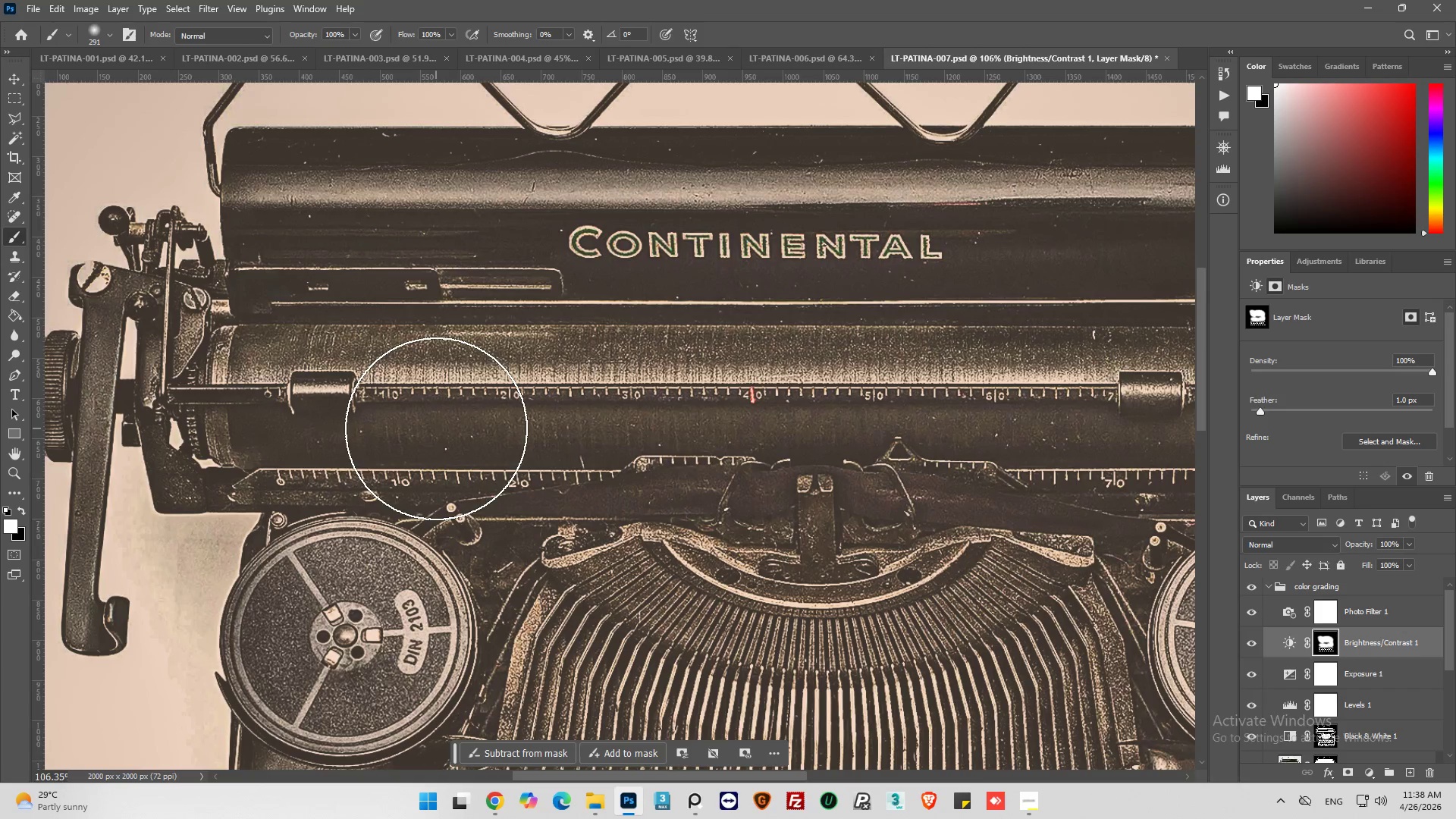 
hold_key(key=AltLeft, duration=0.41)
scroll: coordinate [375, 422], scroll_direction: down, amount: 7.0
 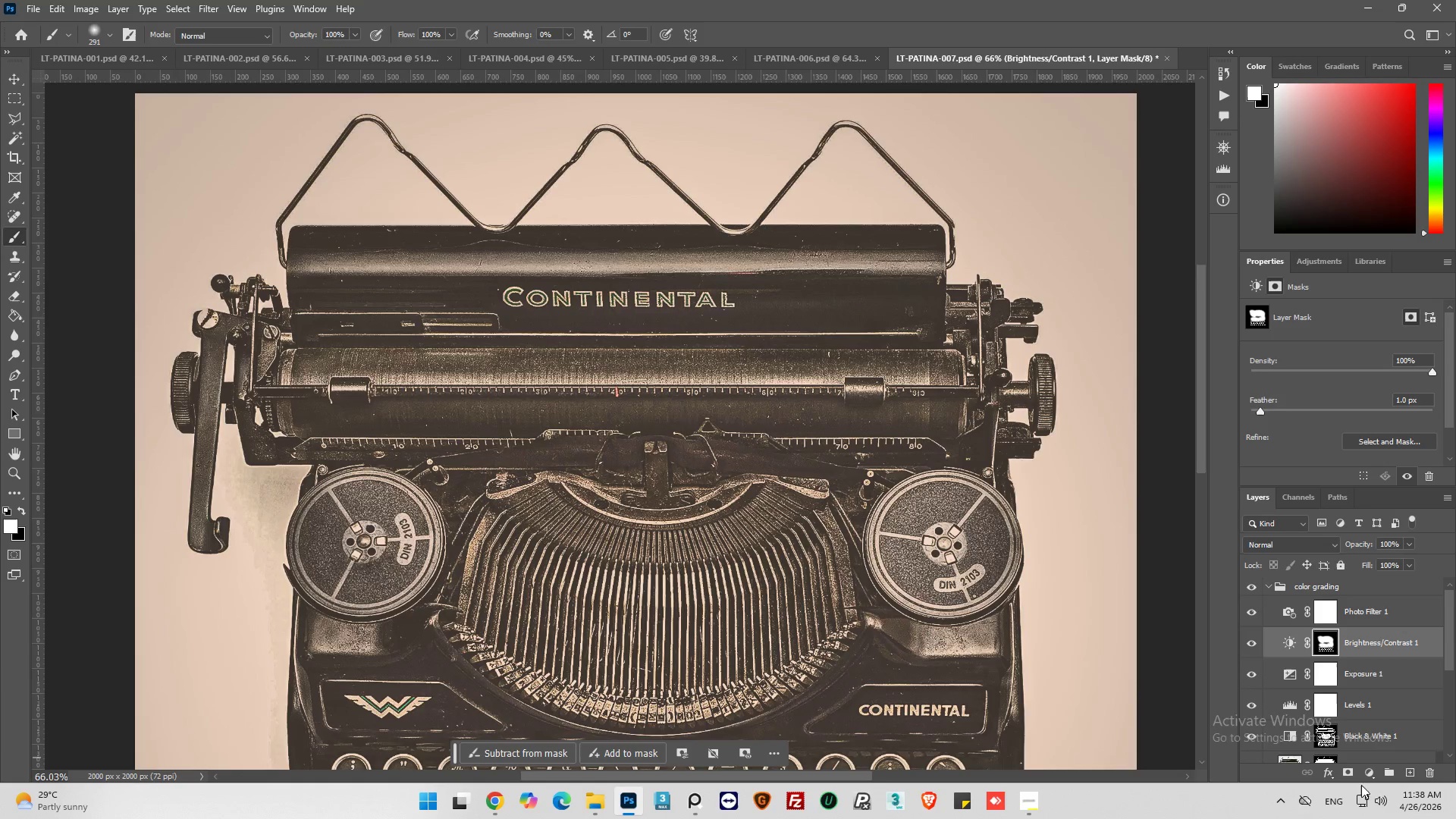 
key(Control+ControlLeft)
 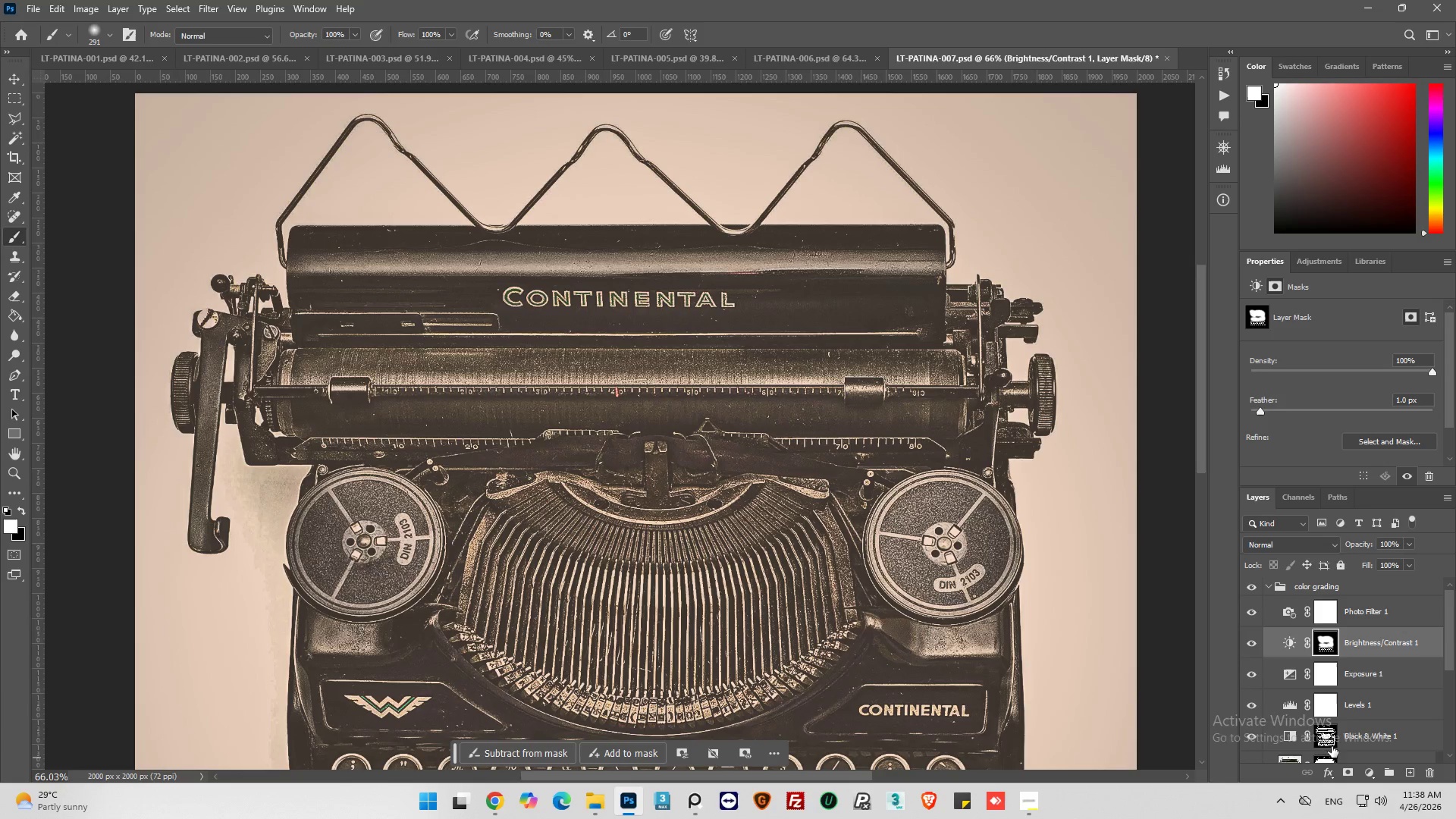 
hold_key(key=ControlLeft, duration=0.47)
left_click([1327, 742])
 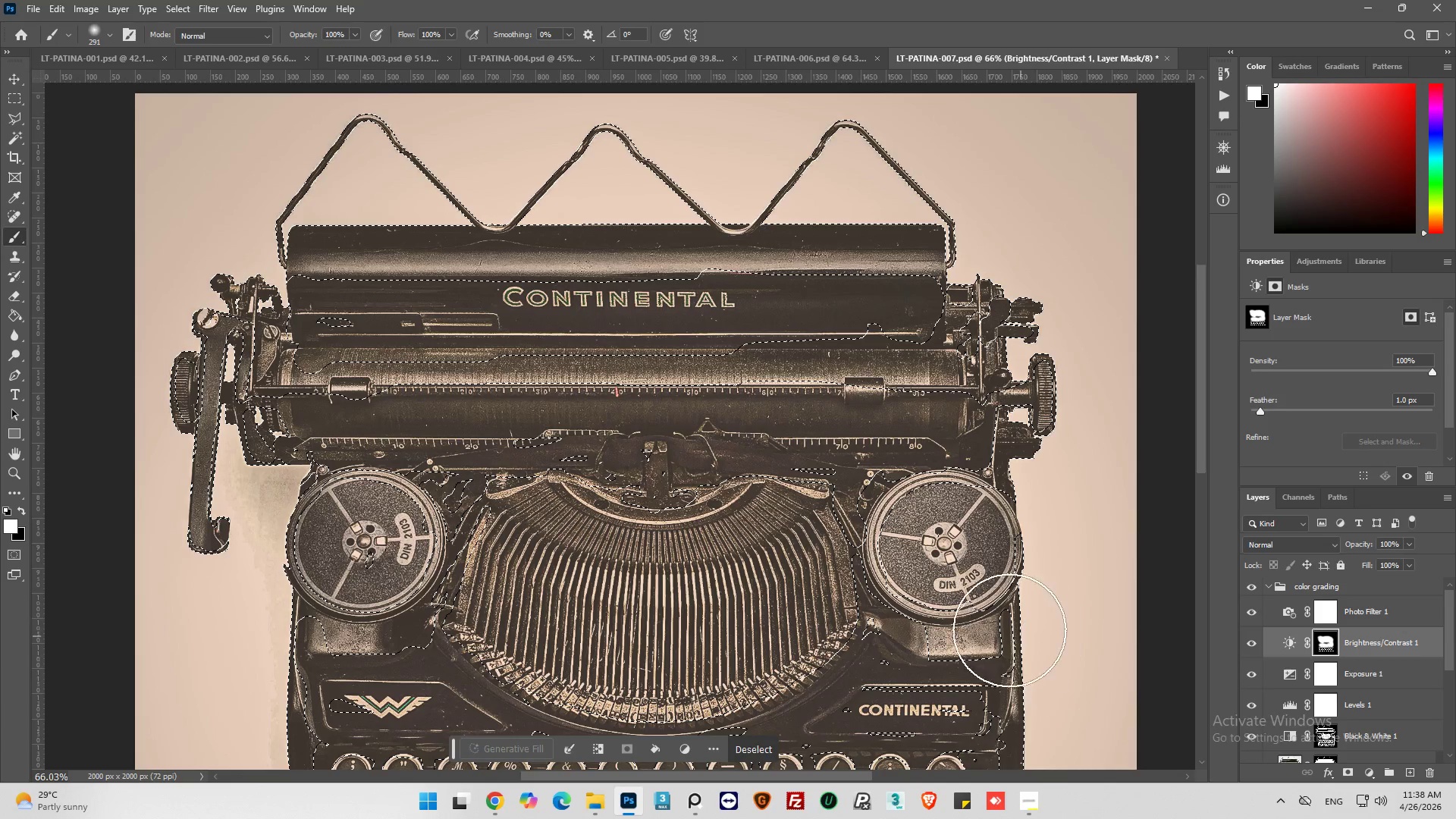 
scroll: coordinate [1353, 707], scroll_direction: down, amount: 10.0
 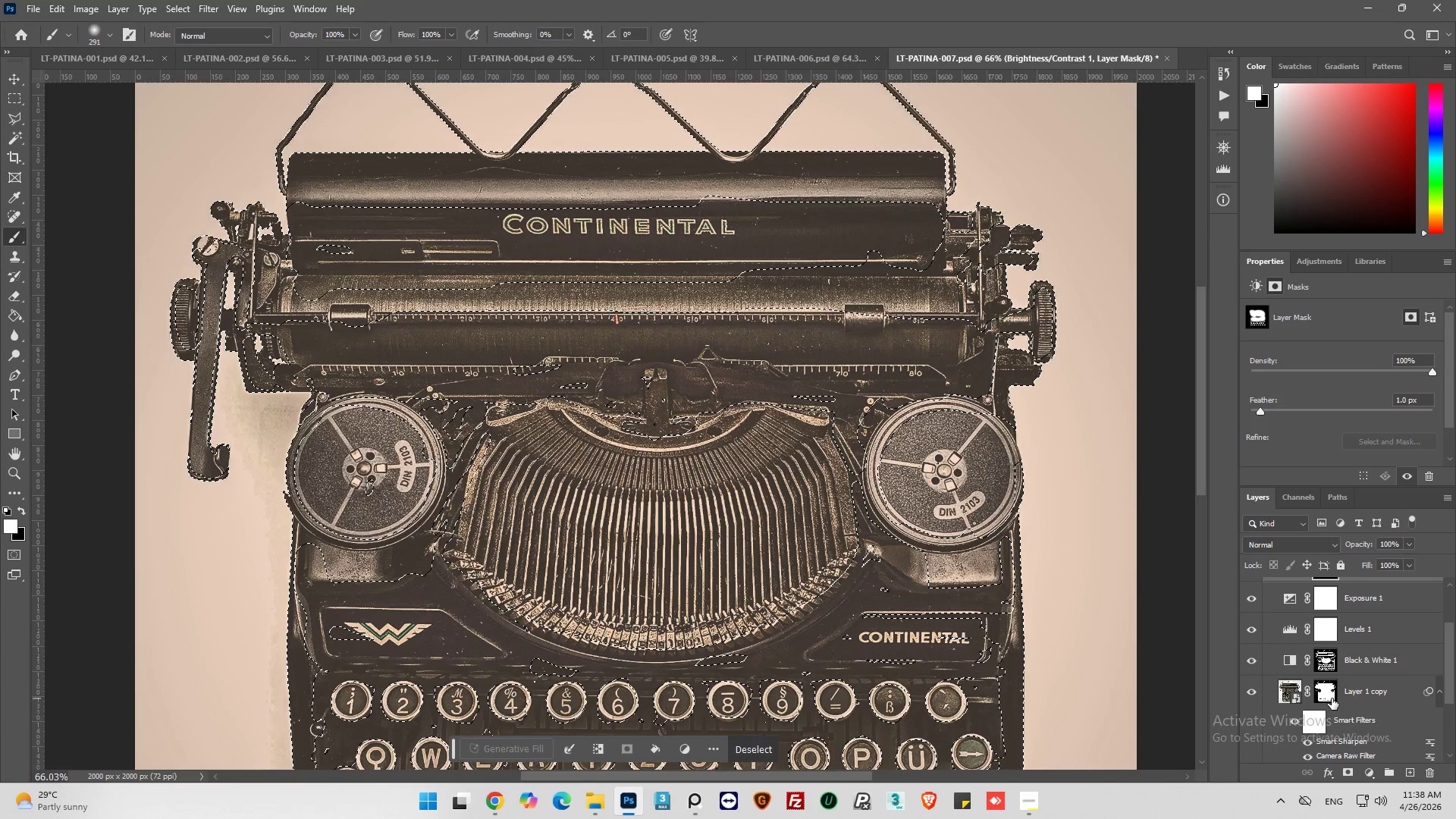 
hold_key(key=ControlLeft, duration=0.44)
left_click([1332, 698])
 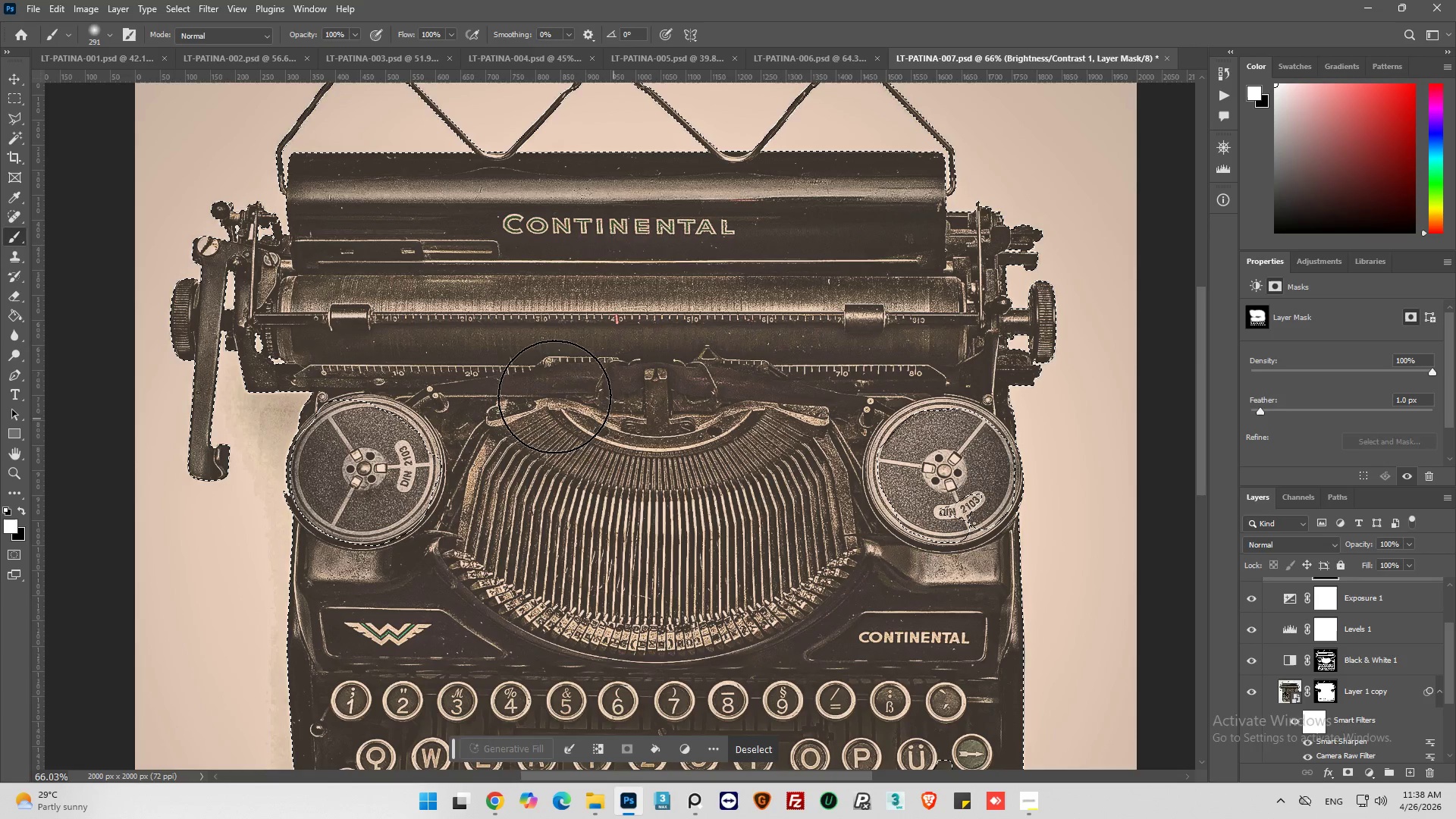 
hold_key(key=AltLeft, duration=0.31)
scroll: coordinate [514, 393], scroll_direction: down, amount: 9.0
 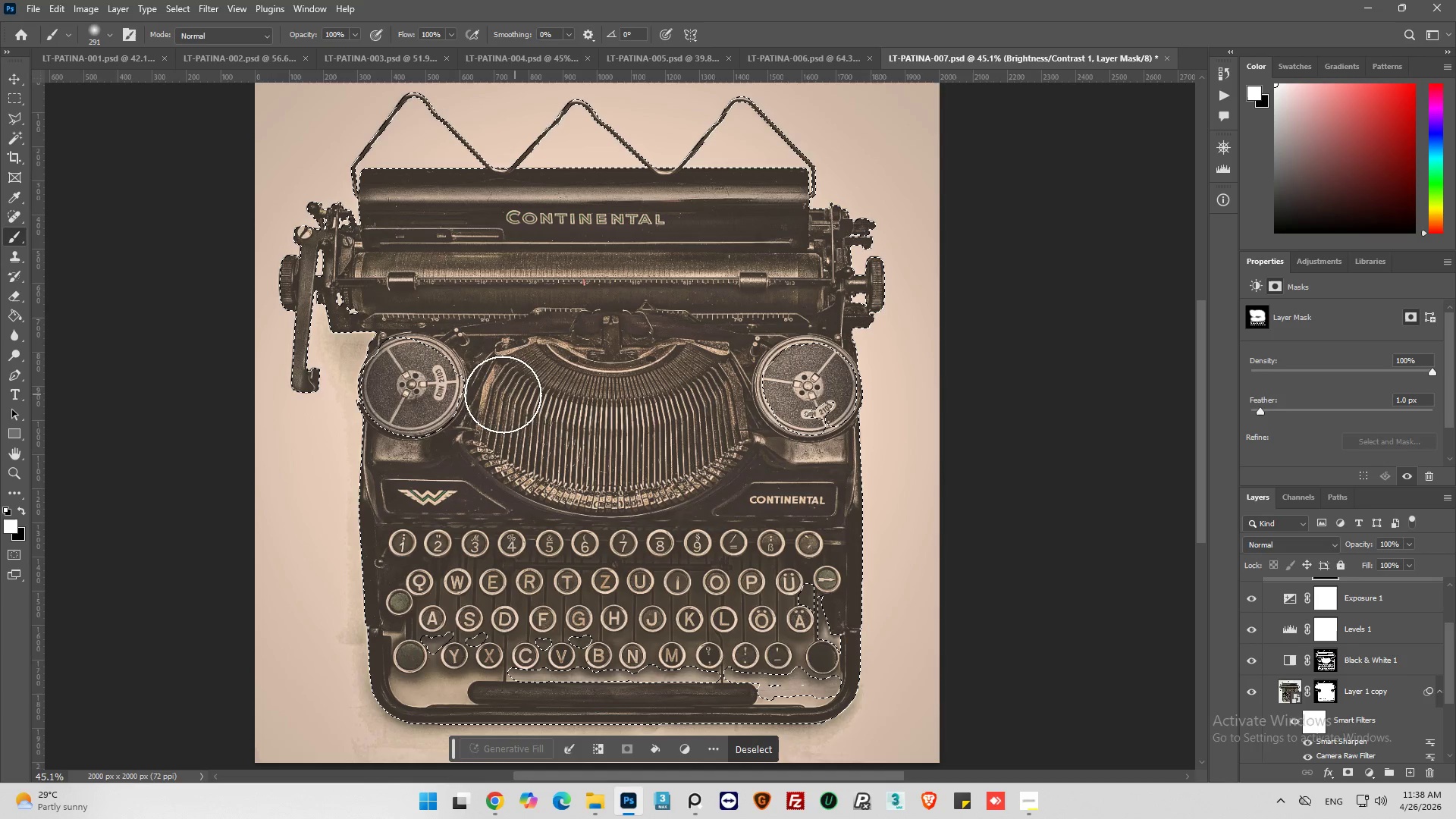 
key(Alt+AltLeft)
 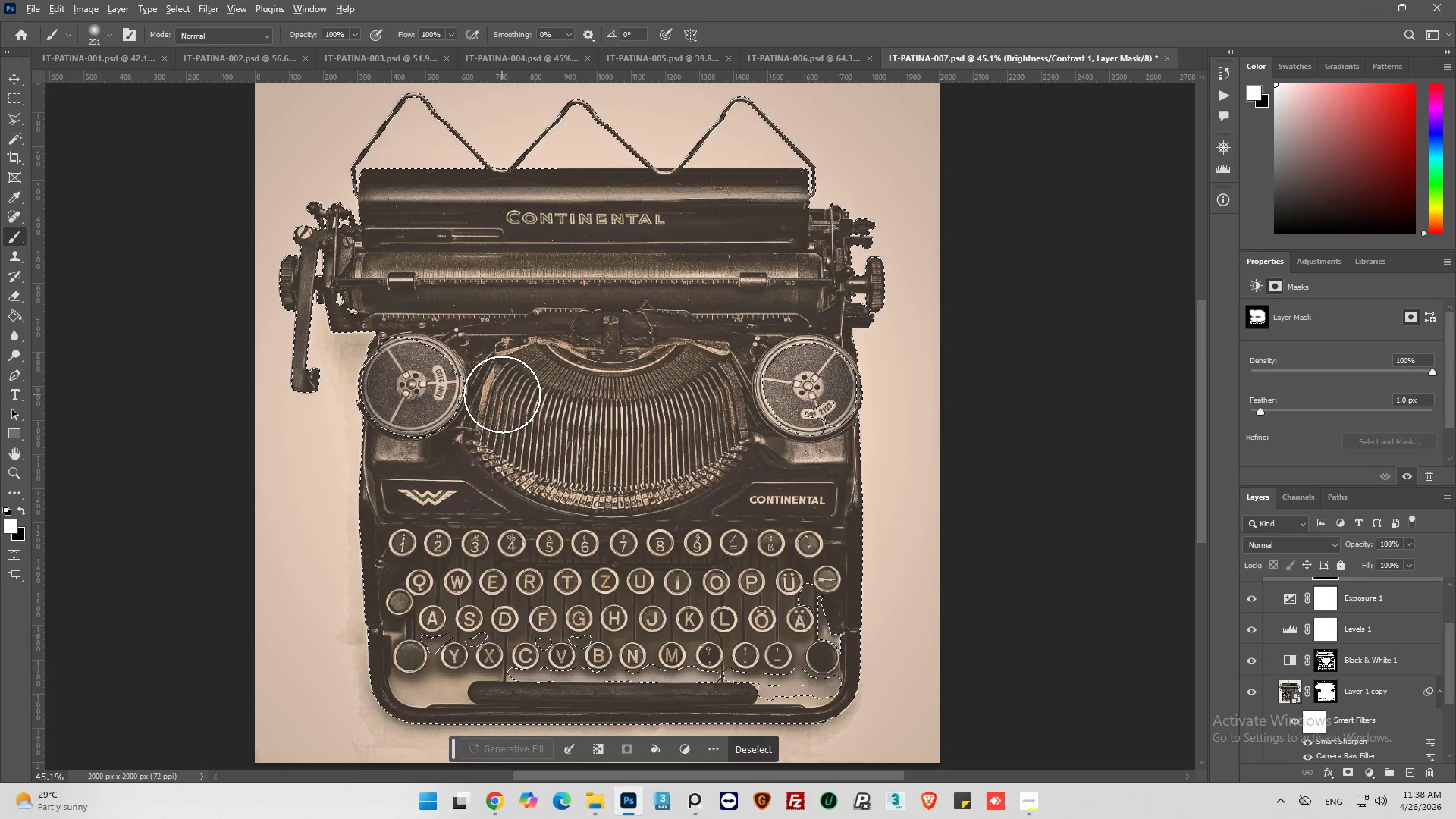 
scroll: coordinate [502, 394], scroll_direction: up, amount: 4.0
 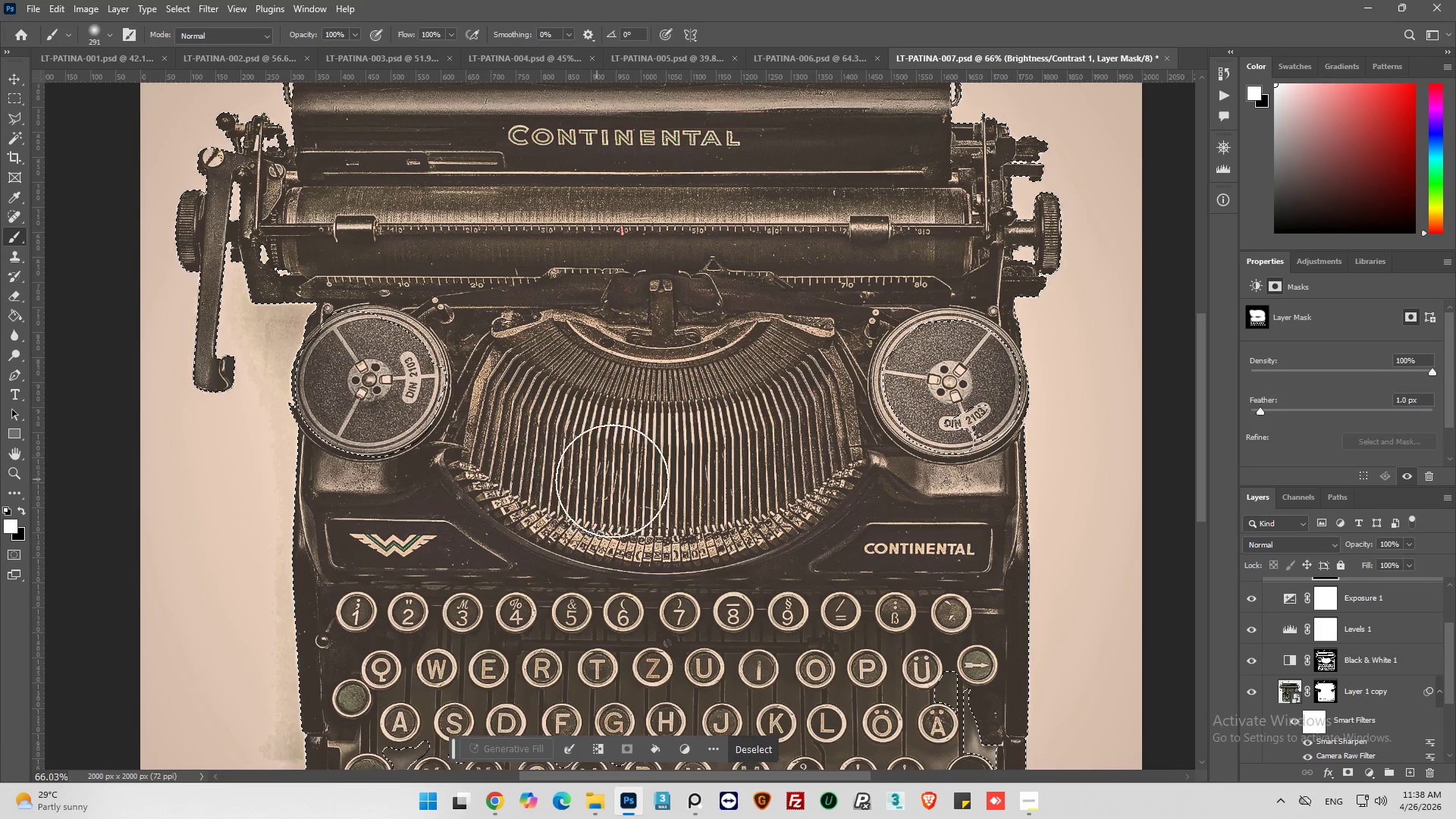 
left_click_drag(start_coordinate=[670, 441], to_coordinate=[755, 269])
 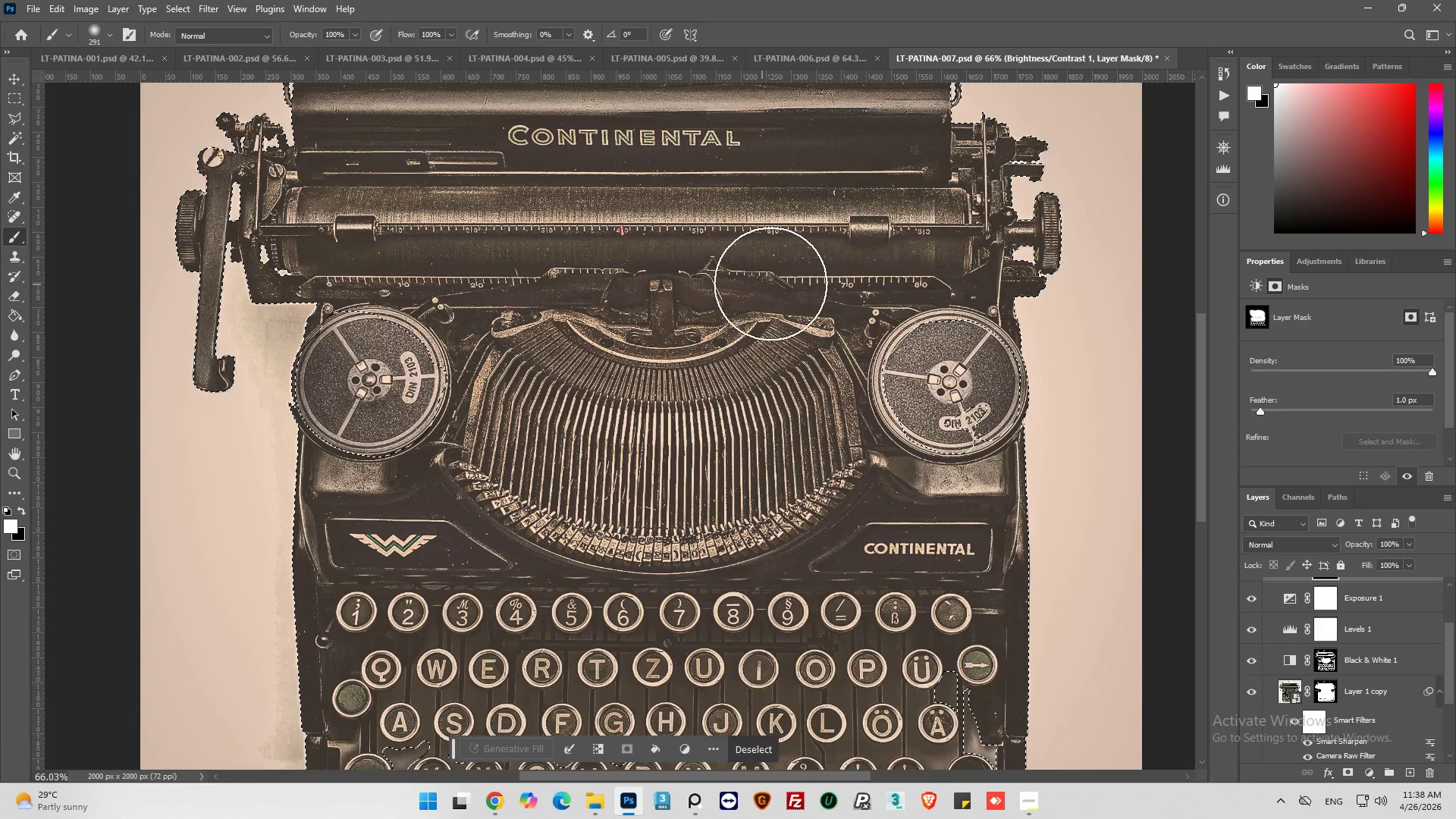 
scroll: coordinate [828, 342], scroll_direction: up, amount: 8.0
 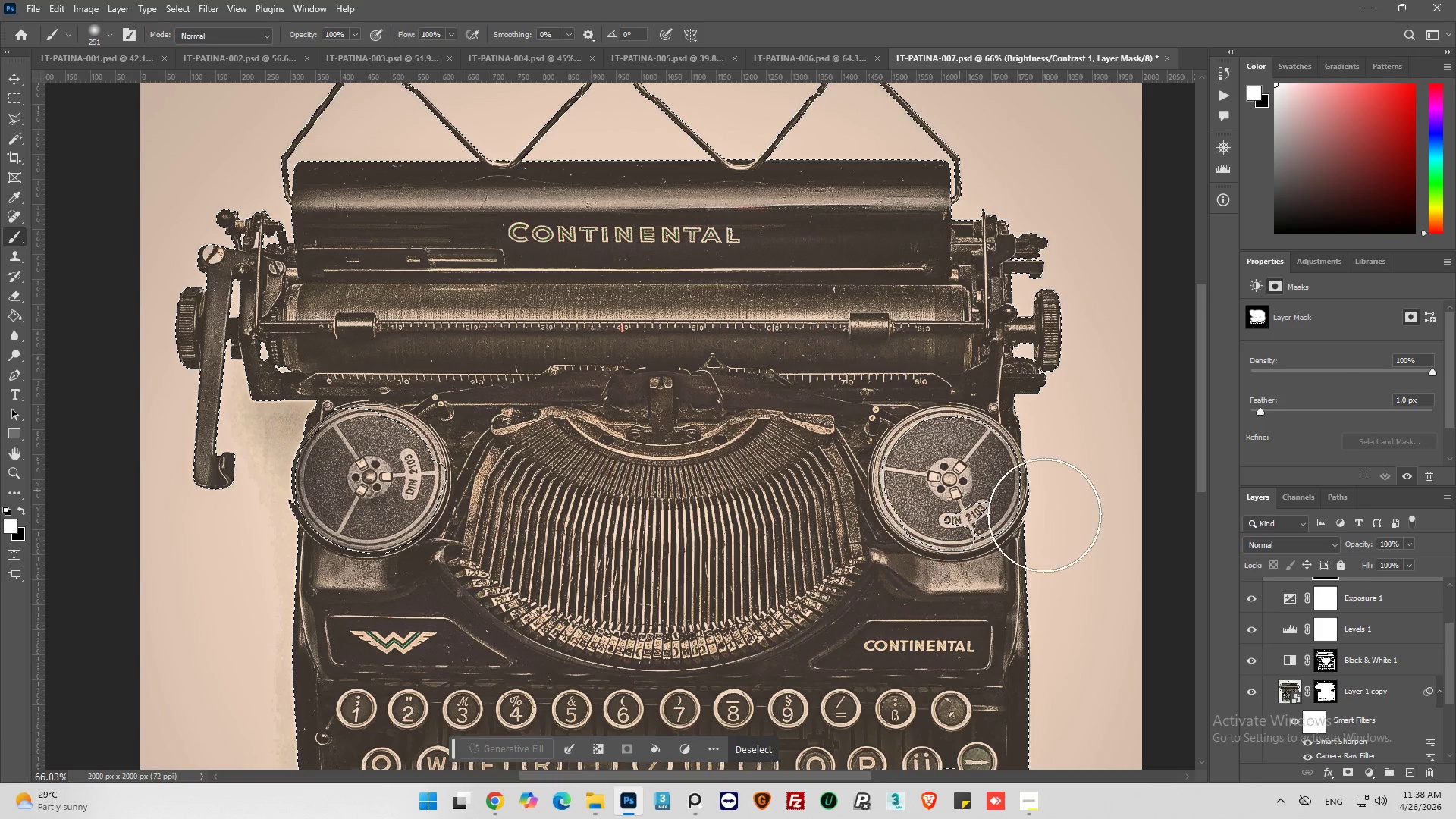 
hold_key(key=AltLeft, duration=0.62)
scroll: coordinate [1020, 512], scroll_direction: up, amount: 8.0
 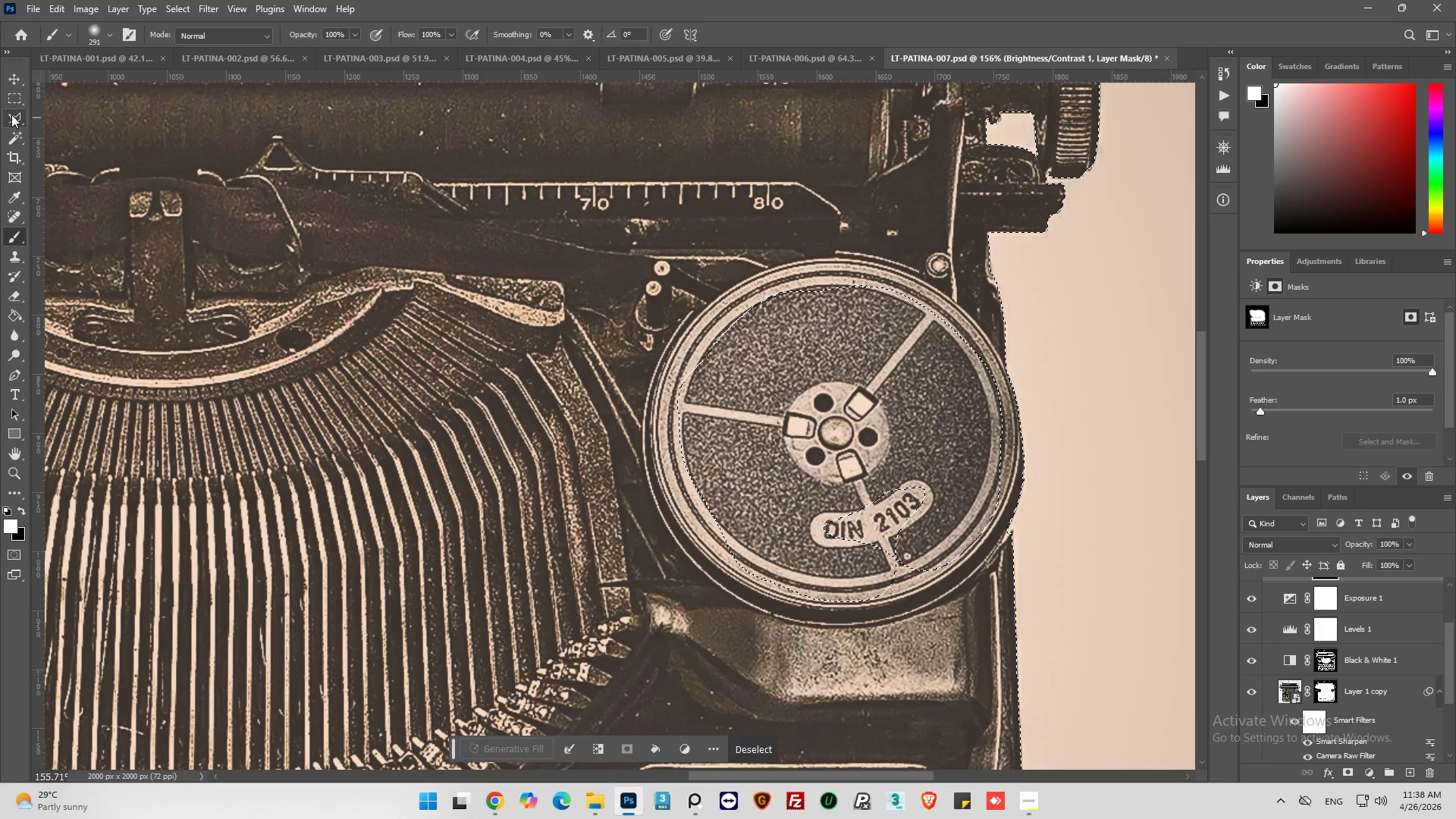 
hold_key(key=AltLeft, duration=1.3)
 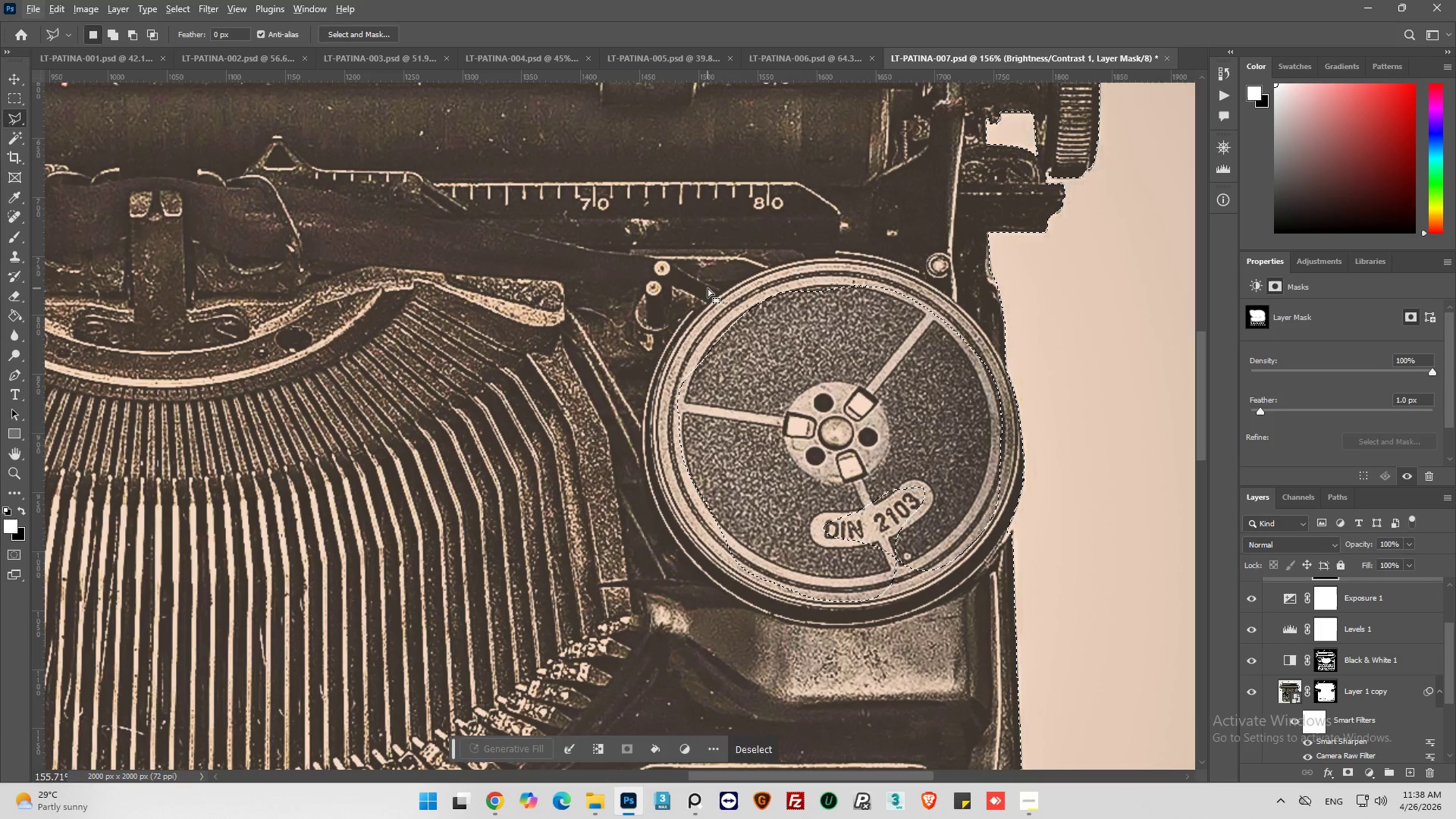 
hold_key(key=AltLeft, duration=10.06)
left_click_drag(start_coordinate=[780, 269], to_coordinate=[799, 268])
 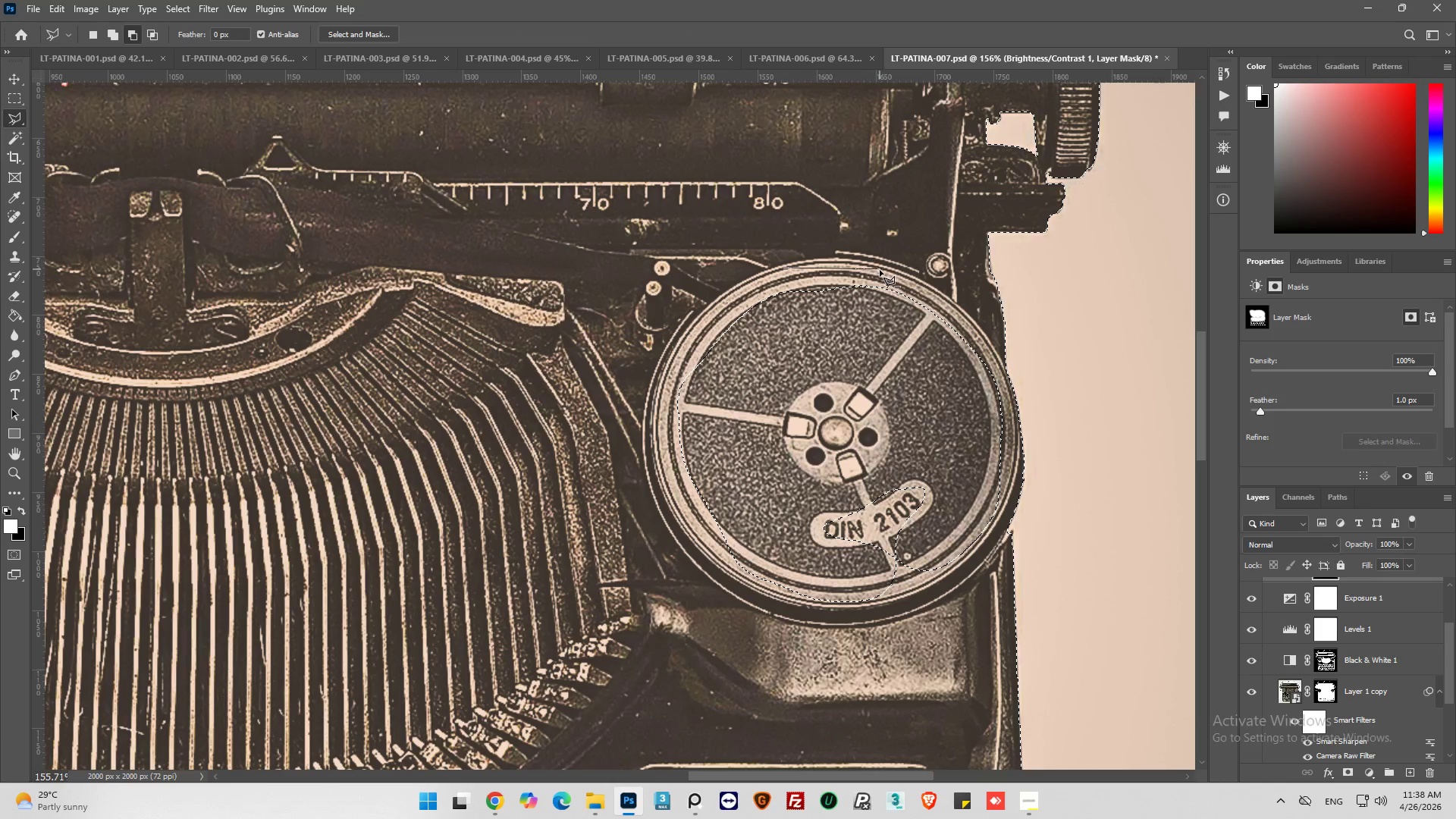 
left_click_drag(start_coordinate=[883, 270], to_coordinate=[912, 277])
 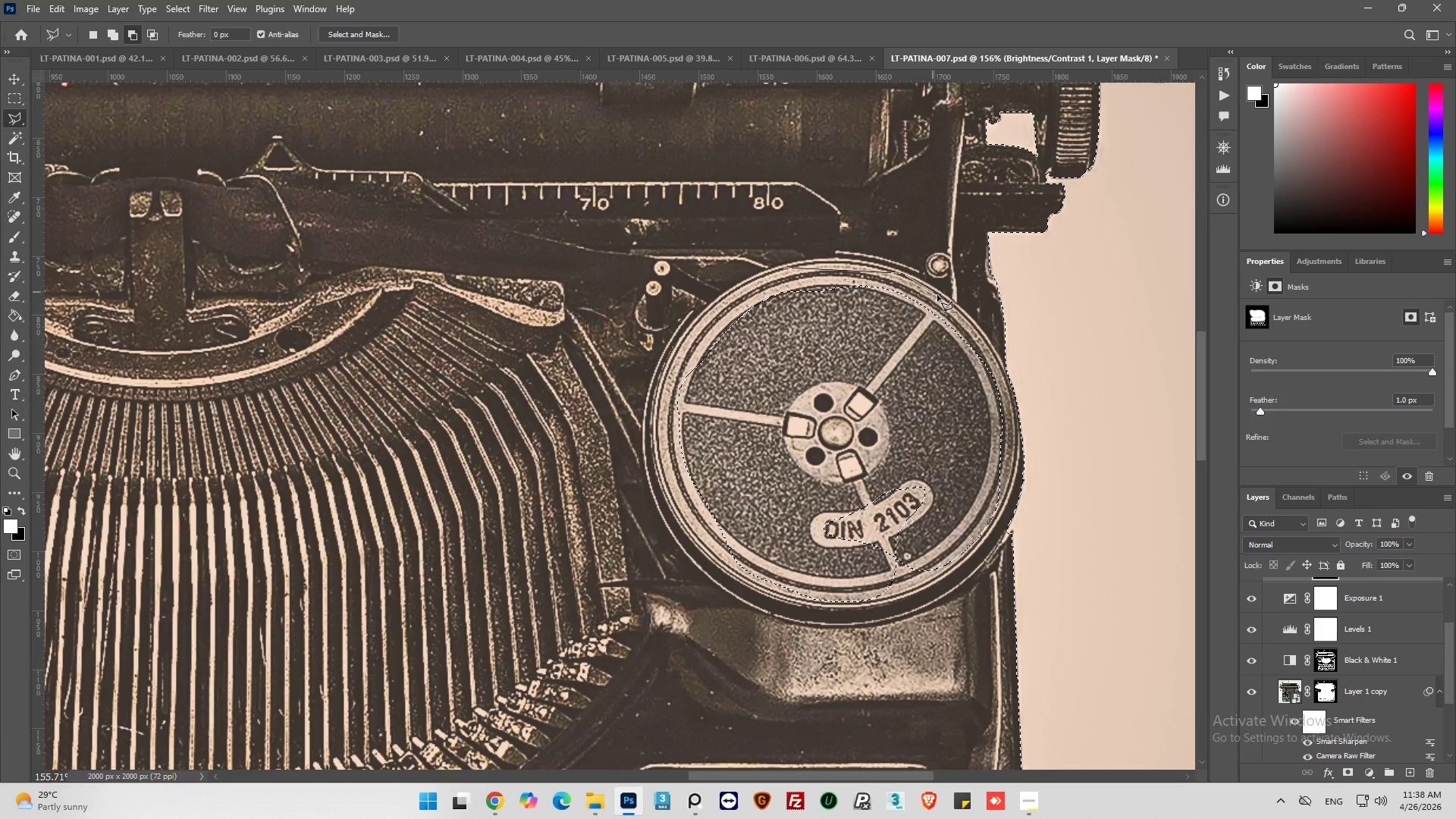 
left_click_drag(start_coordinate=[937, 295], to_coordinate=[949, 305])
 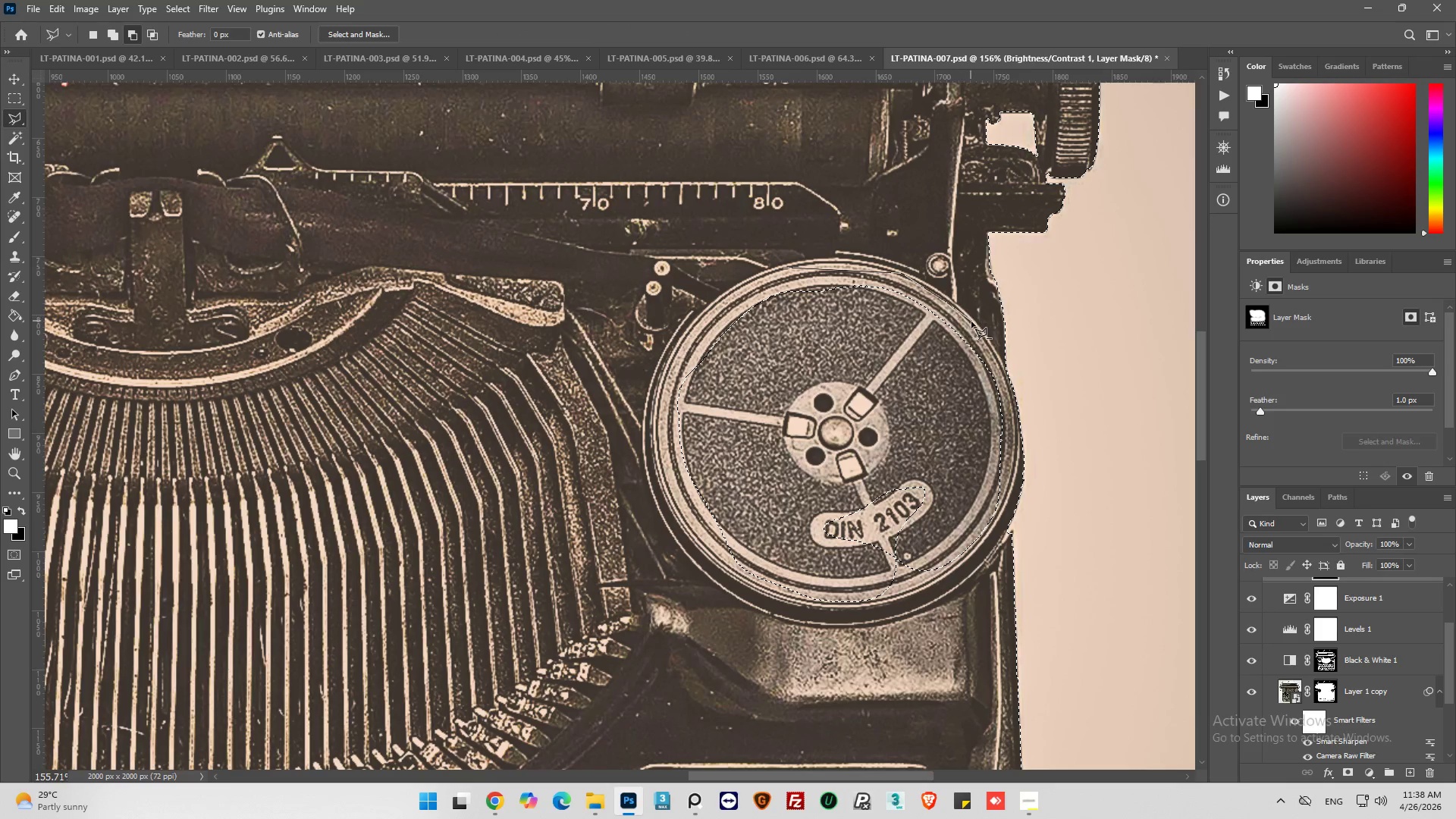 
left_click_drag(start_coordinate=[973, 322], to_coordinate=[976, 329])
 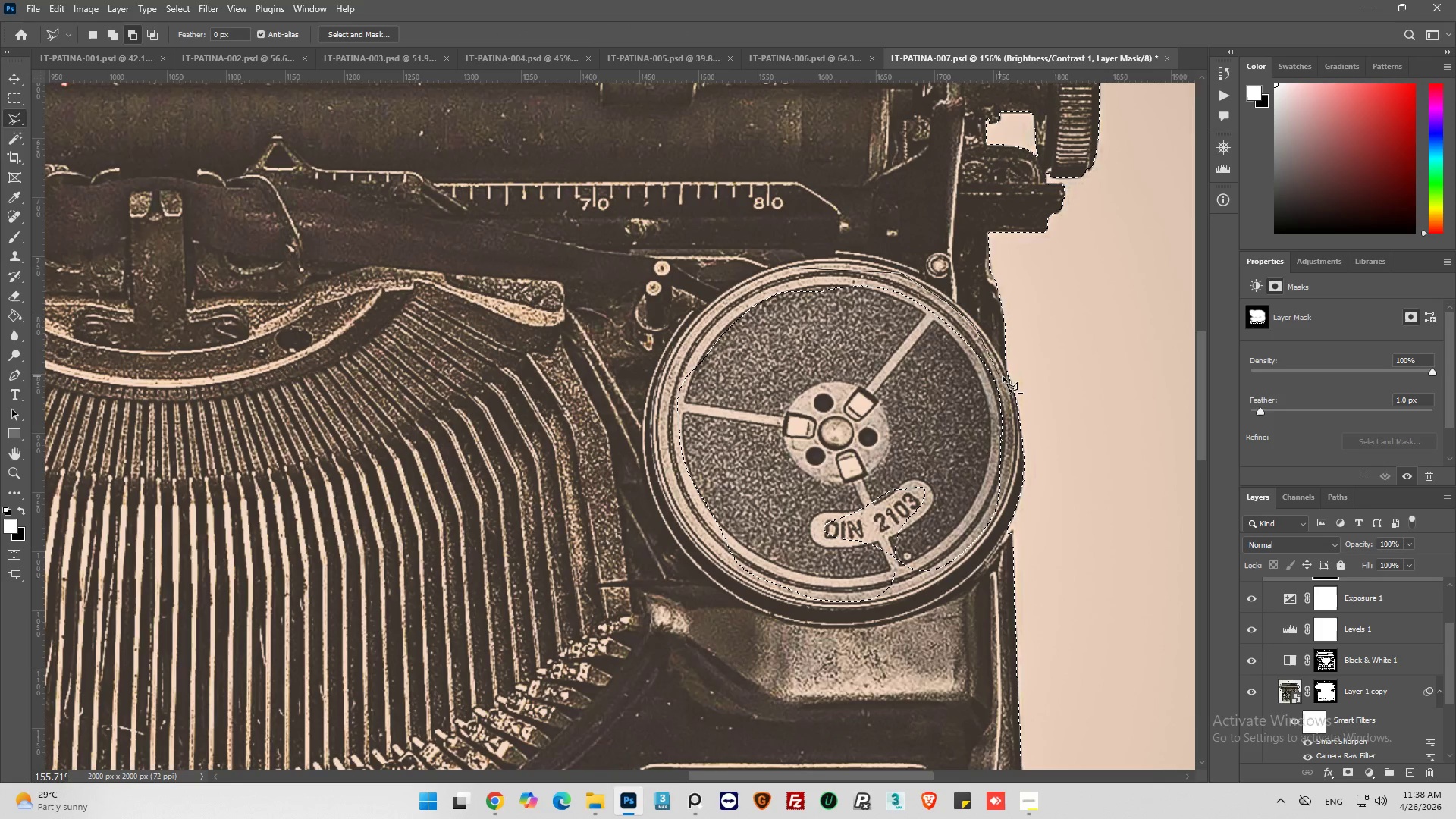 
left_click_drag(start_coordinate=[1003, 376], to_coordinate=[1003, 381])
 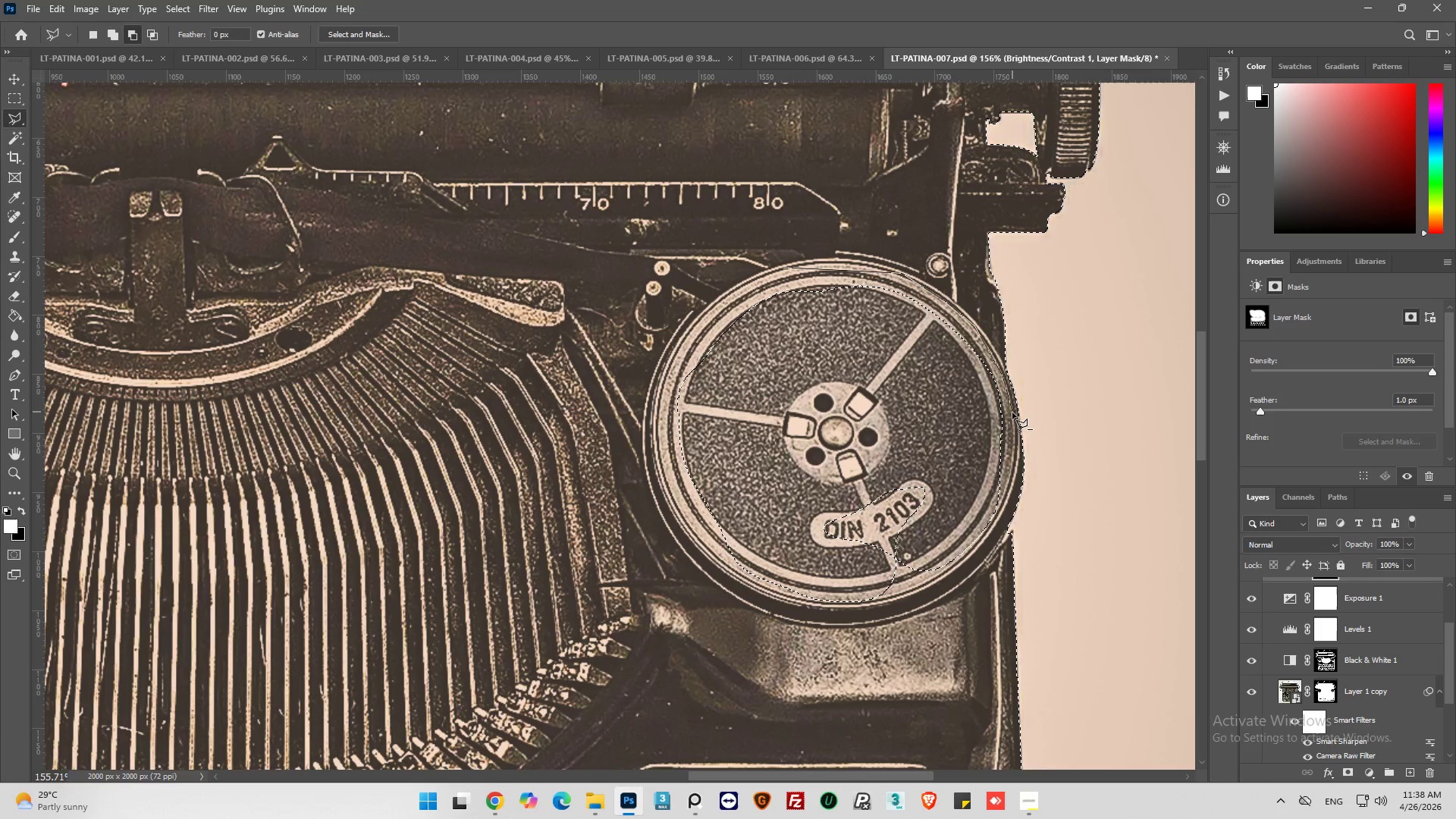 
left_click_drag(start_coordinate=[1012, 413], to_coordinate=[1012, 428])
 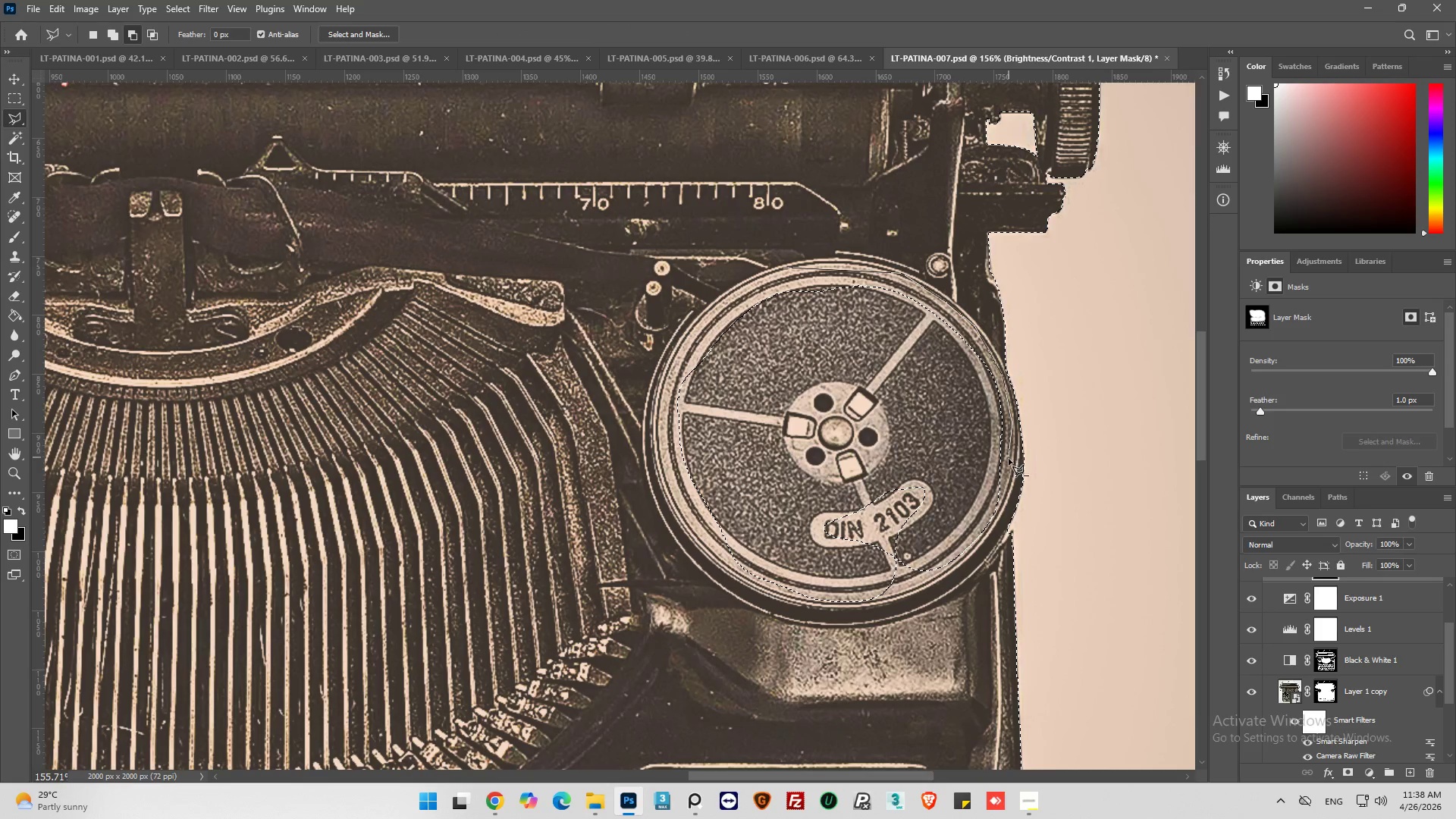 
left_click_drag(start_coordinate=[1009, 464], to_coordinate=[1011, 483])
 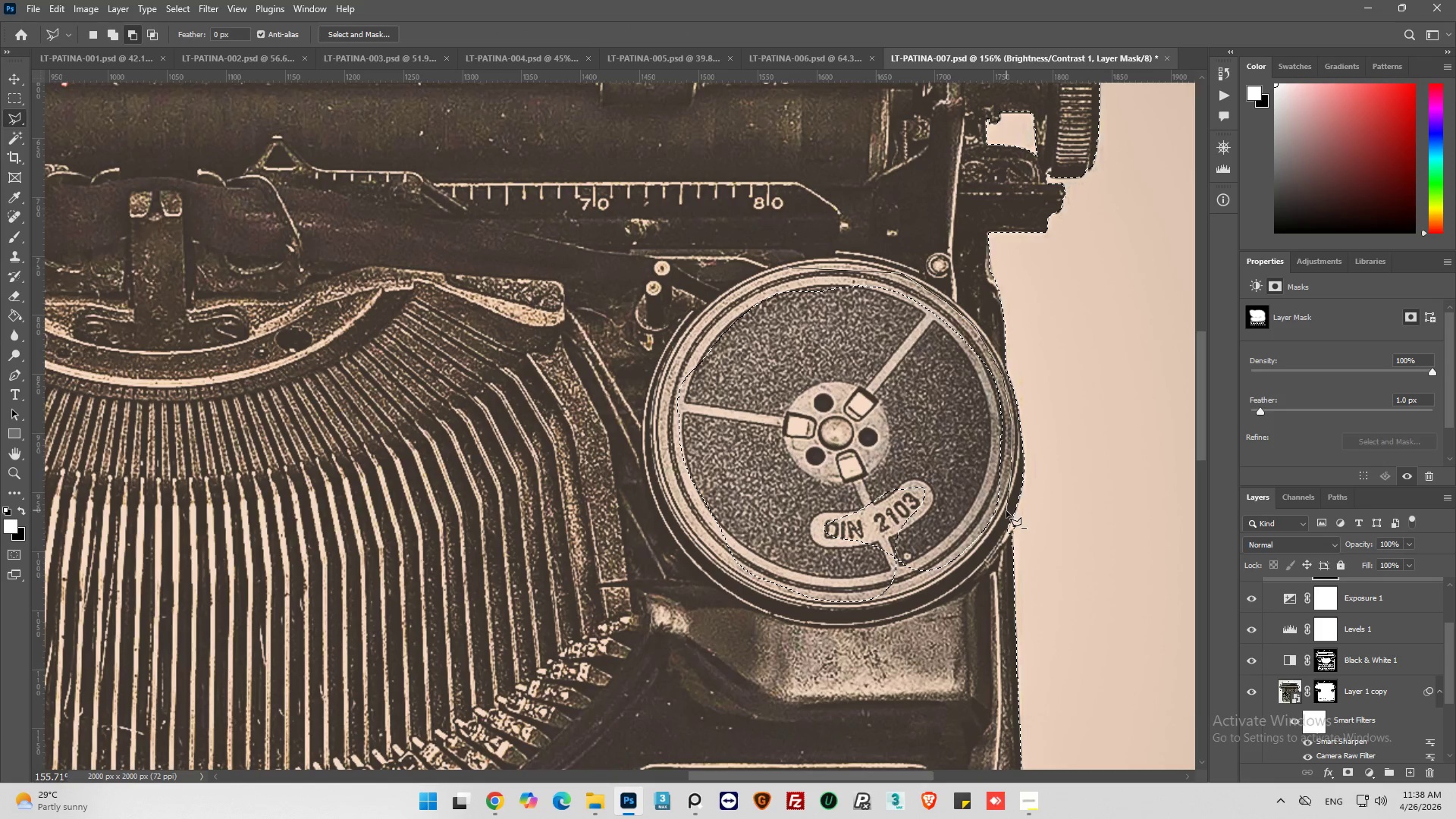 
left_click_drag(start_coordinate=[1004, 516], to_coordinate=[999, 523])
 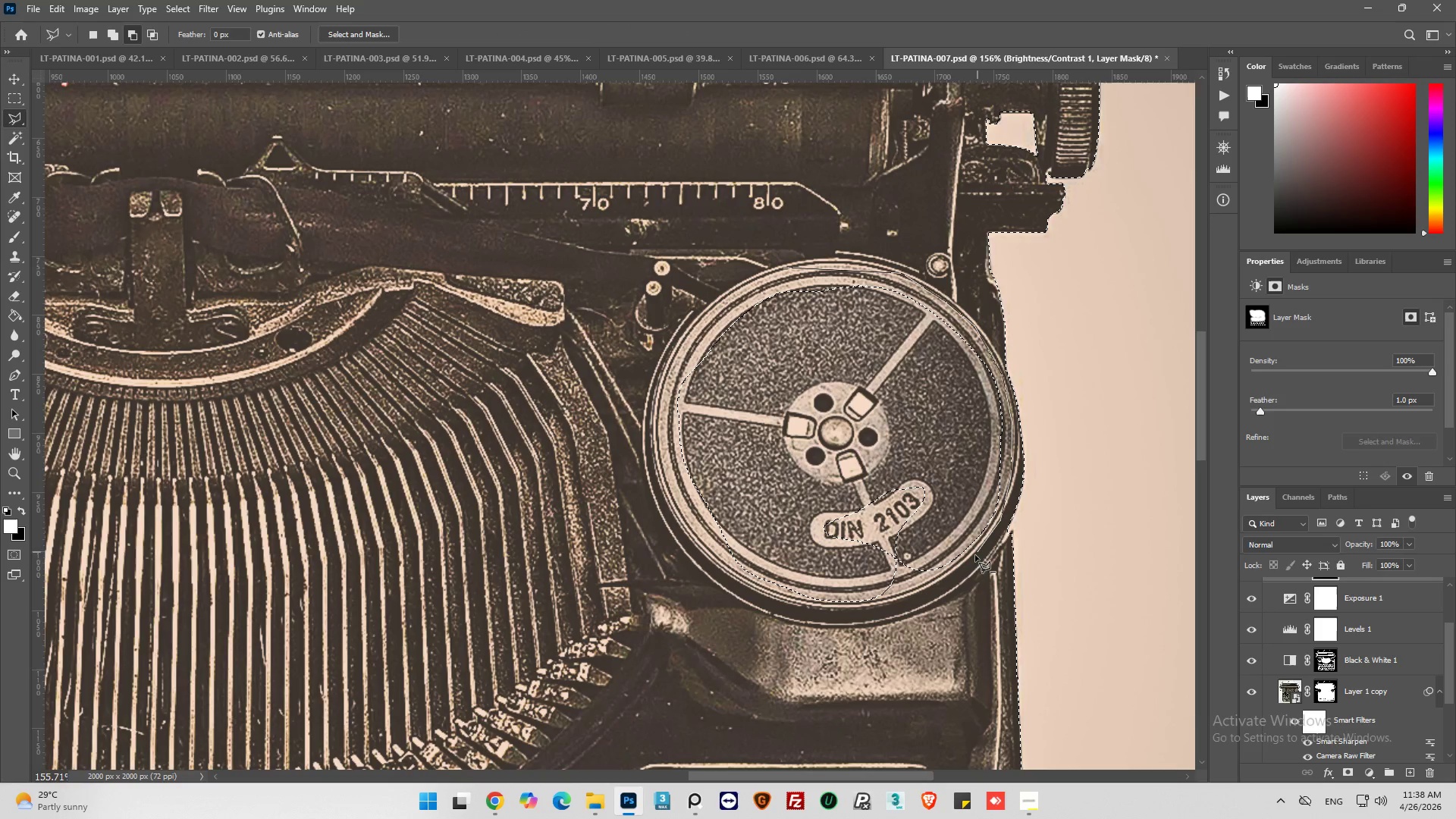 
left_click_drag(start_coordinate=[970, 563], to_coordinate=[917, 623])
 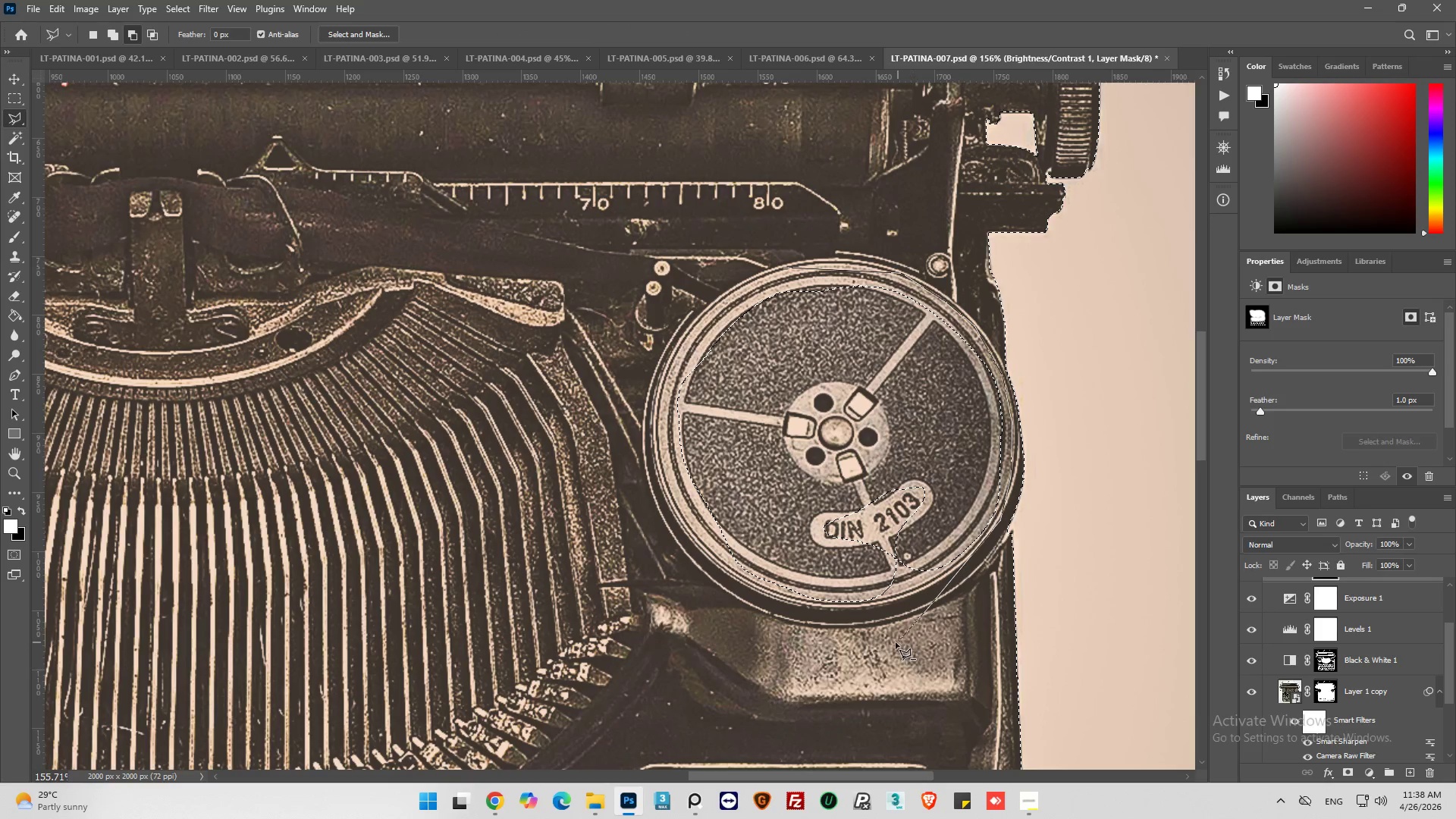 
left_click_drag(start_coordinate=[874, 641], to_coordinate=[800, 633])
 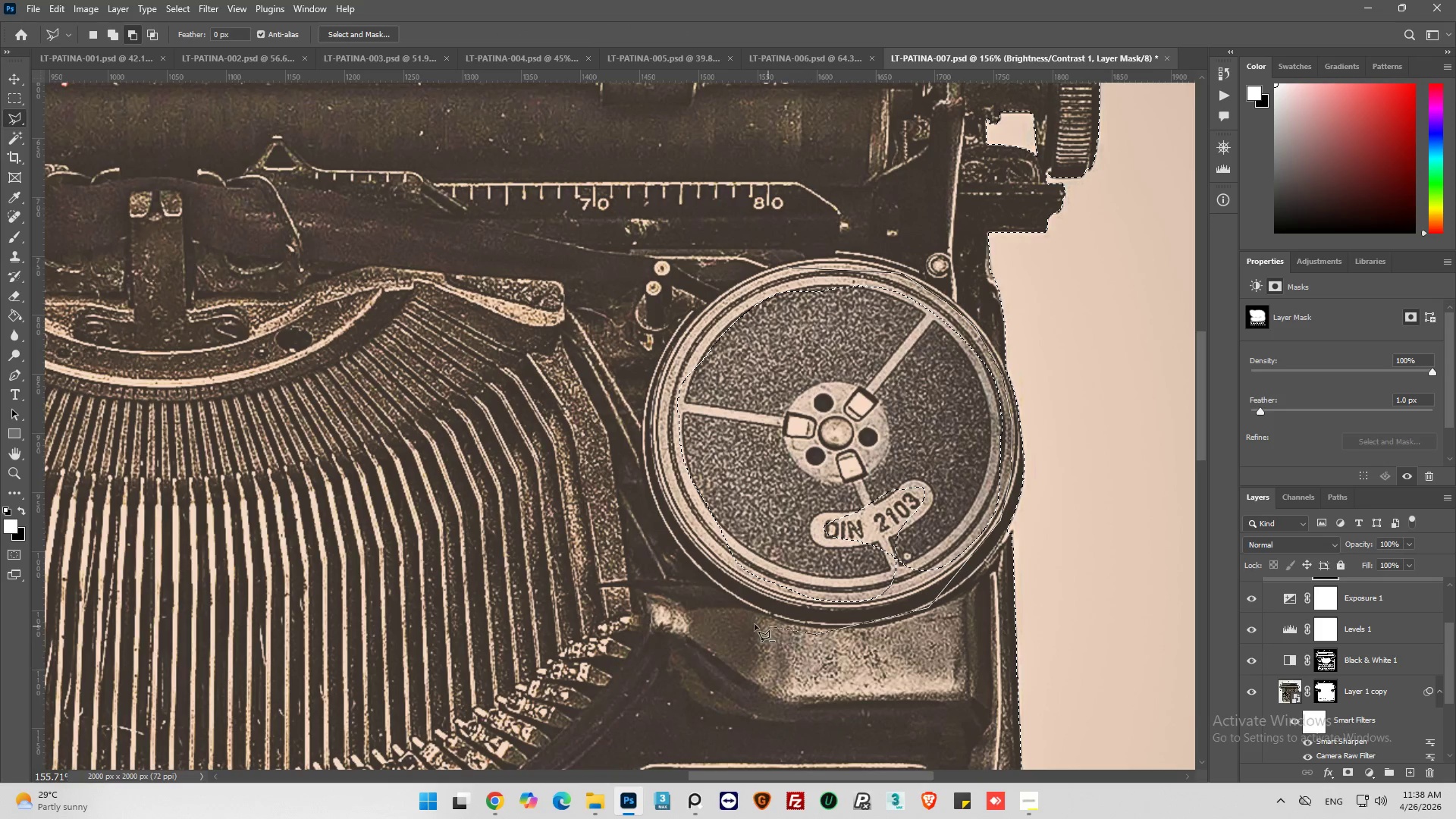 
left_click_drag(start_coordinate=[747, 624], to_coordinate=[698, 607])
 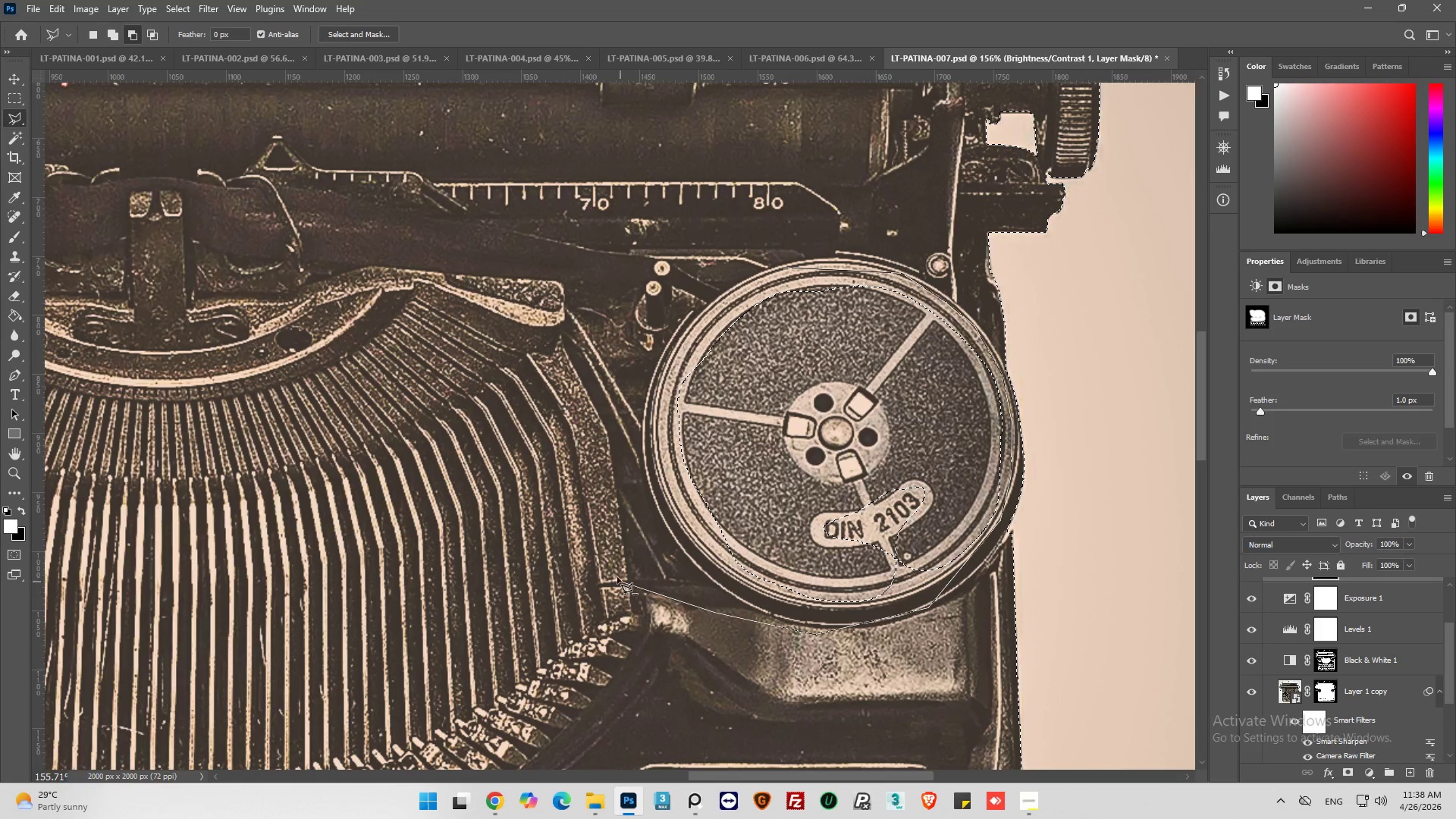 
left_click_drag(start_coordinate=[613, 568], to_coordinate=[577, 472])
 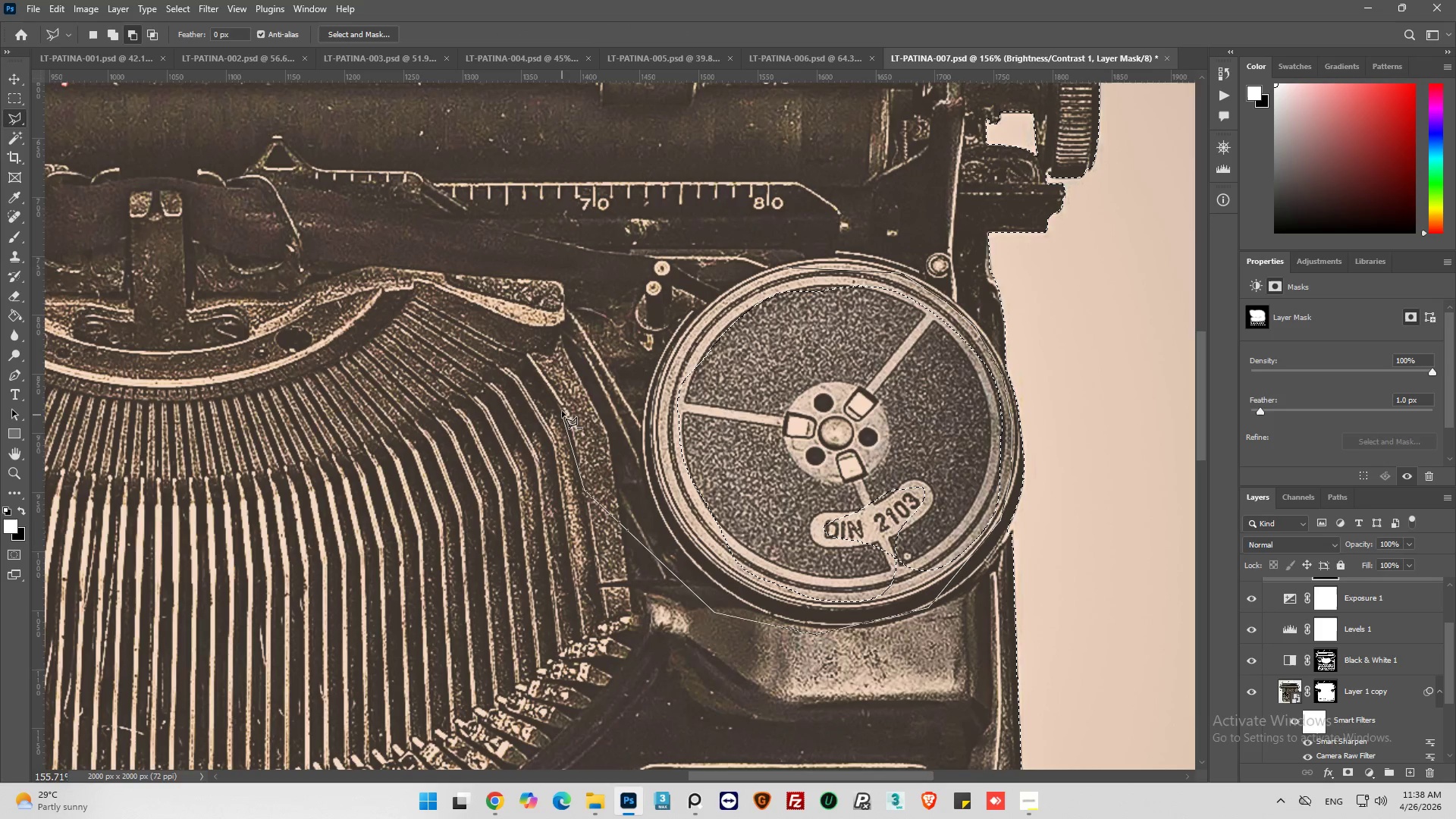 
left_click_drag(start_coordinate=[562, 413], to_coordinate=[566, 389])
 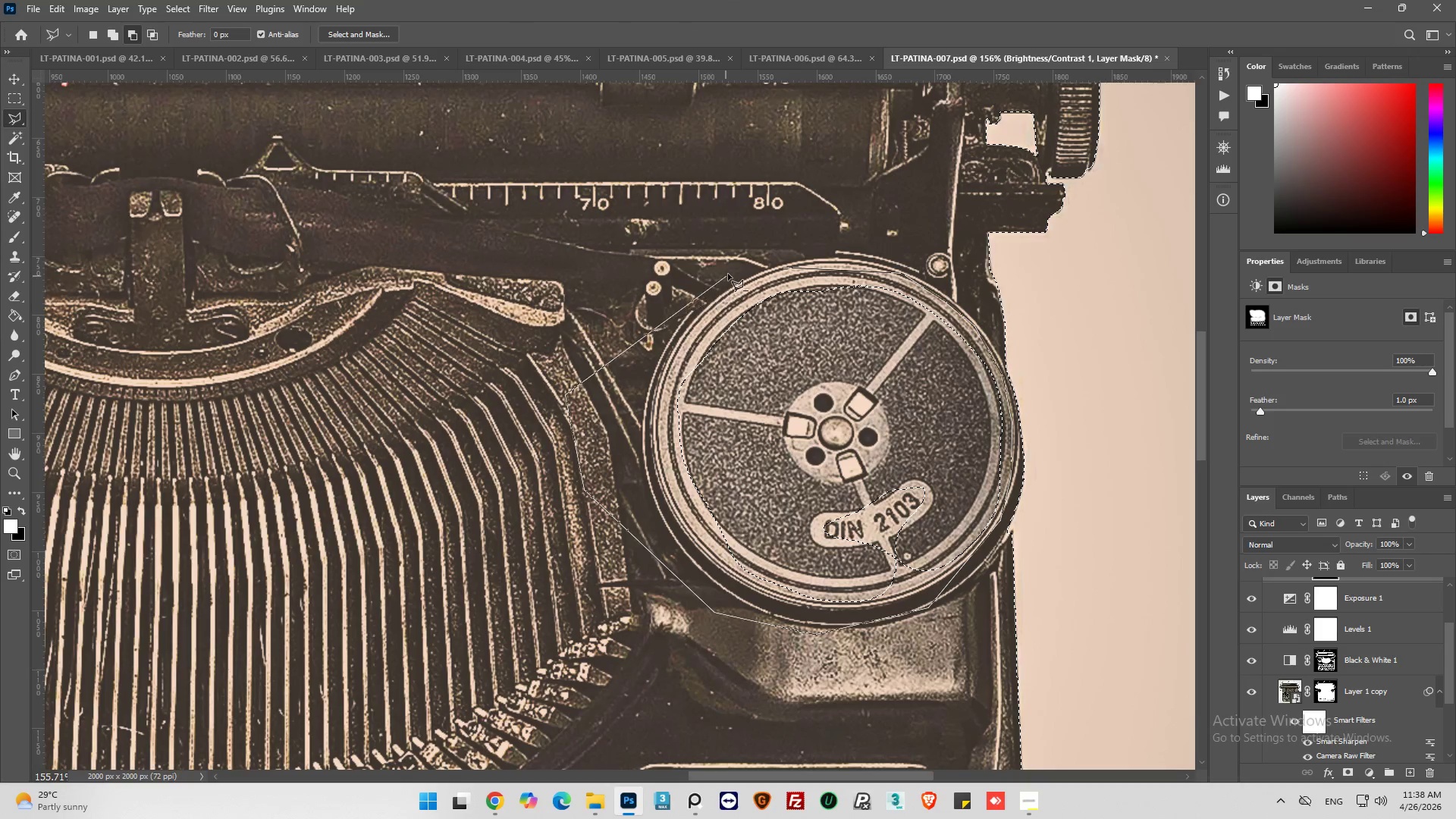 
left_click_drag(start_coordinate=[742, 267], to_coordinate=[748, 267])
 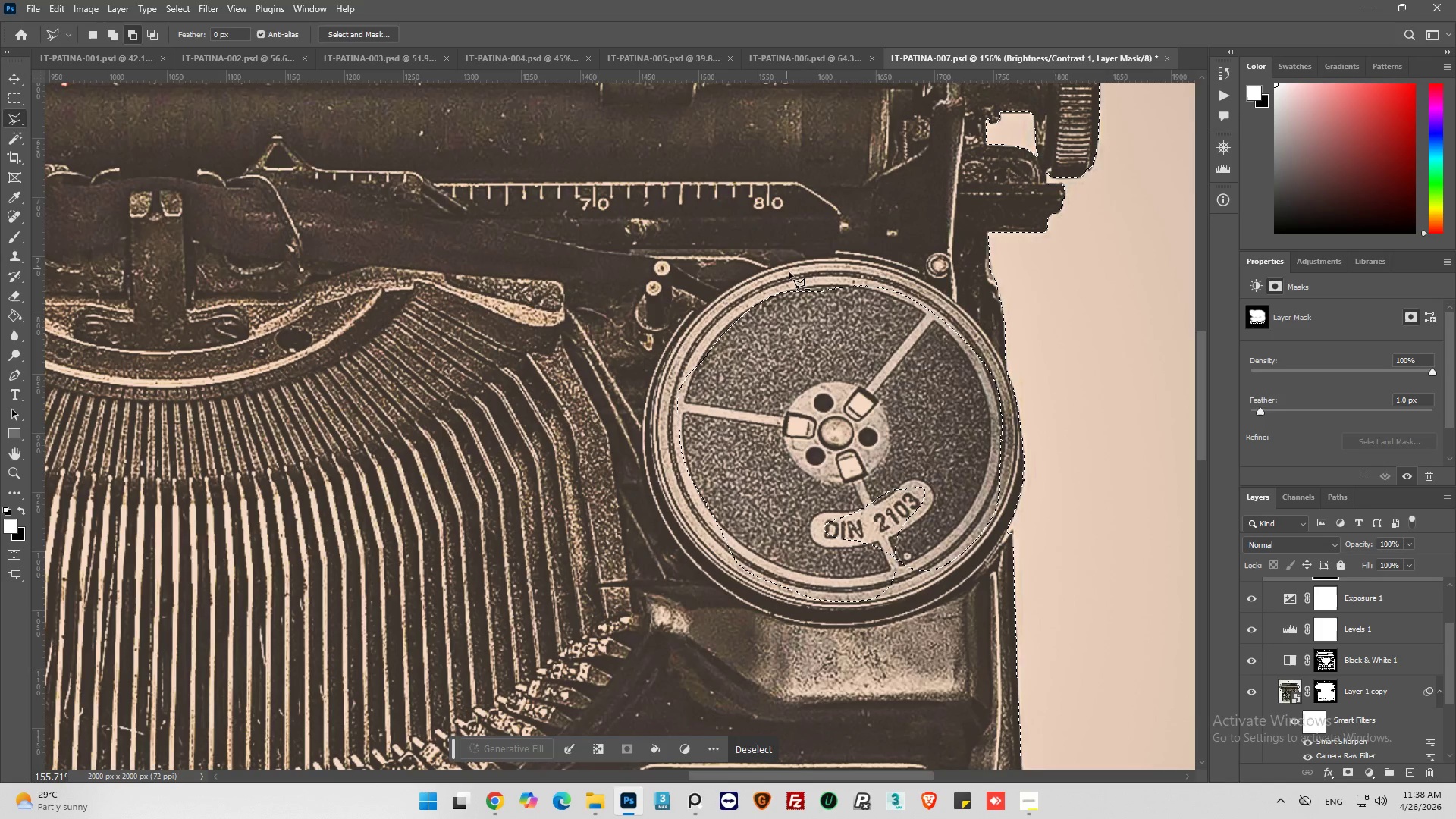 
hold_key(key=AltLeft, duration=0.7)
scroll: coordinate [855, 323], scroll_direction: down, amount: 13.0
 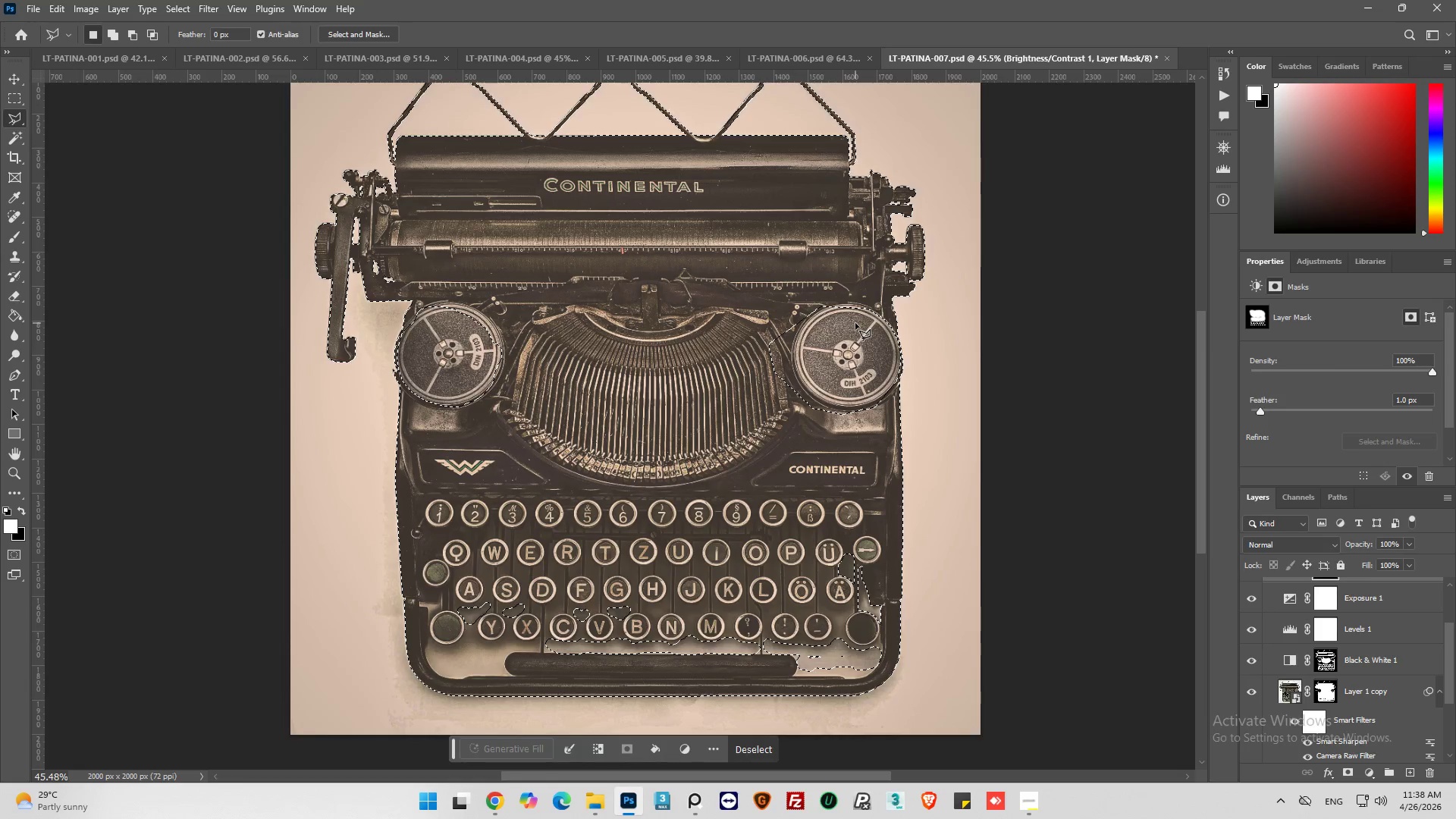 
hold_key(key=AltLeft, duration=0.69)
scroll: coordinate [905, 460], scroll_direction: up, amount: 14.0
 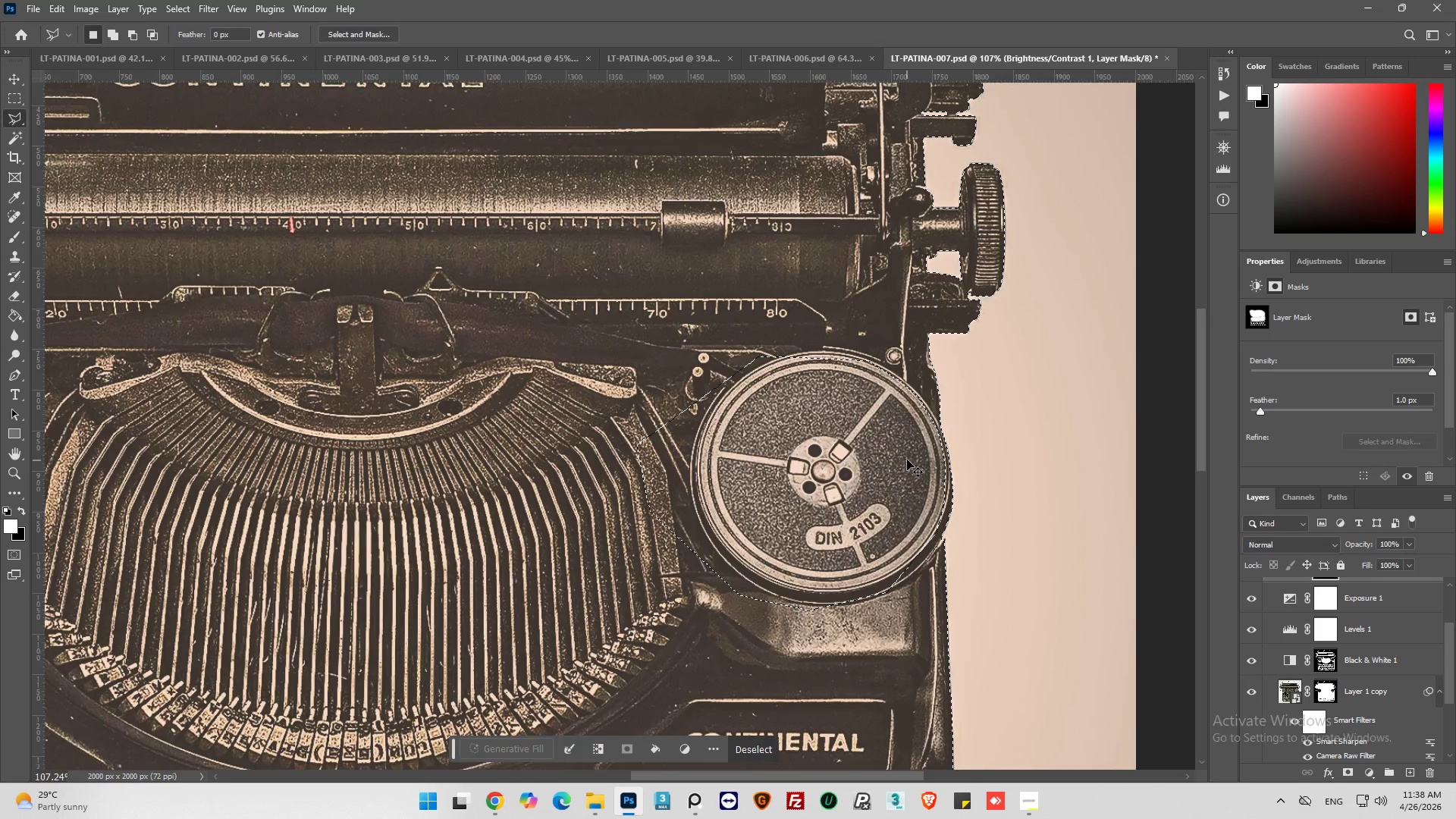 
key(Control+Z)
 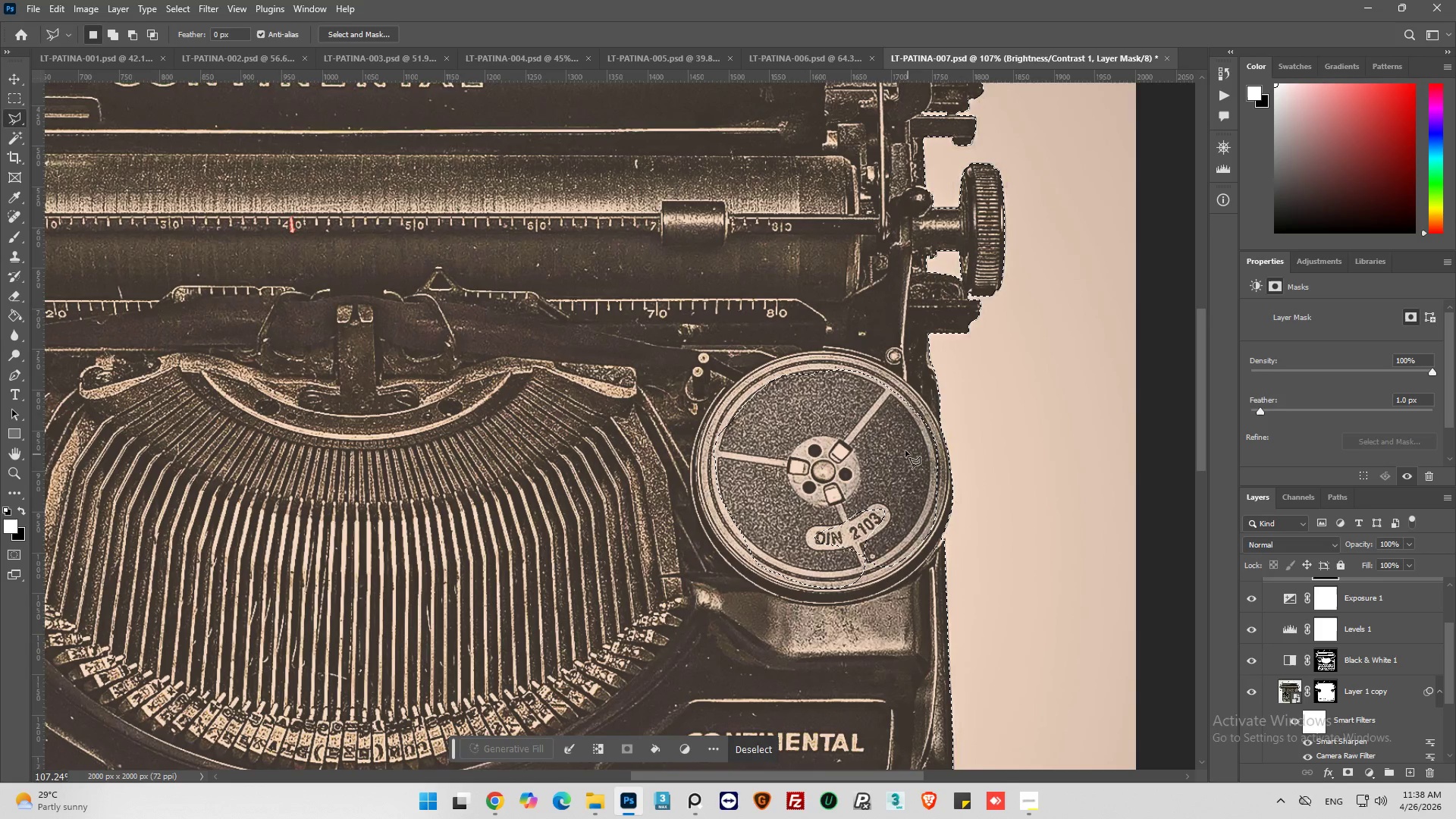 
key(Alt+AltLeft)
 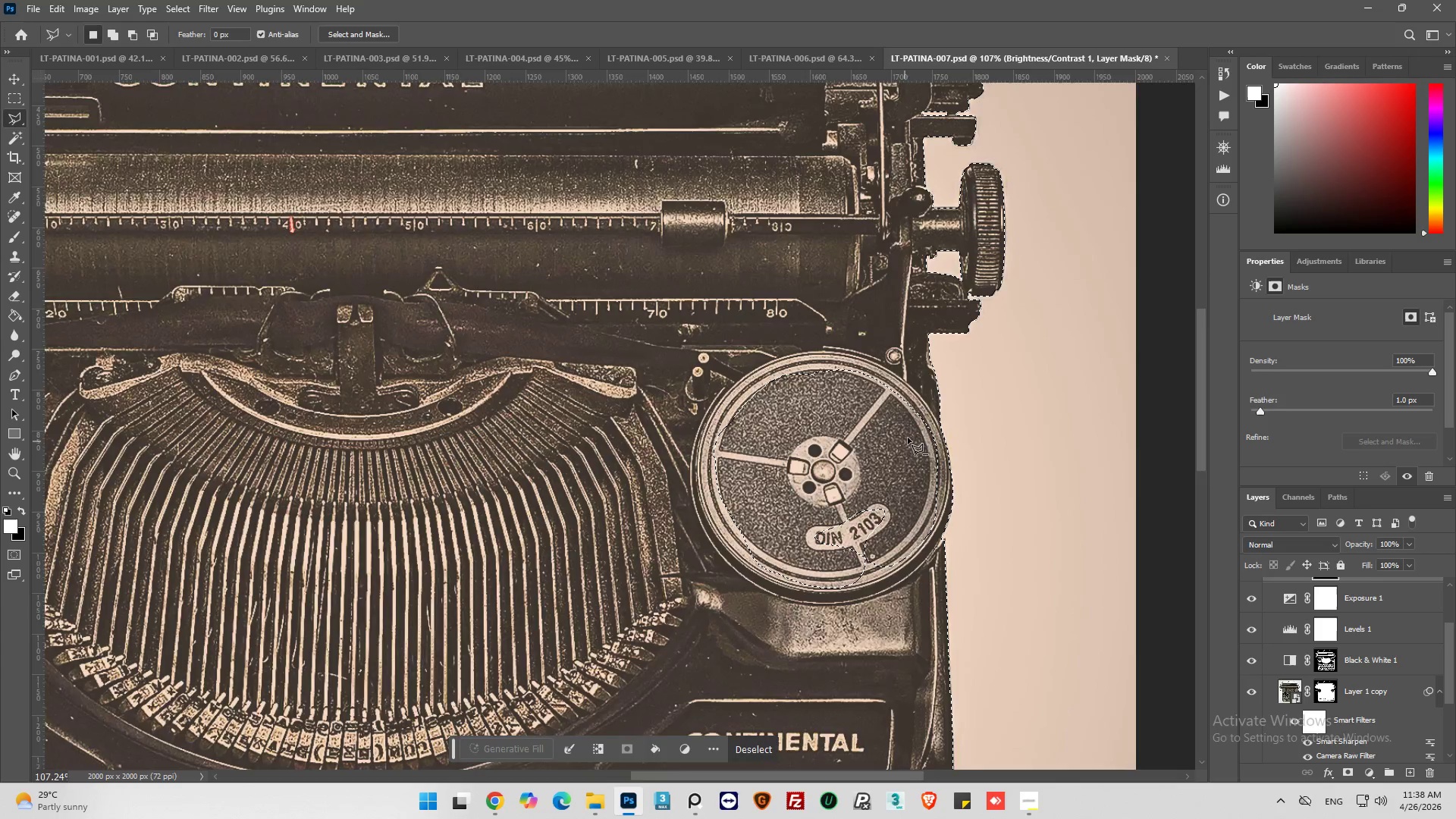 
hold_key(key=AltLeft, duration=0.34)
 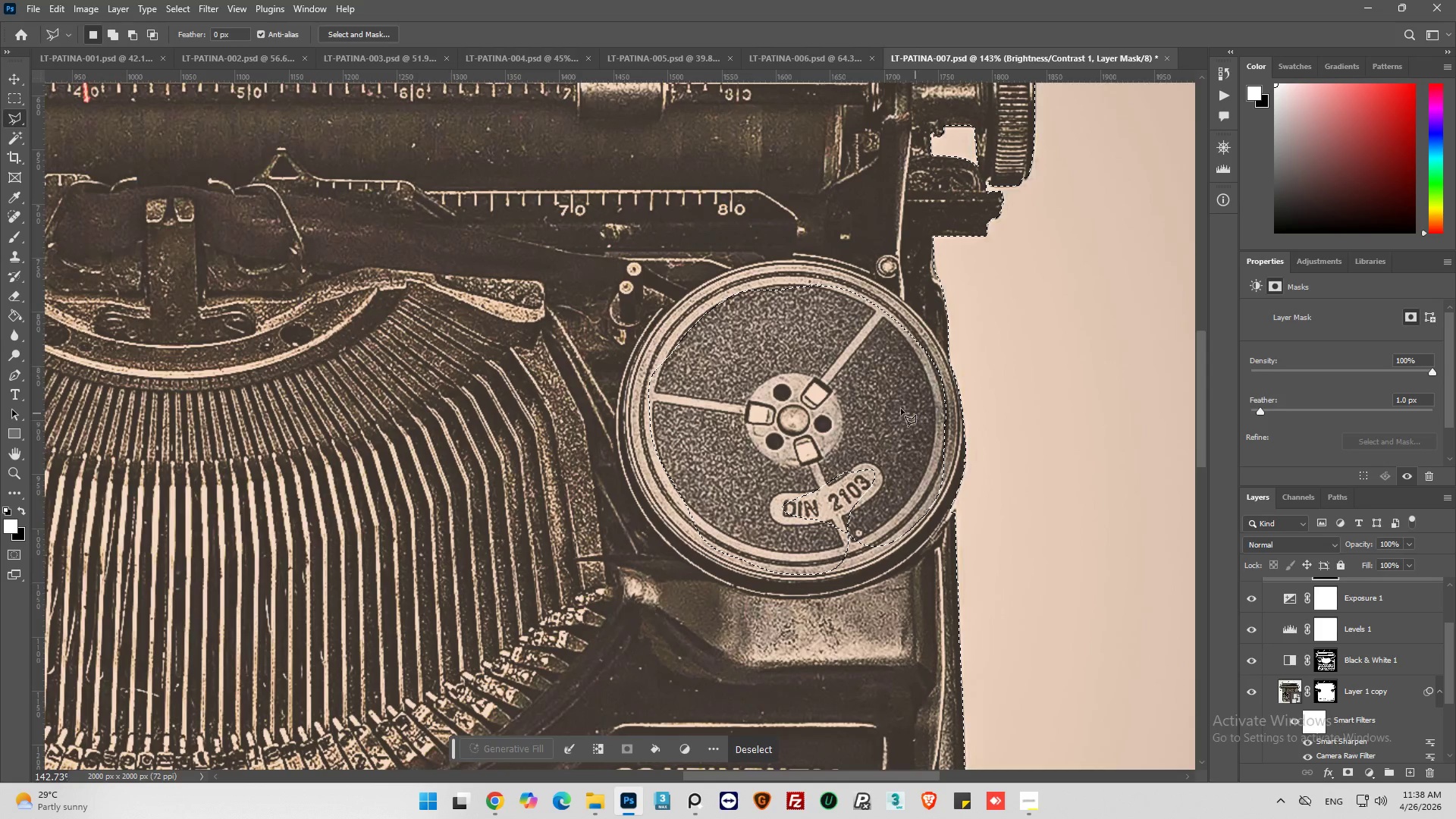 
hold_key(key=ShiftLeft, duration=1.3)
 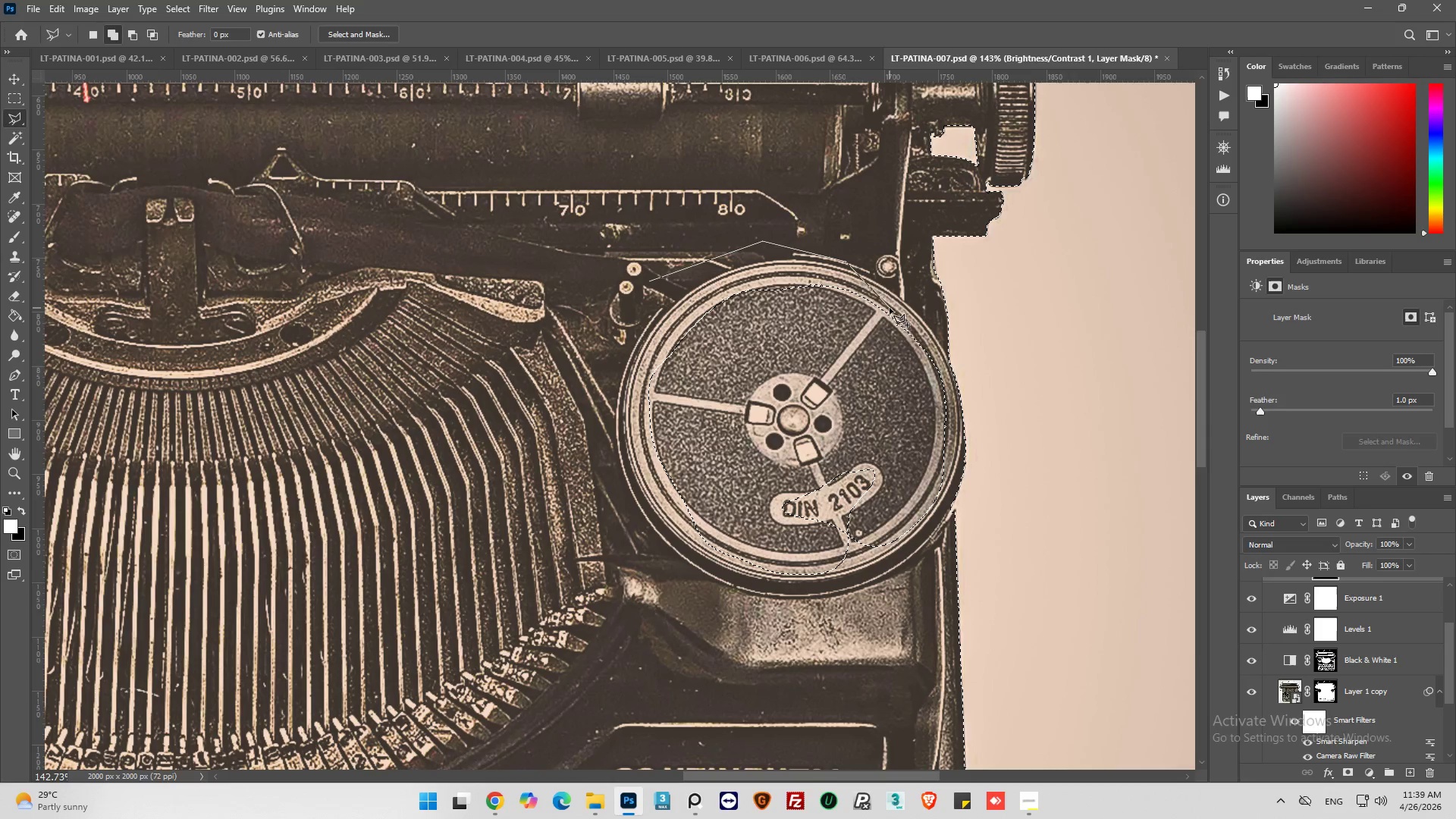 
scroll: coordinate [922, 419], scroll_direction: down, amount: 3.0
 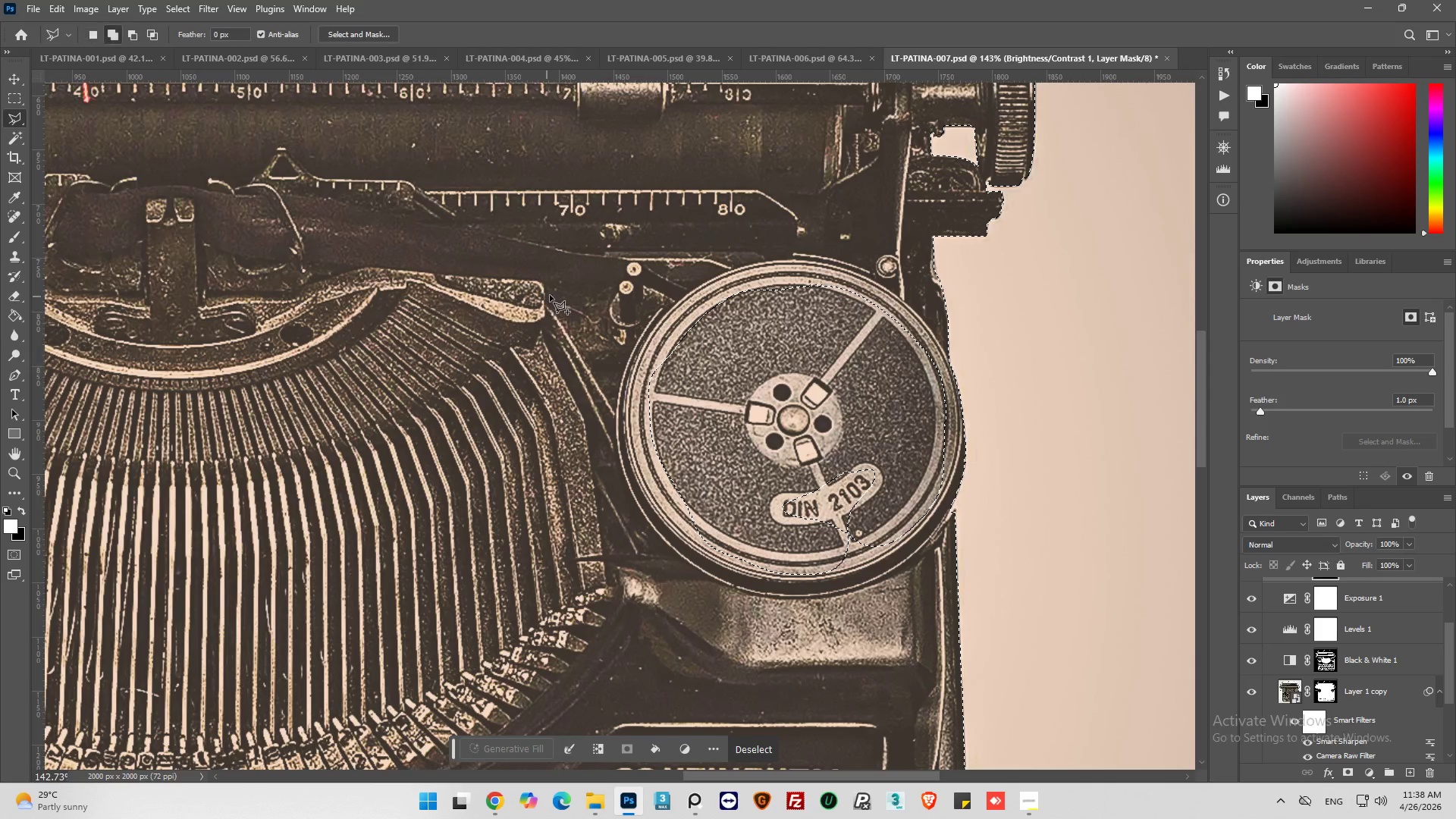 
left_click_drag(start_coordinate=[642, 282], to_coordinate=[651, 281])
 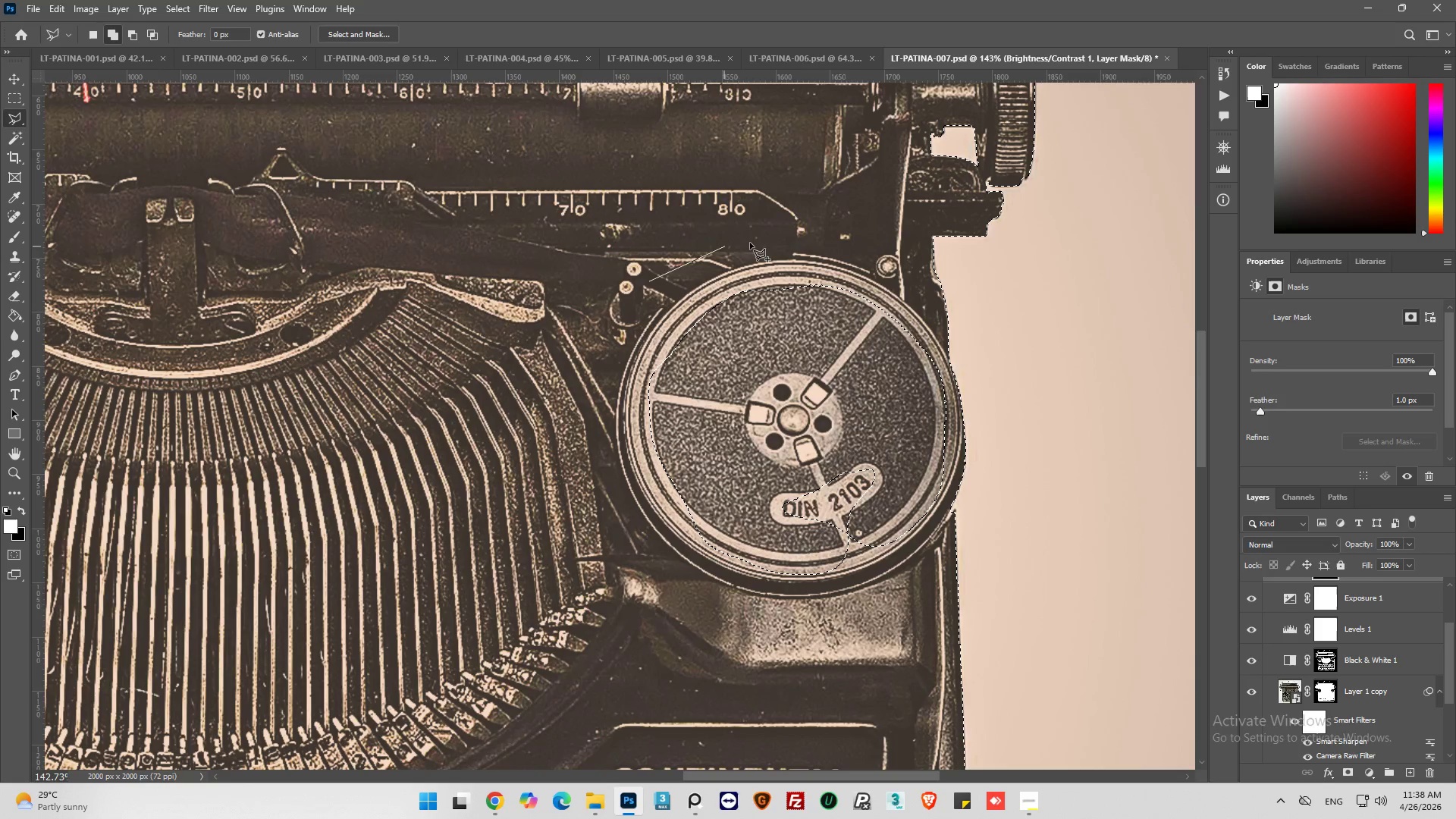 
left_click_drag(start_coordinate=[758, 241], to_coordinate=[767, 241])
 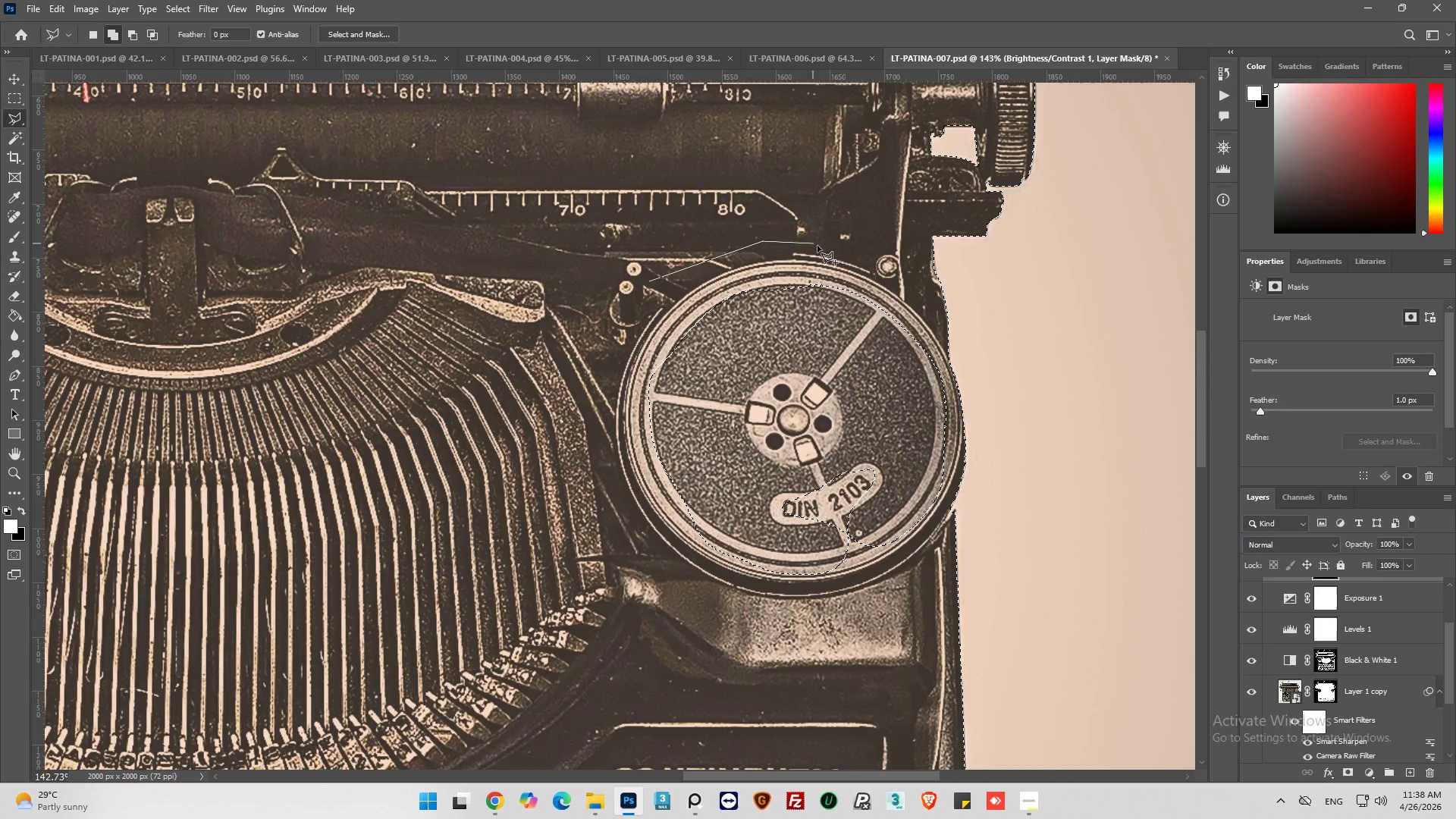 
left_click_drag(start_coordinate=[820, 247], to_coordinate=[847, 262])
 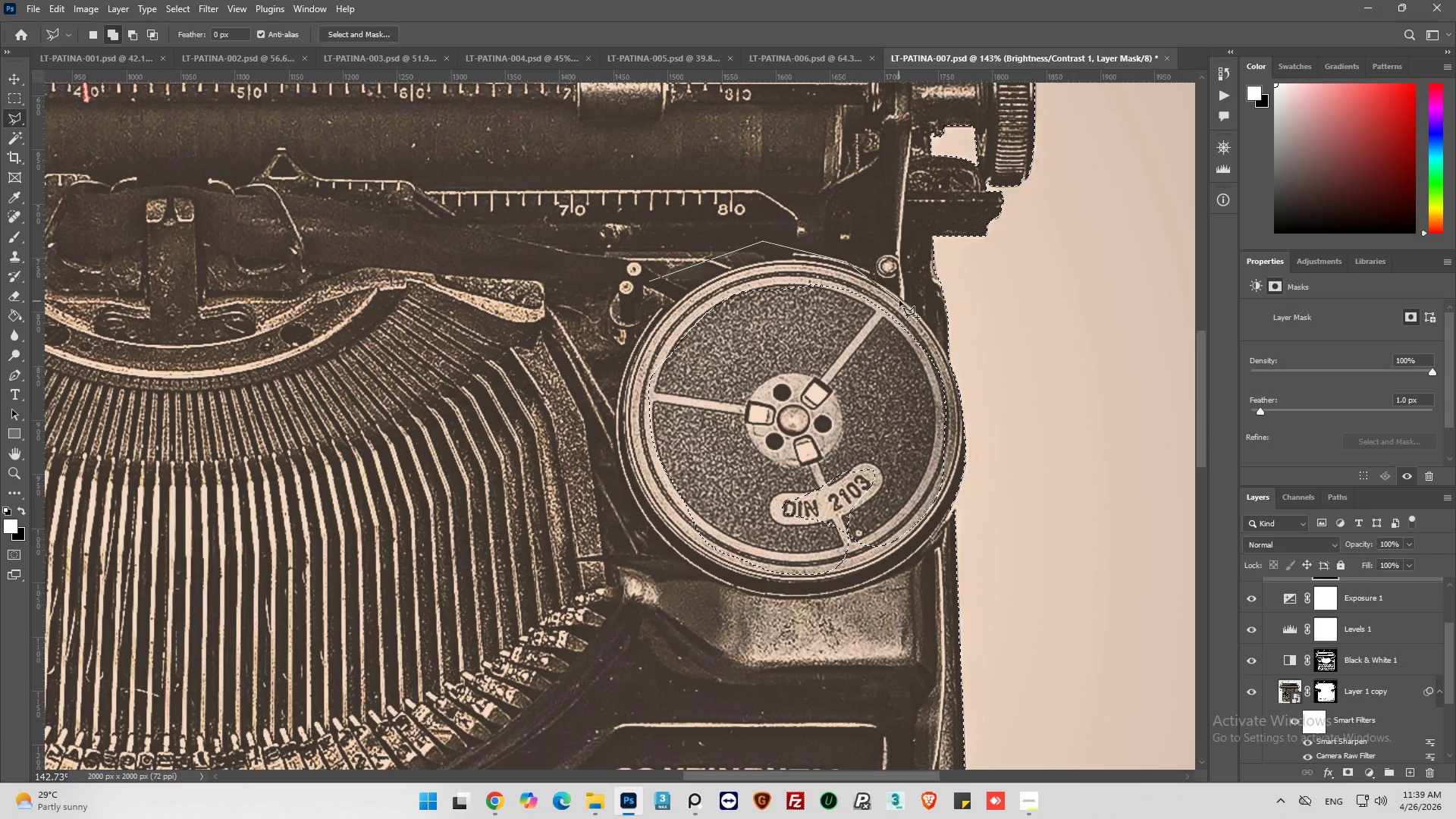 
left_click_drag(start_coordinate=[905, 300], to_coordinate=[910, 302])
 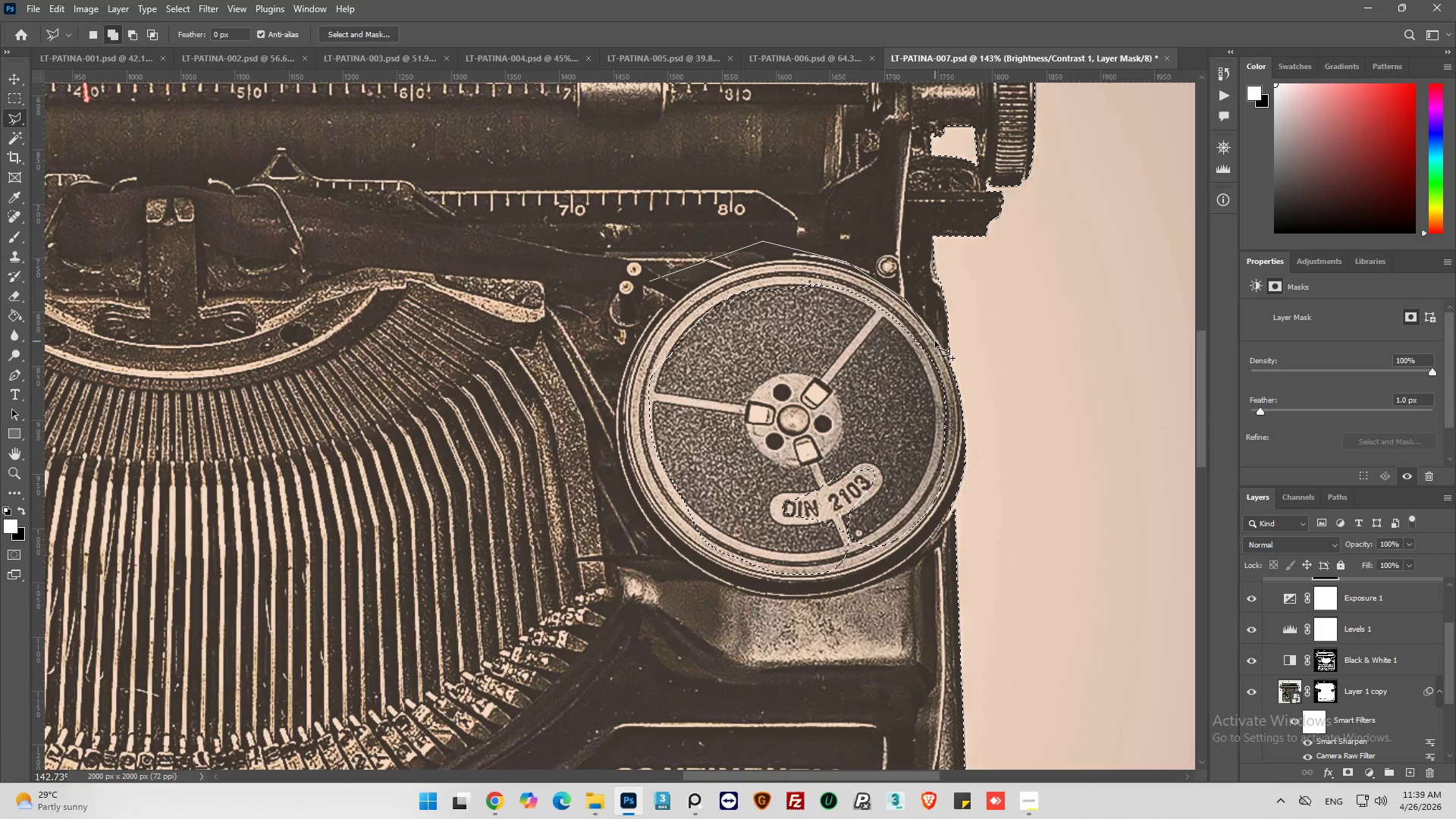 
left_click_drag(start_coordinate=[935, 341], to_coordinate=[936, 347])
 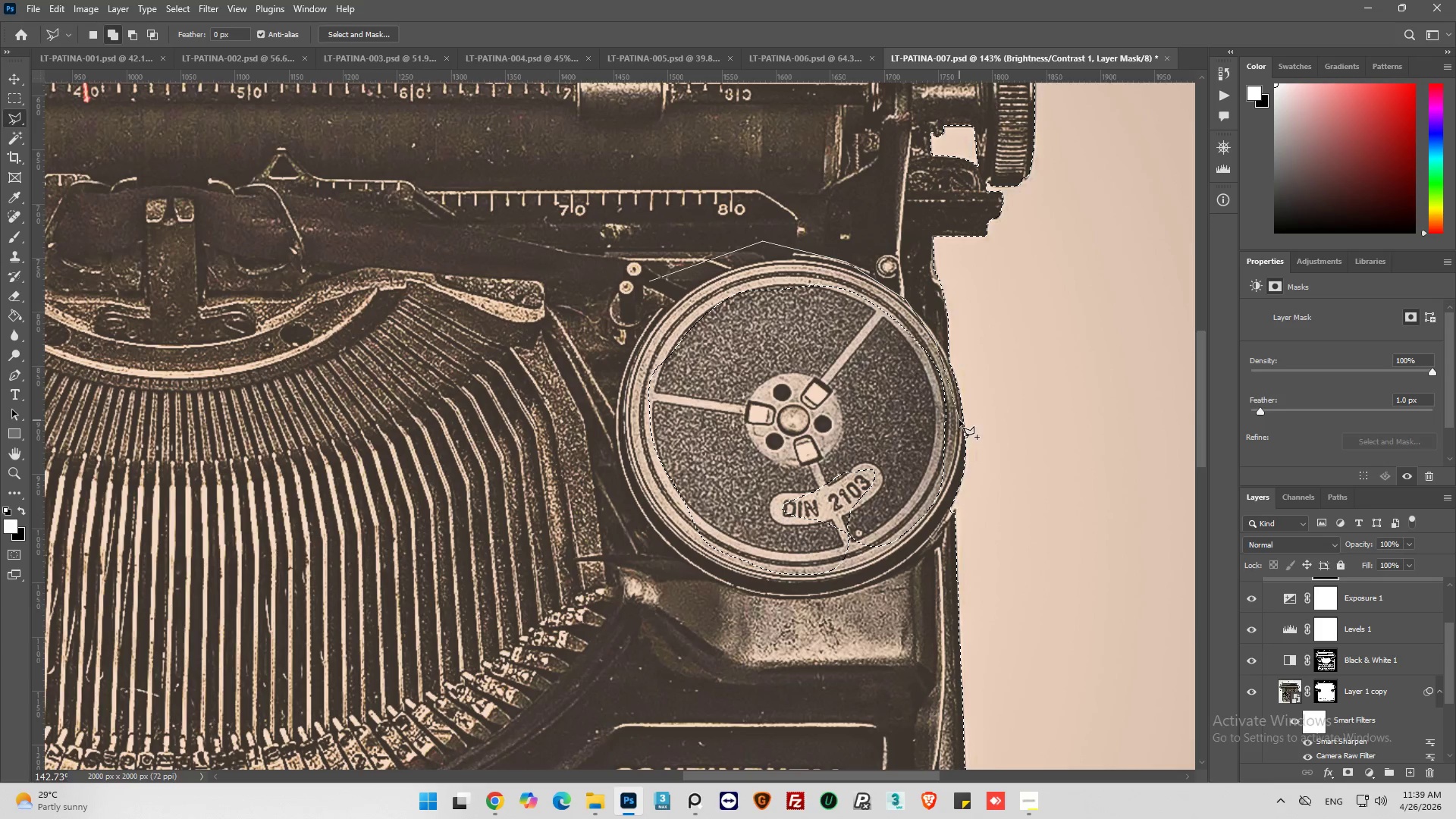 
left_click_drag(start_coordinate=[954, 427], to_coordinate=[954, 435])
 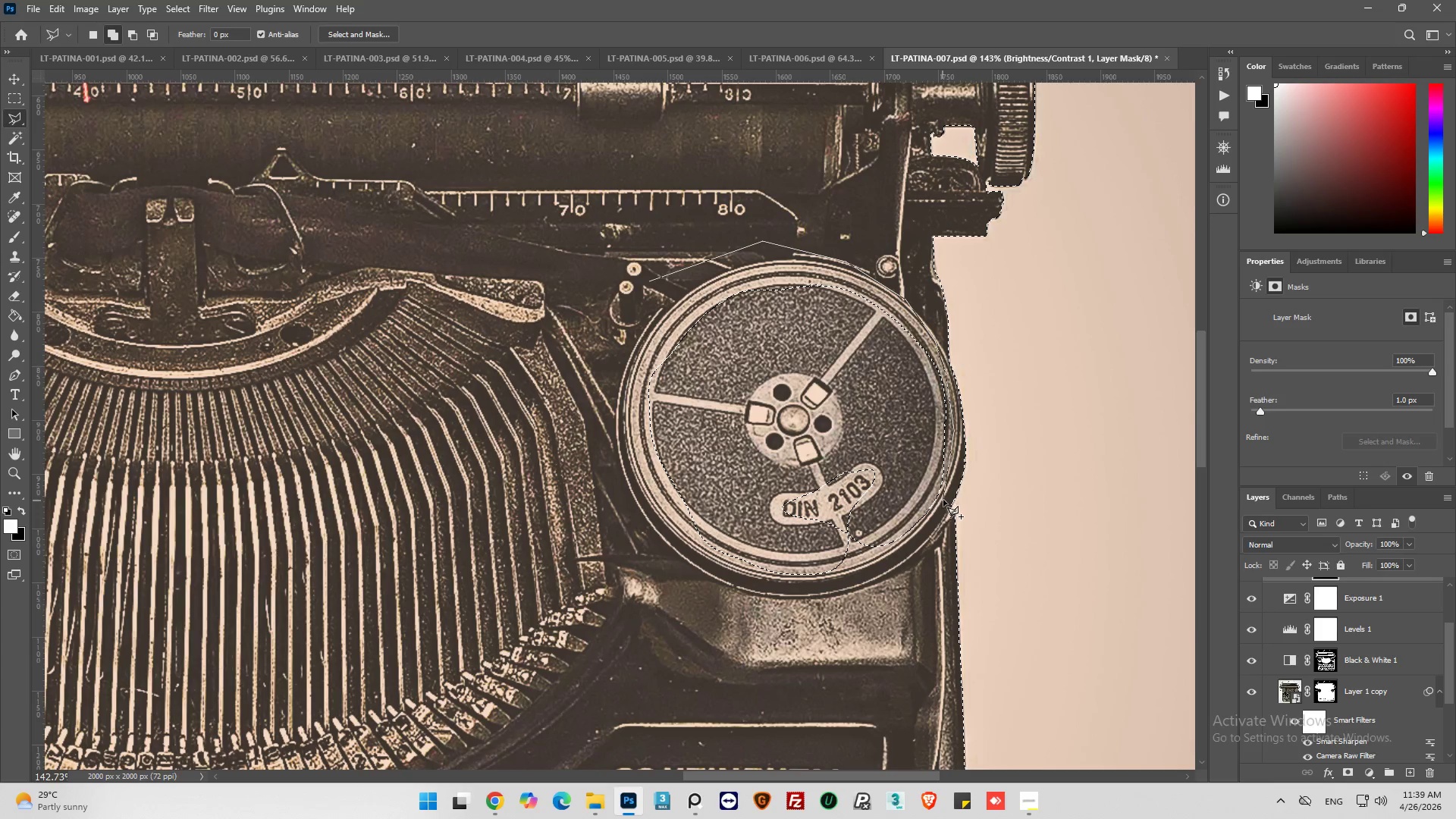 
left_click([944, 499])
 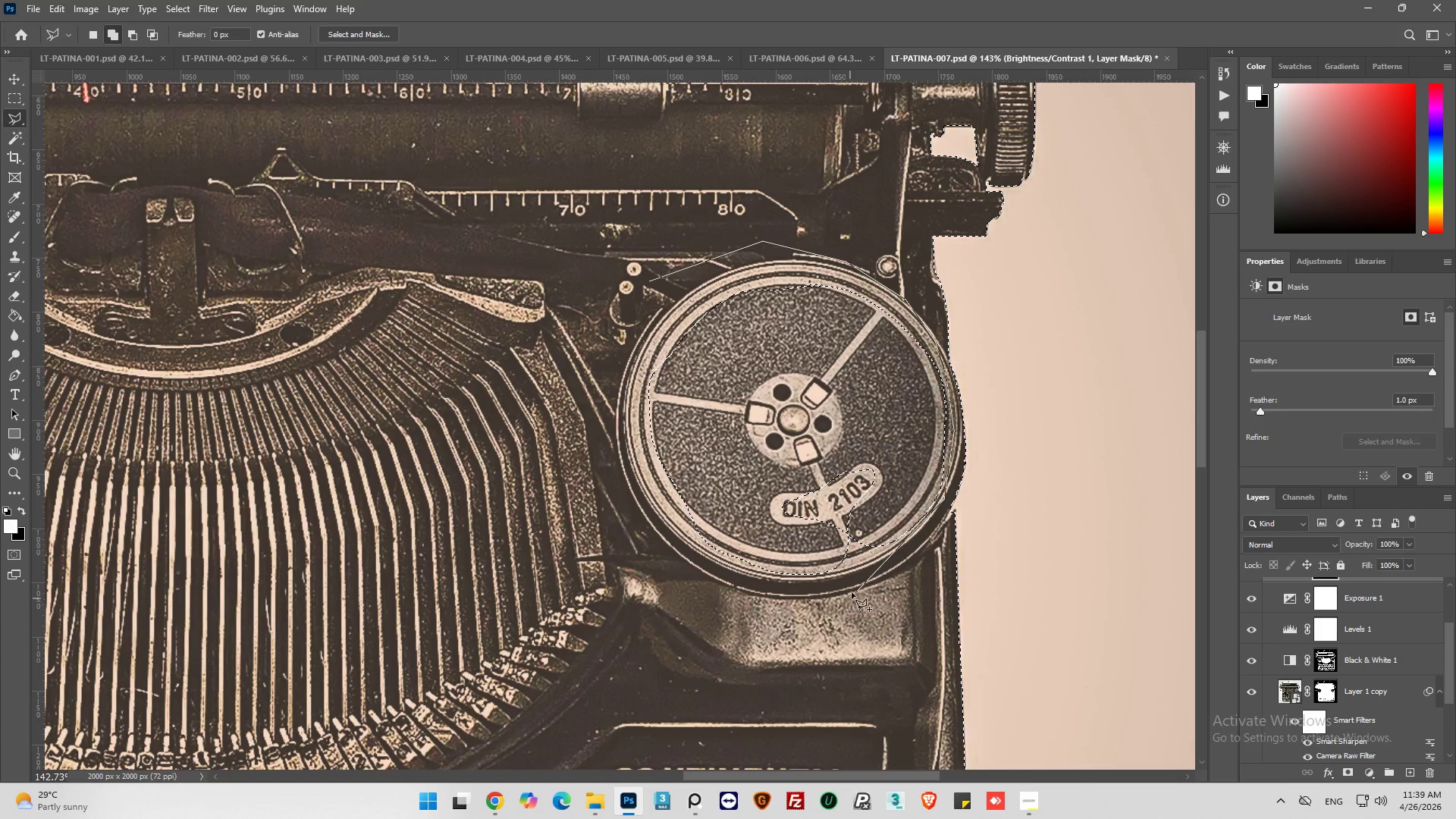 
left_click_drag(start_coordinate=[854, 590], to_coordinate=[846, 597])
 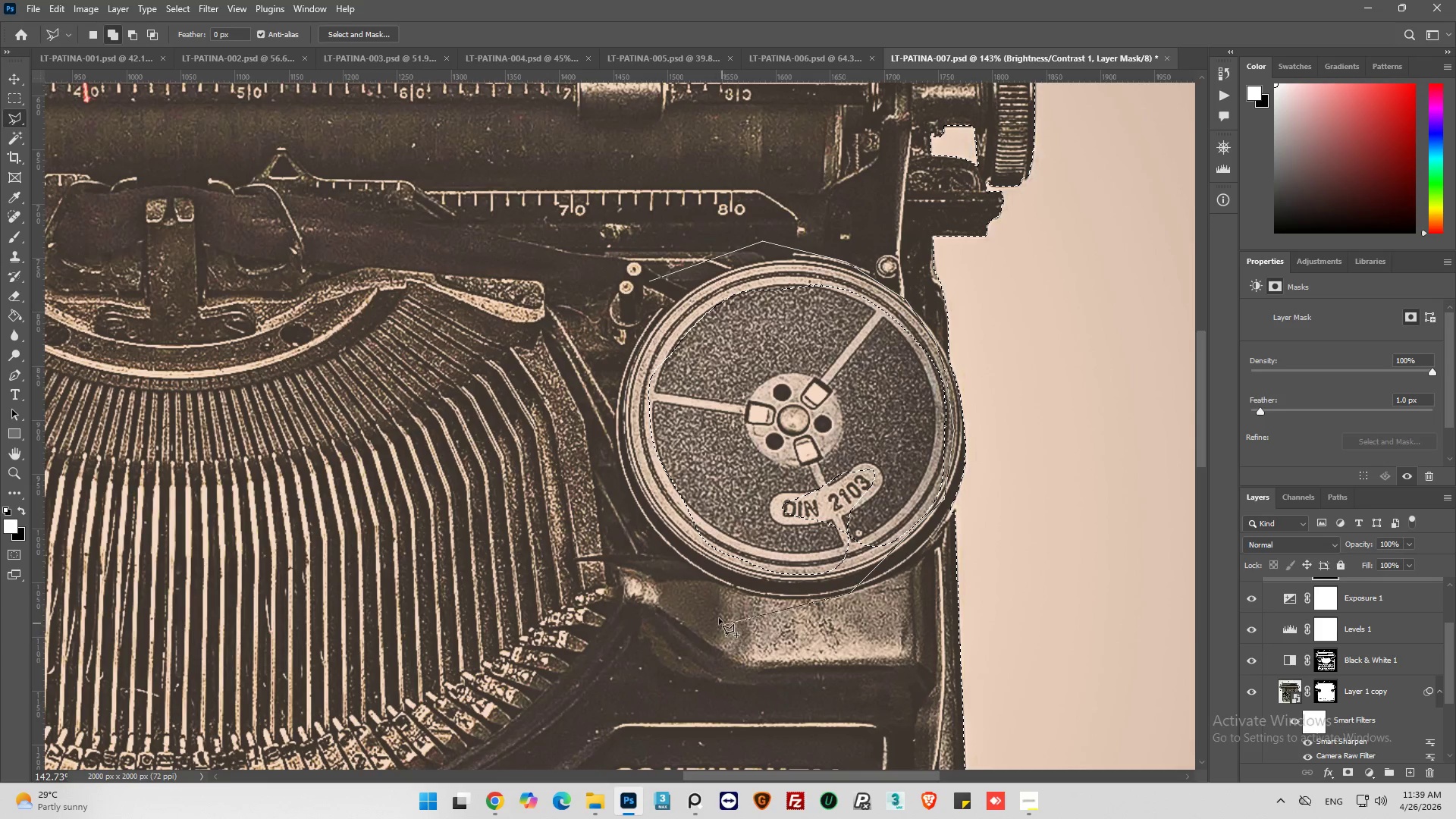 
left_click_drag(start_coordinate=[717, 615], to_coordinate=[620, 590])
 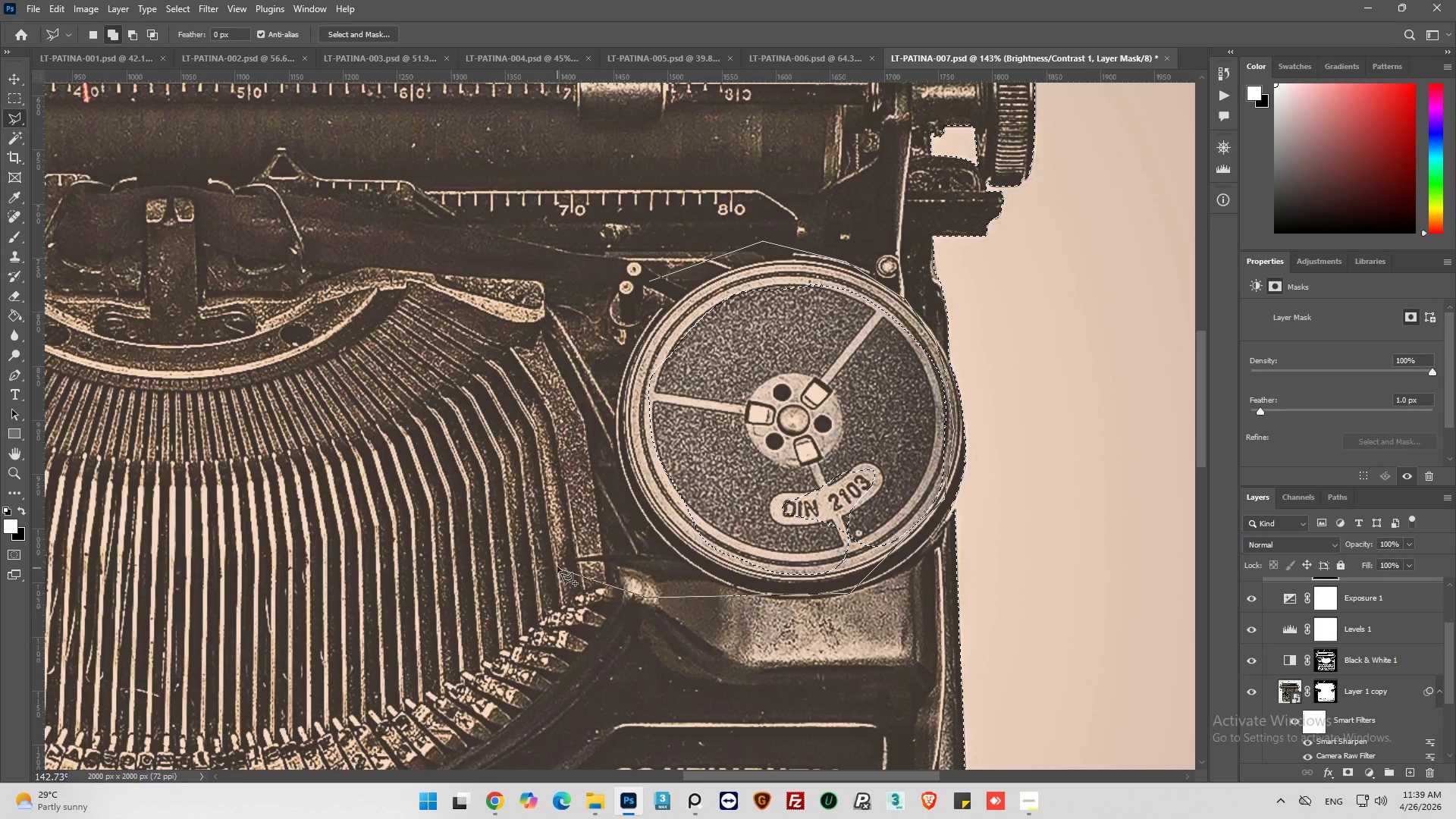 
left_click_drag(start_coordinate=[555, 558], to_coordinate=[516, 475])
 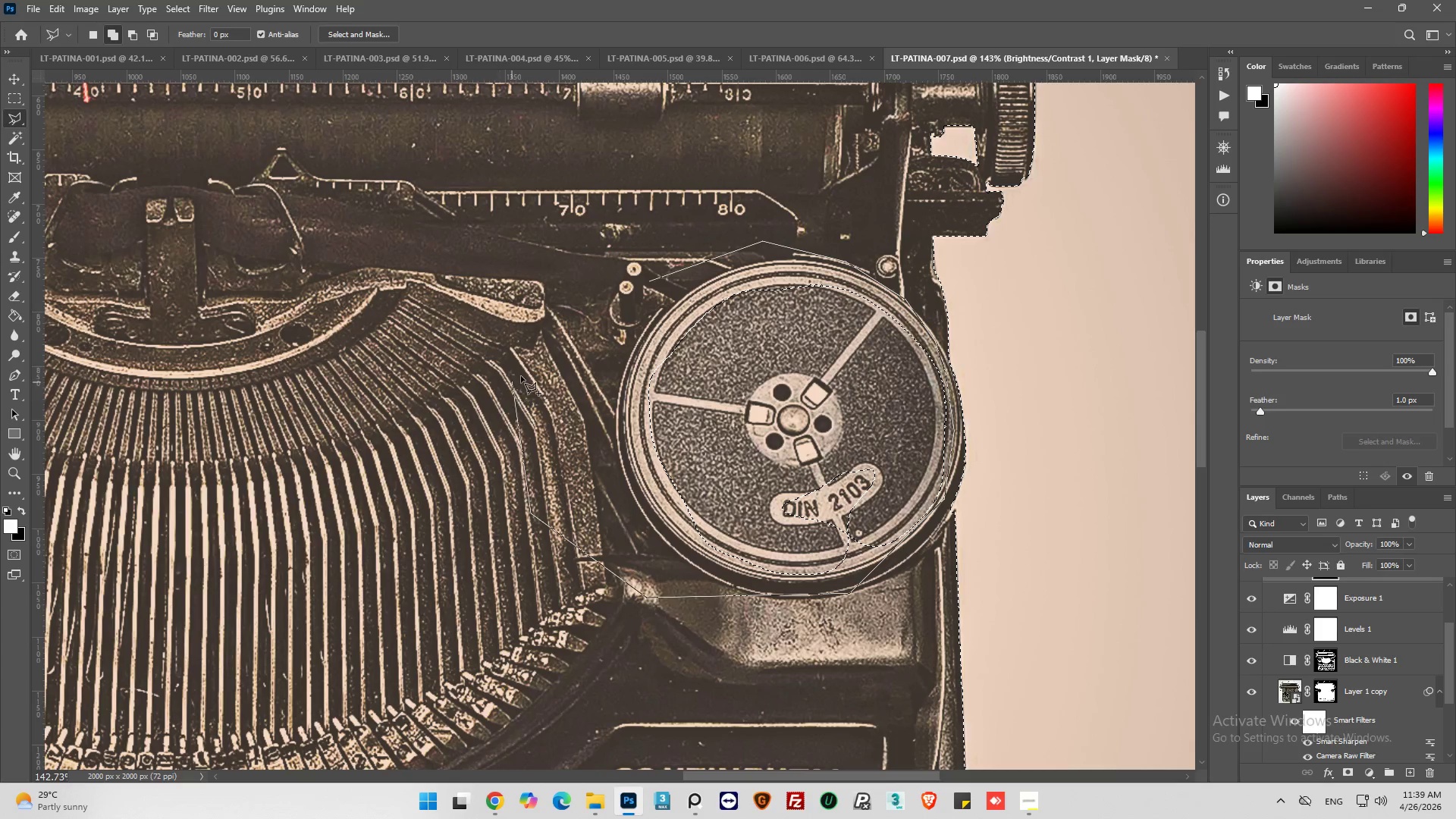 
left_click_drag(start_coordinate=[517, 379], to_coordinate=[554, 344])
 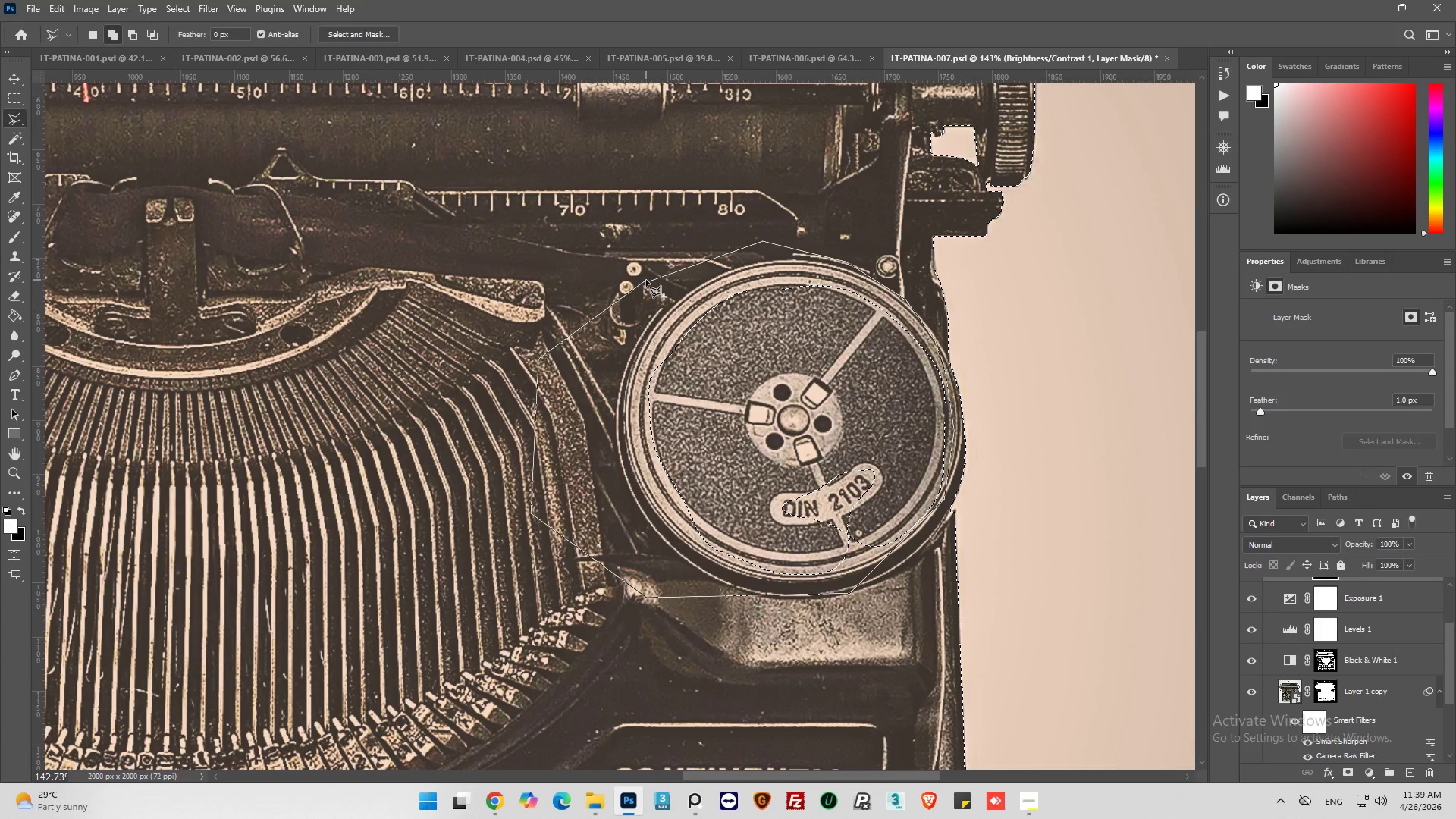 
left_click_drag(start_coordinate=[648, 281], to_coordinate=[648, 284])
 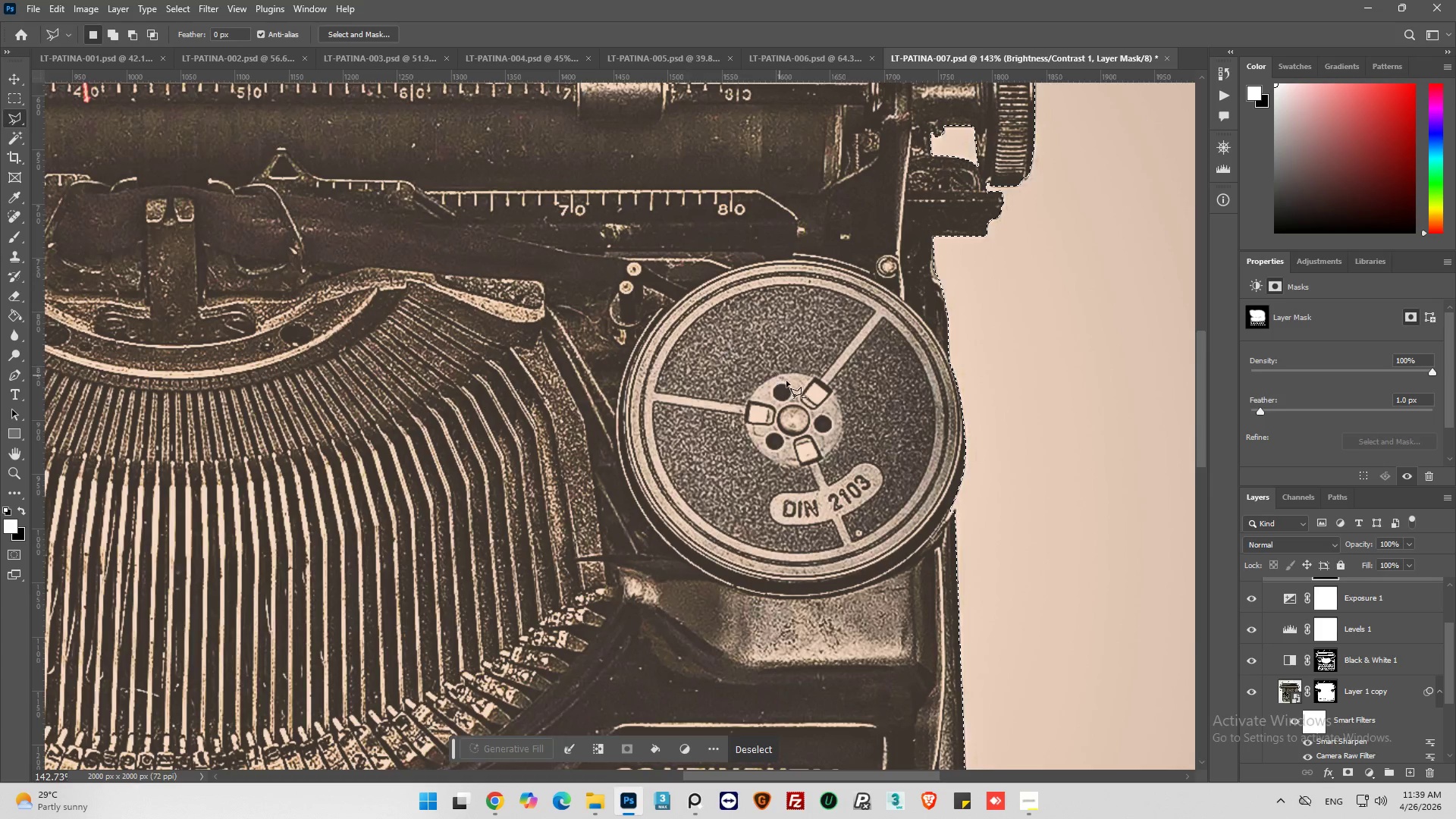 
hold_key(key=AltLeft, duration=0.62)
 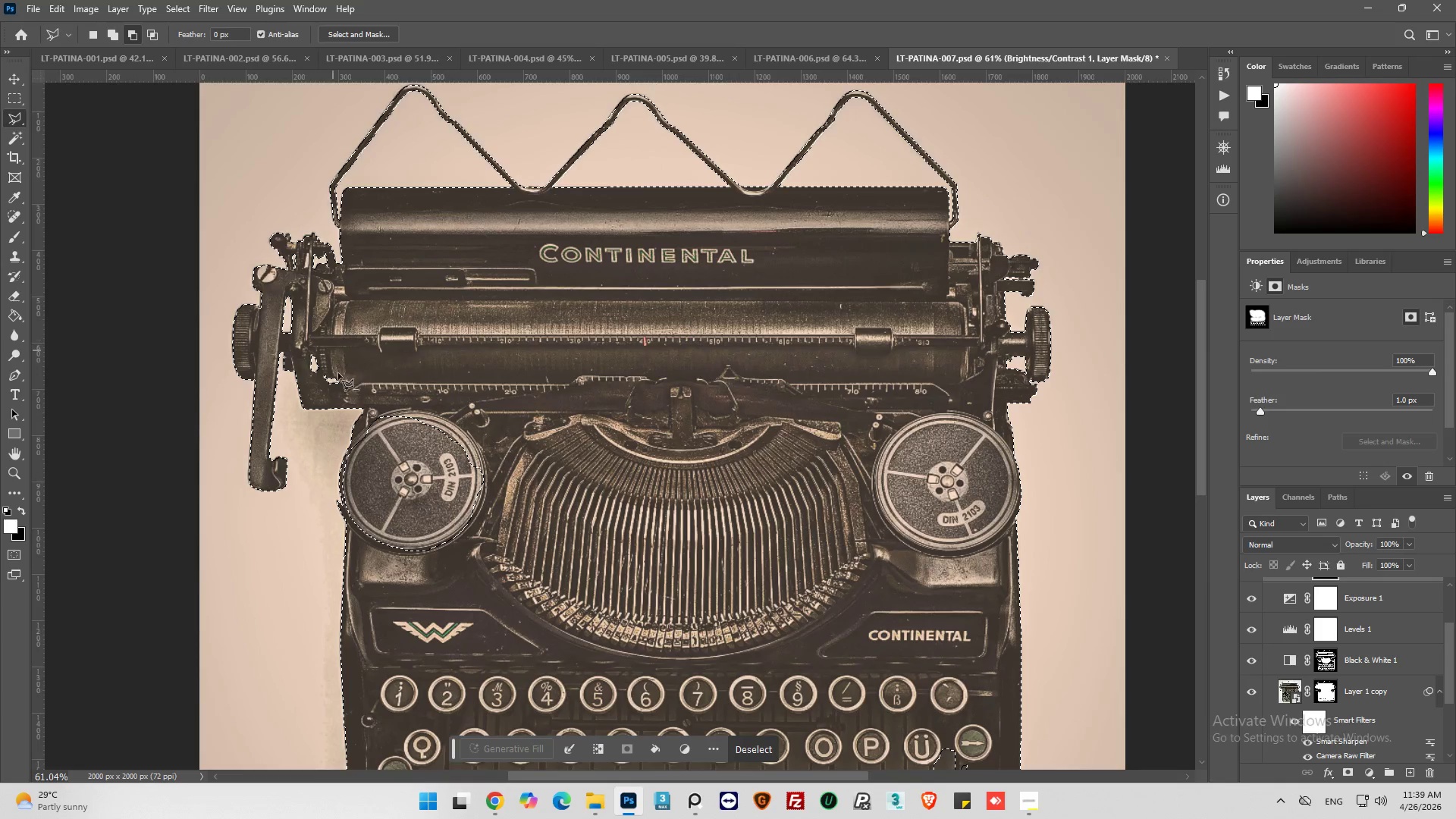 
hold_key(key=AltLeft, duration=0.73)
 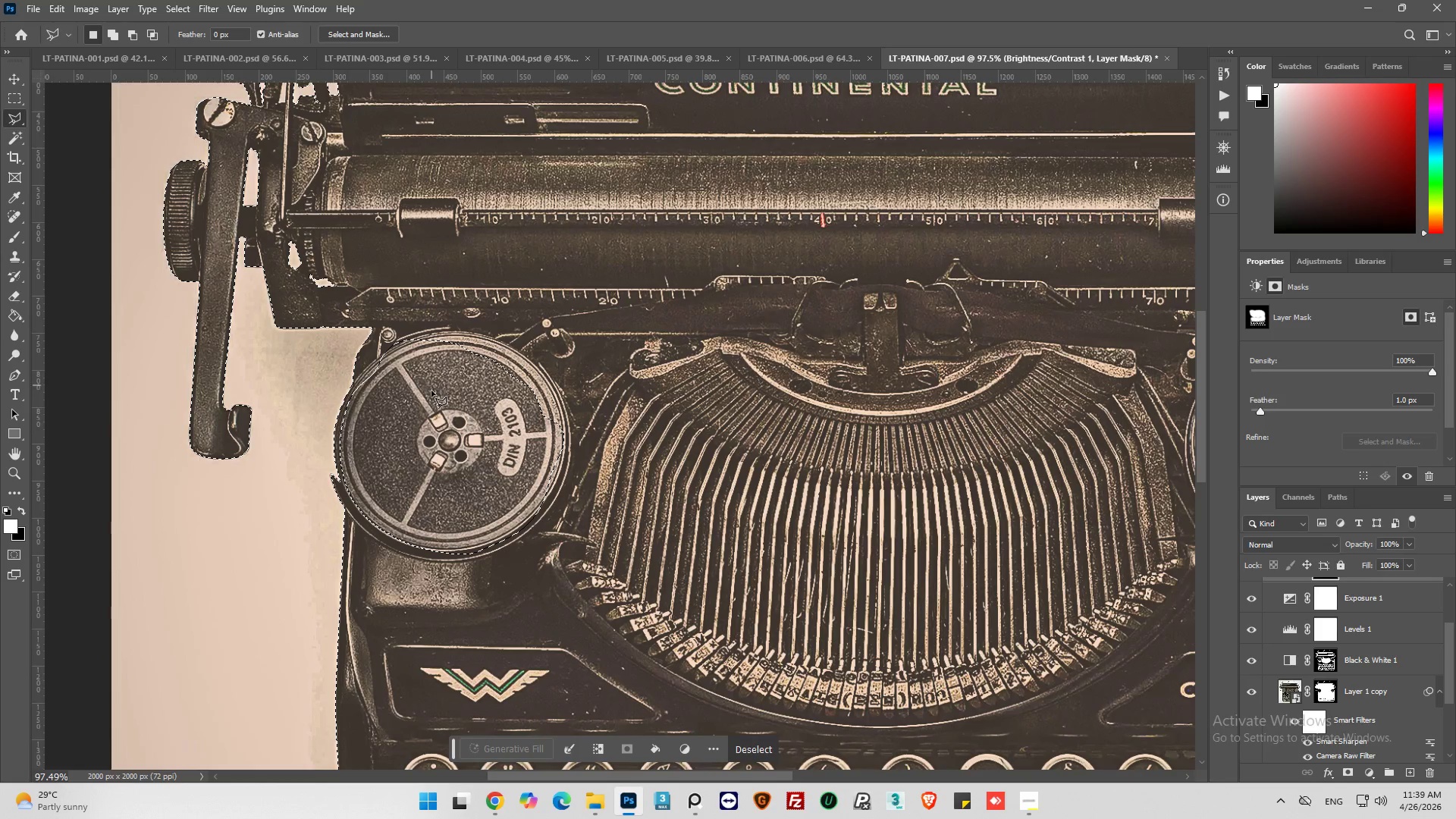 
hold_key(key=AltLeft, duration=0.31)
 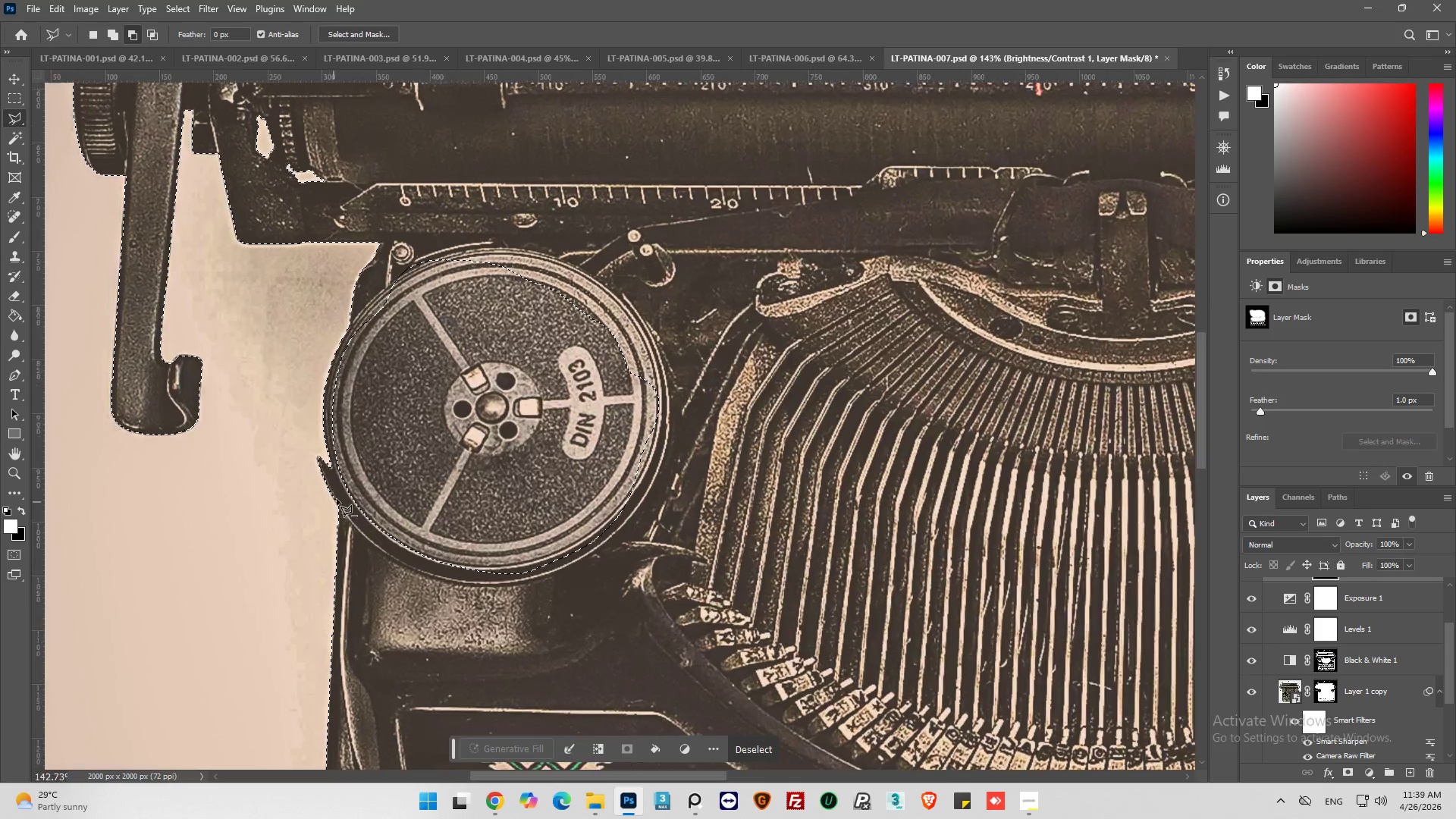 
scroll: coordinate [388, 408], scroll_direction: down, amount: 6.0
 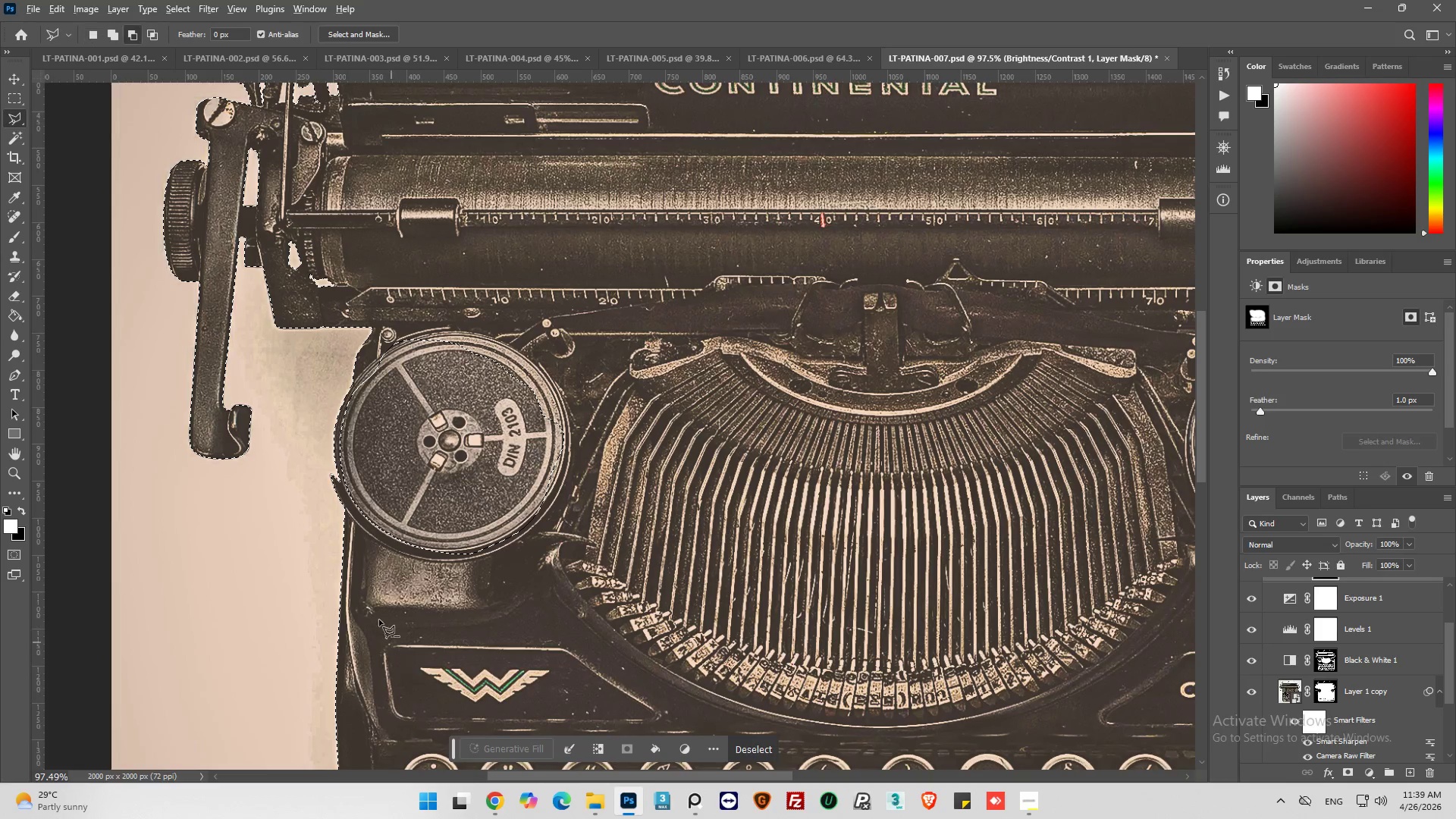 
hold_key(key=AltLeft, duration=0.42)
scroll: coordinate [332, 504], scroll_direction: up, amount: 6.0
 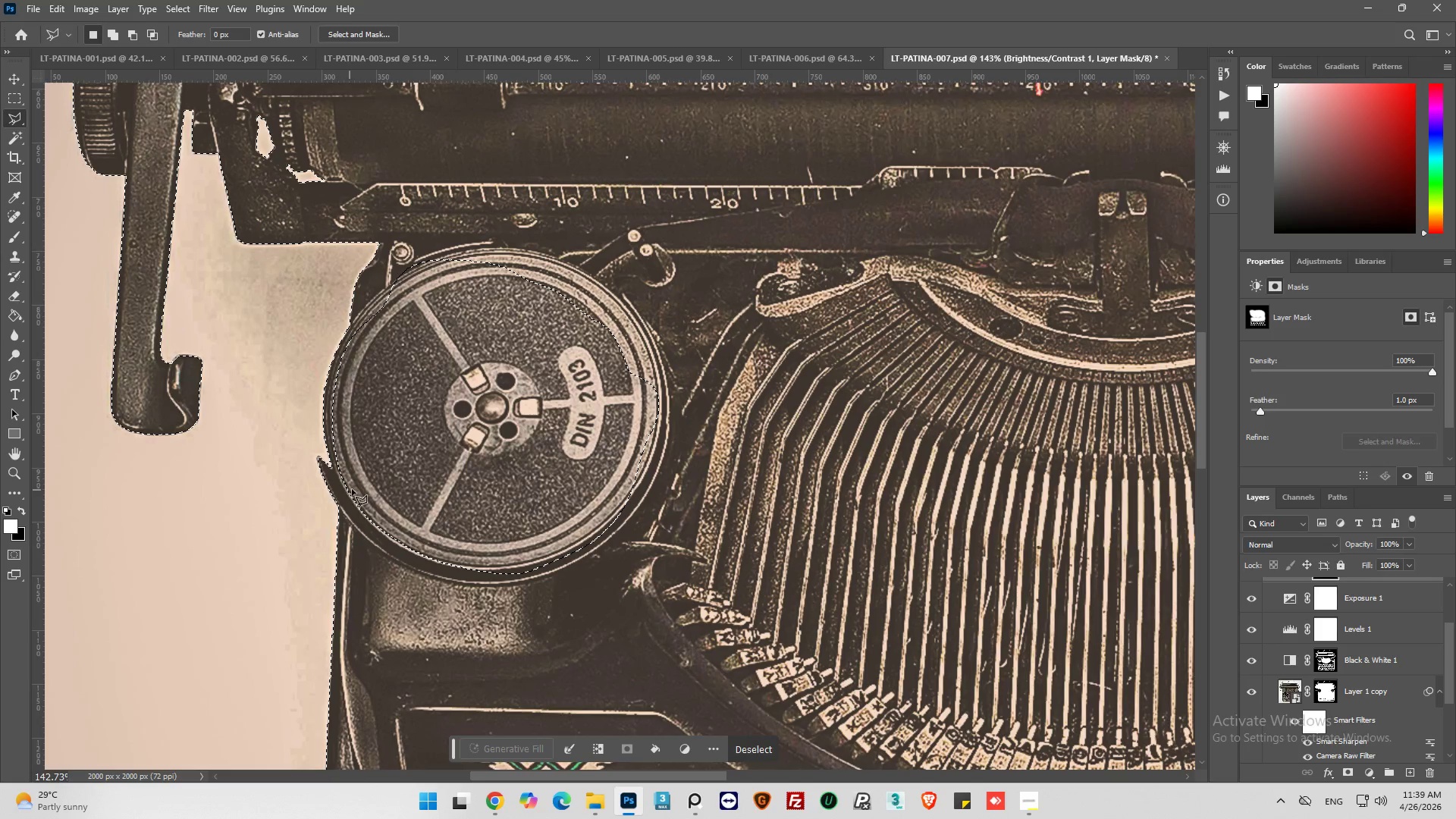 
key(Alt+AltLeft)
 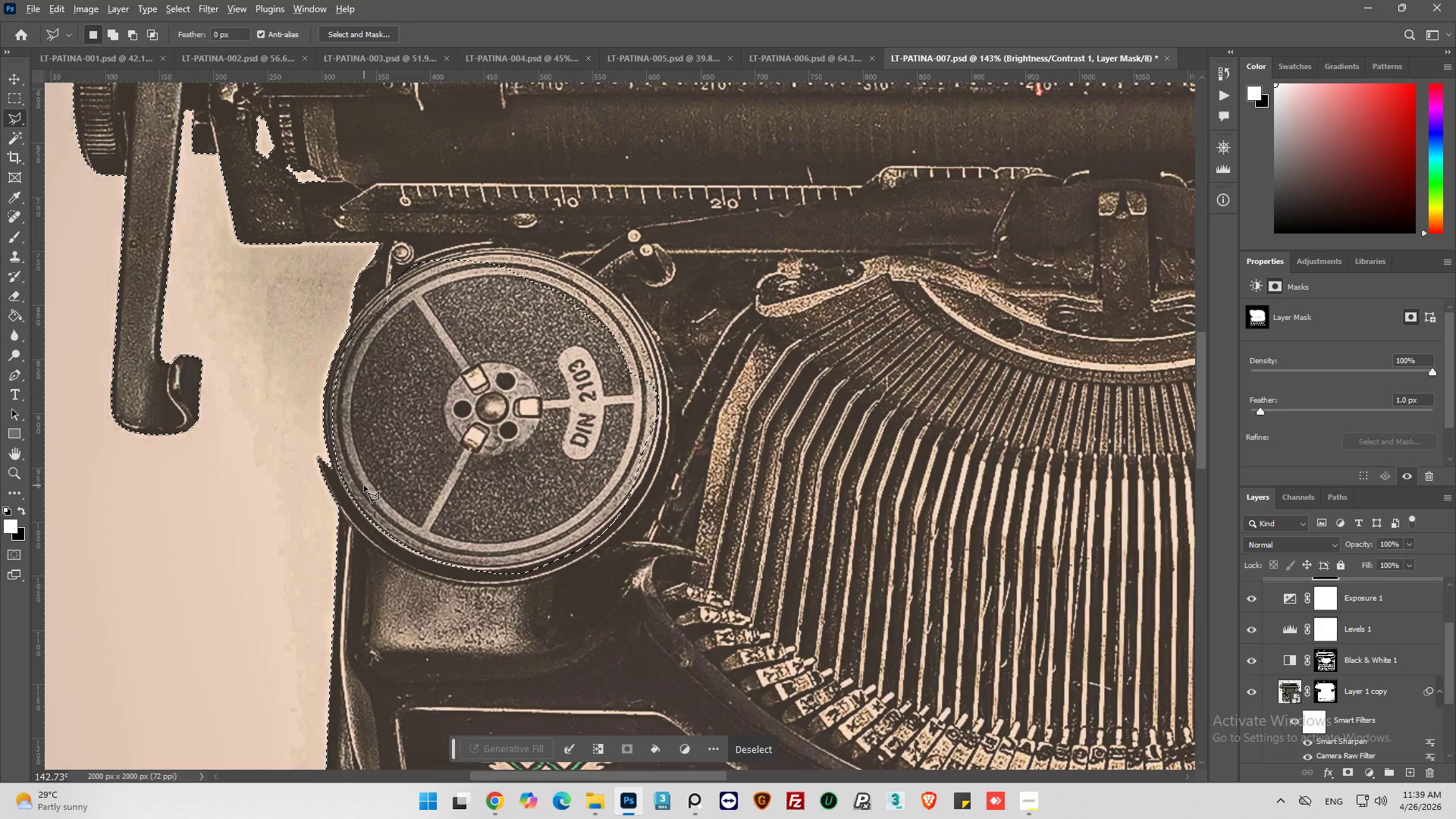 
scroll: coordinate [364, 485], scroll_direction: up, amount: 1.0
 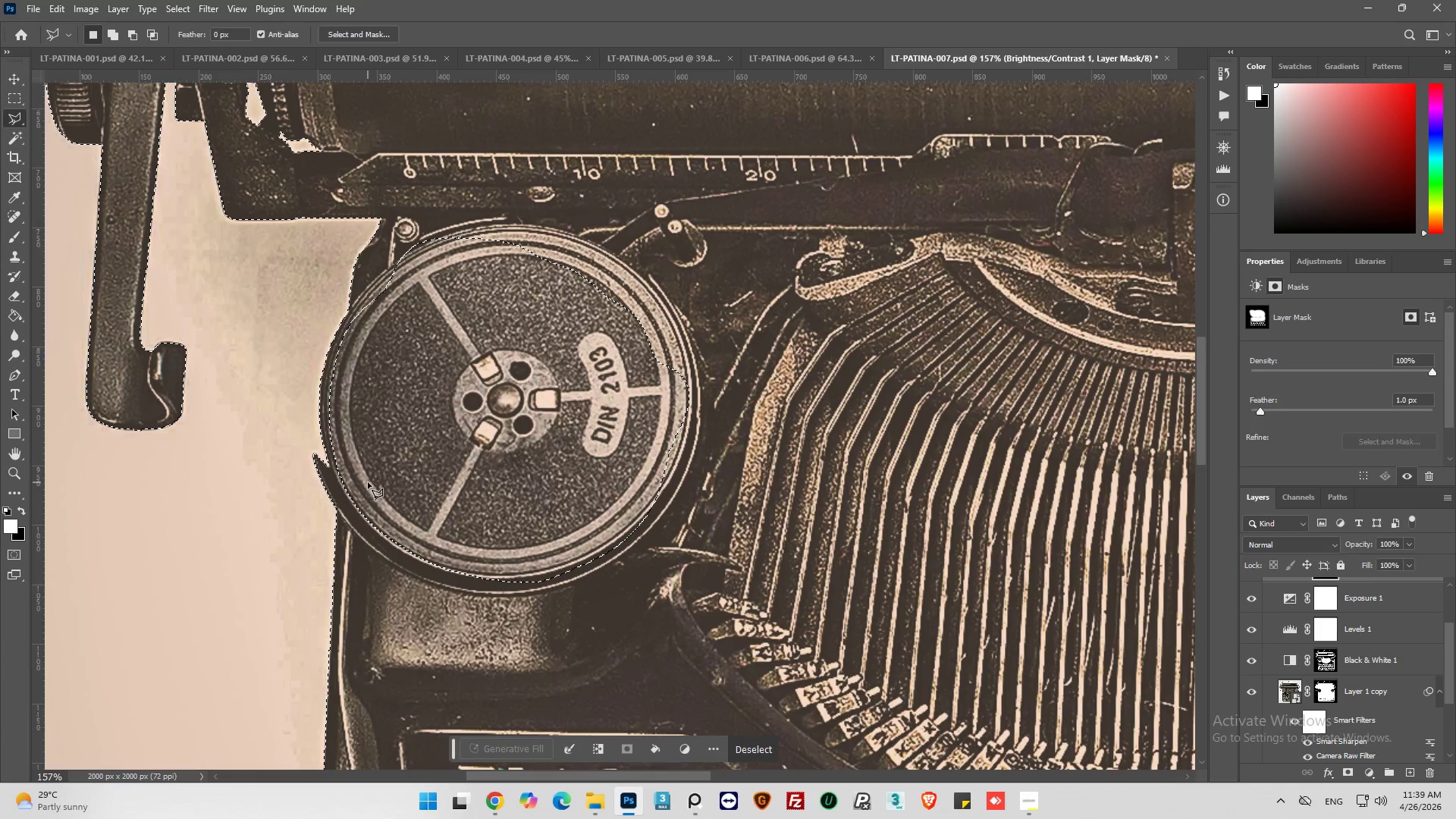 
scroll: coordinate [369, 482], scroll_direction: down, amount: 1.0
 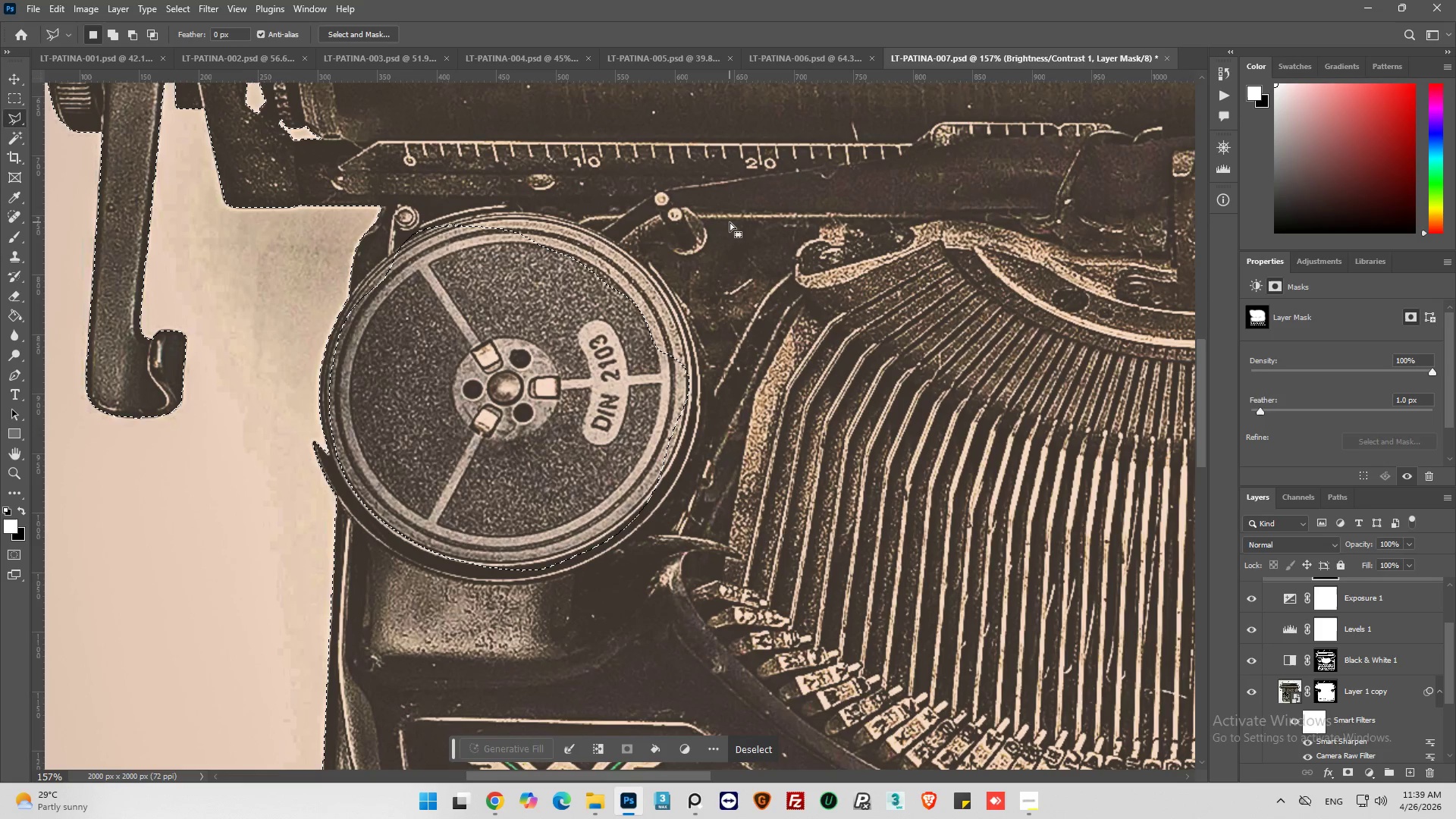 
hold_key(key=ShiftLeft, duration=0.92)
left_click([709, 199])
 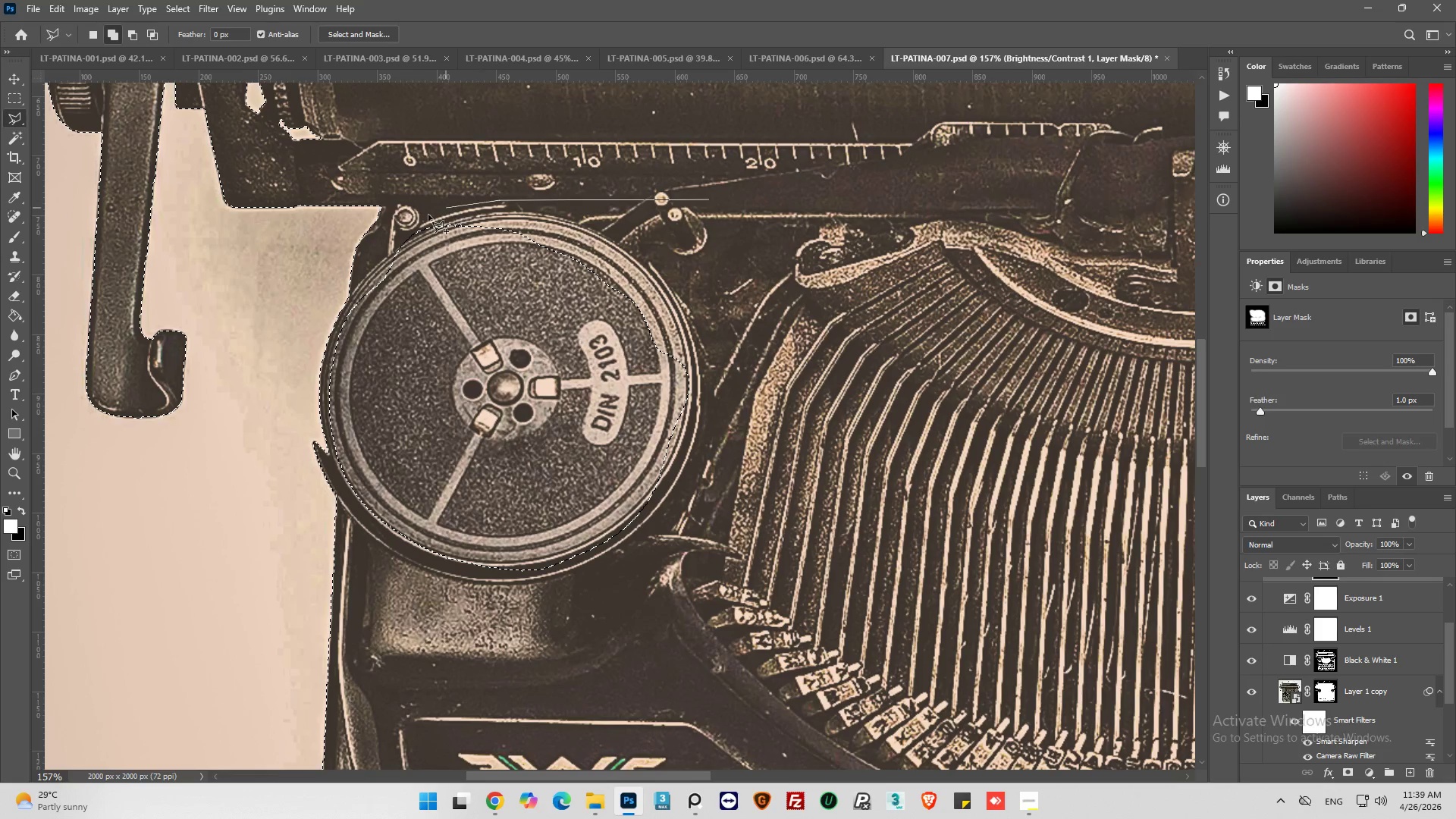 
left_click_drag(start_coordinate=[400, 226], to_coordinate=[395, 228])
 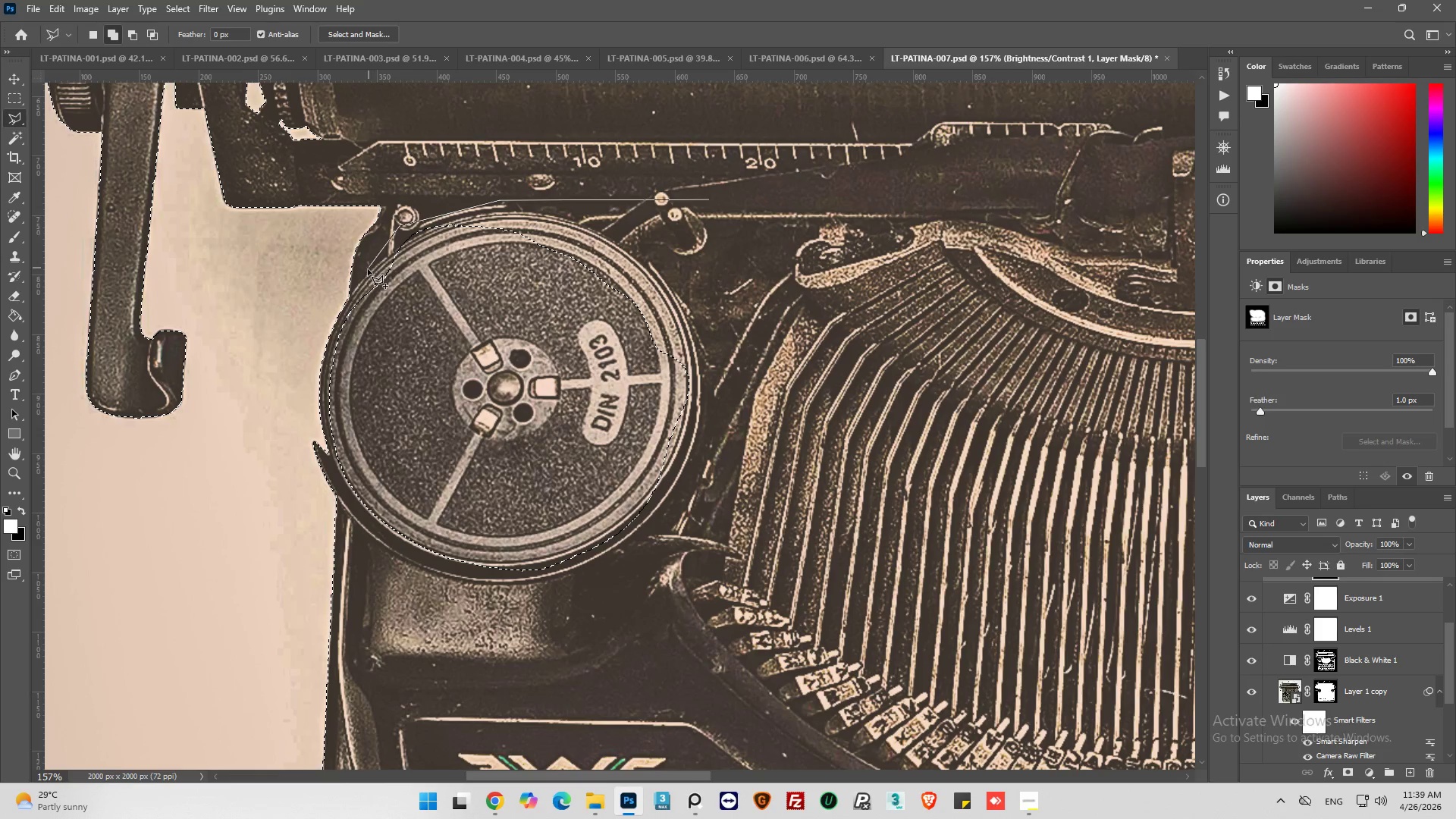 
left_click_drag(start_coordinate=[366, 272], to_coordinate=[363, 276])
 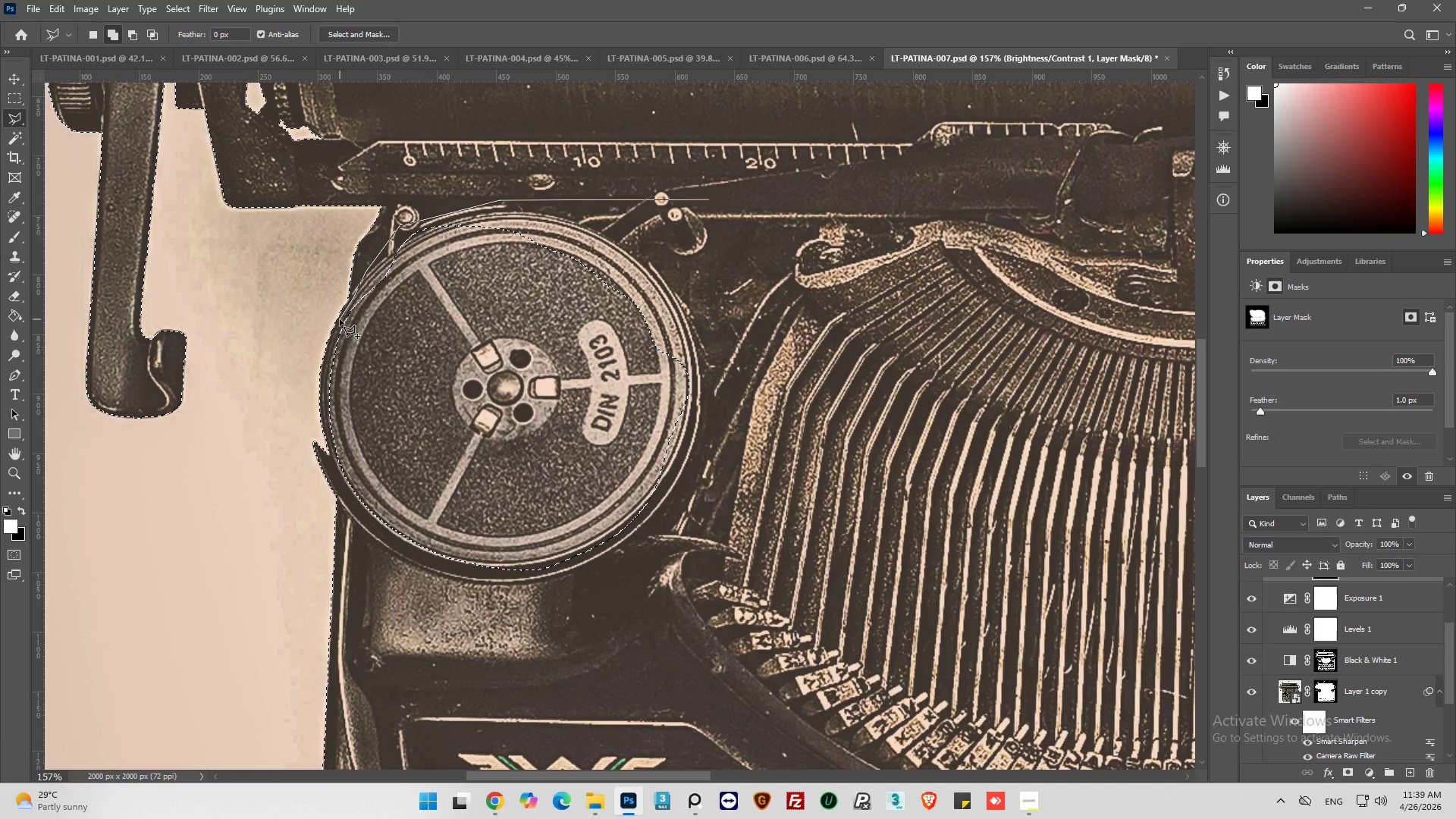 
left_click([340, 321])
 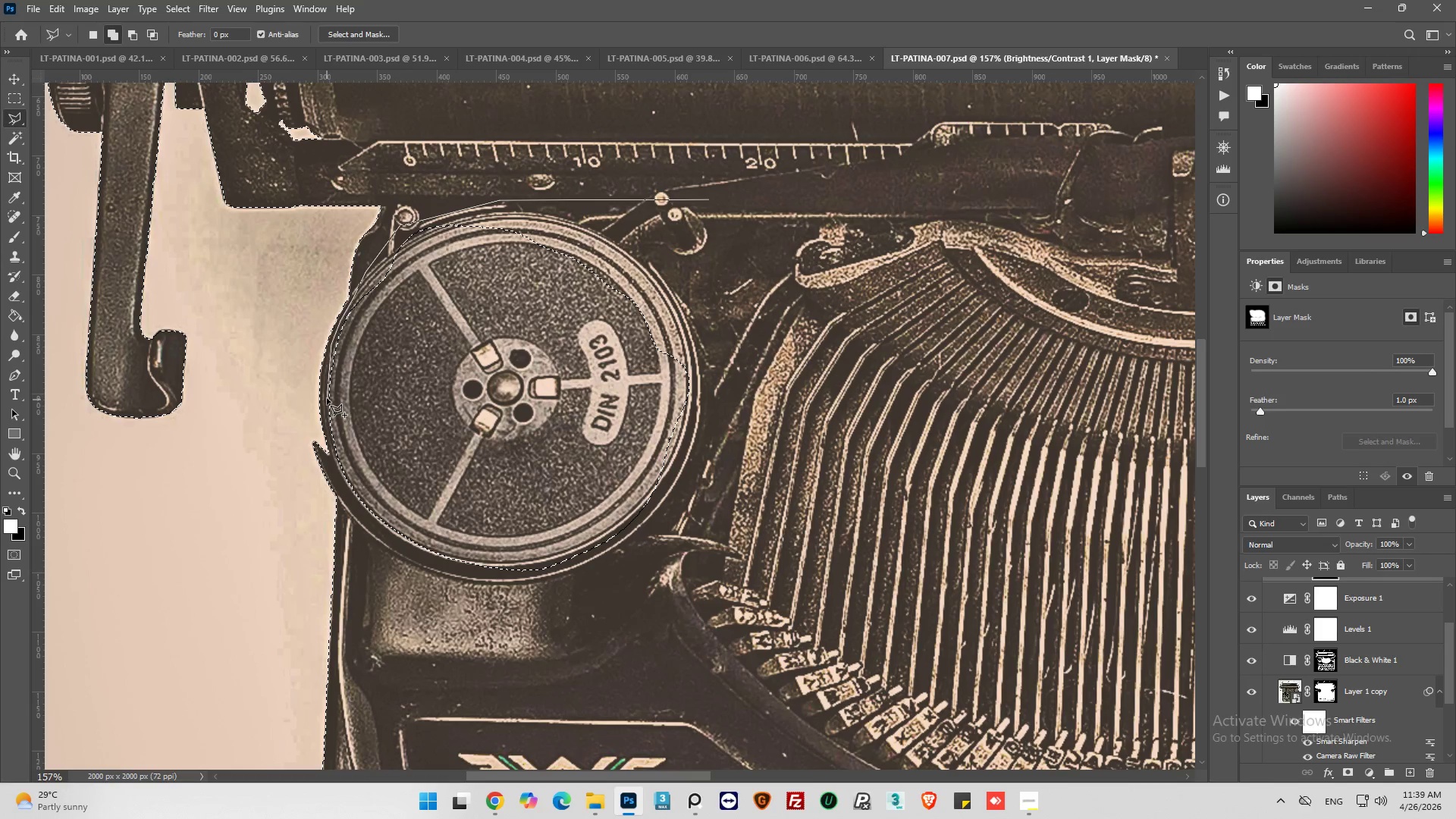 
left_click([325, 392])
 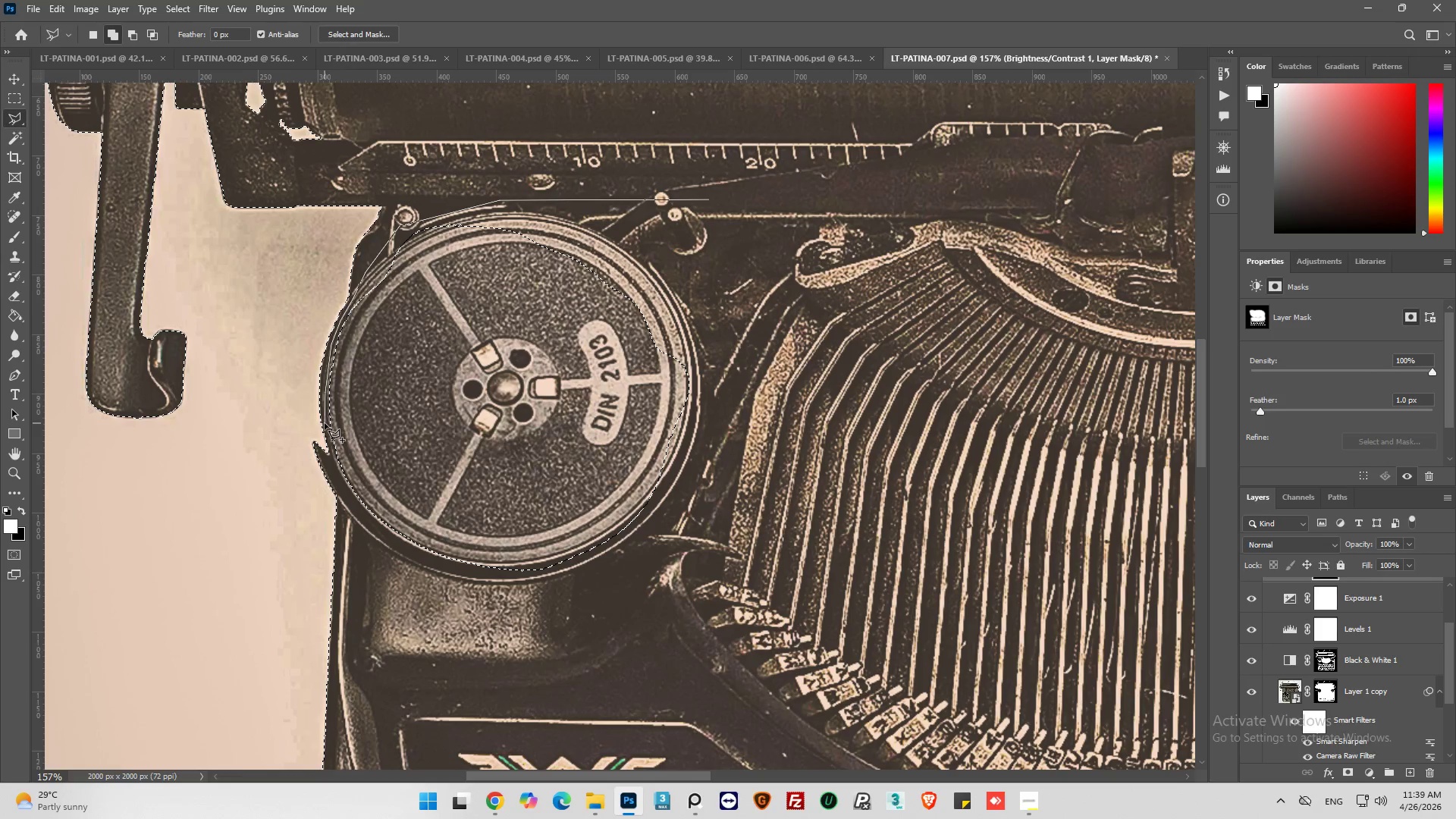 
left_click([326, 419])
 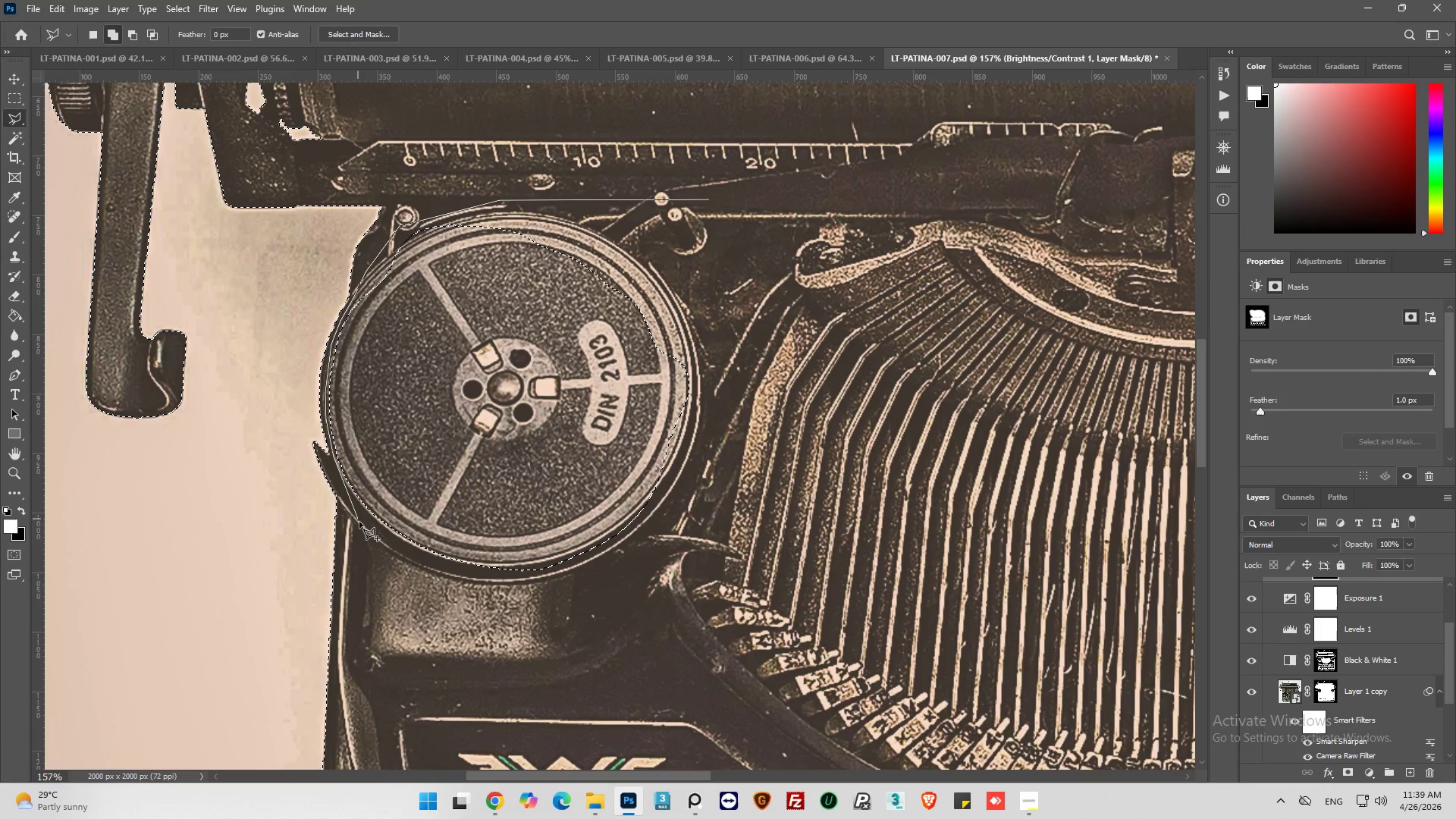 
left_click_drag(start_coordinate=[361, 532], to_coordinate=[366, 535])
 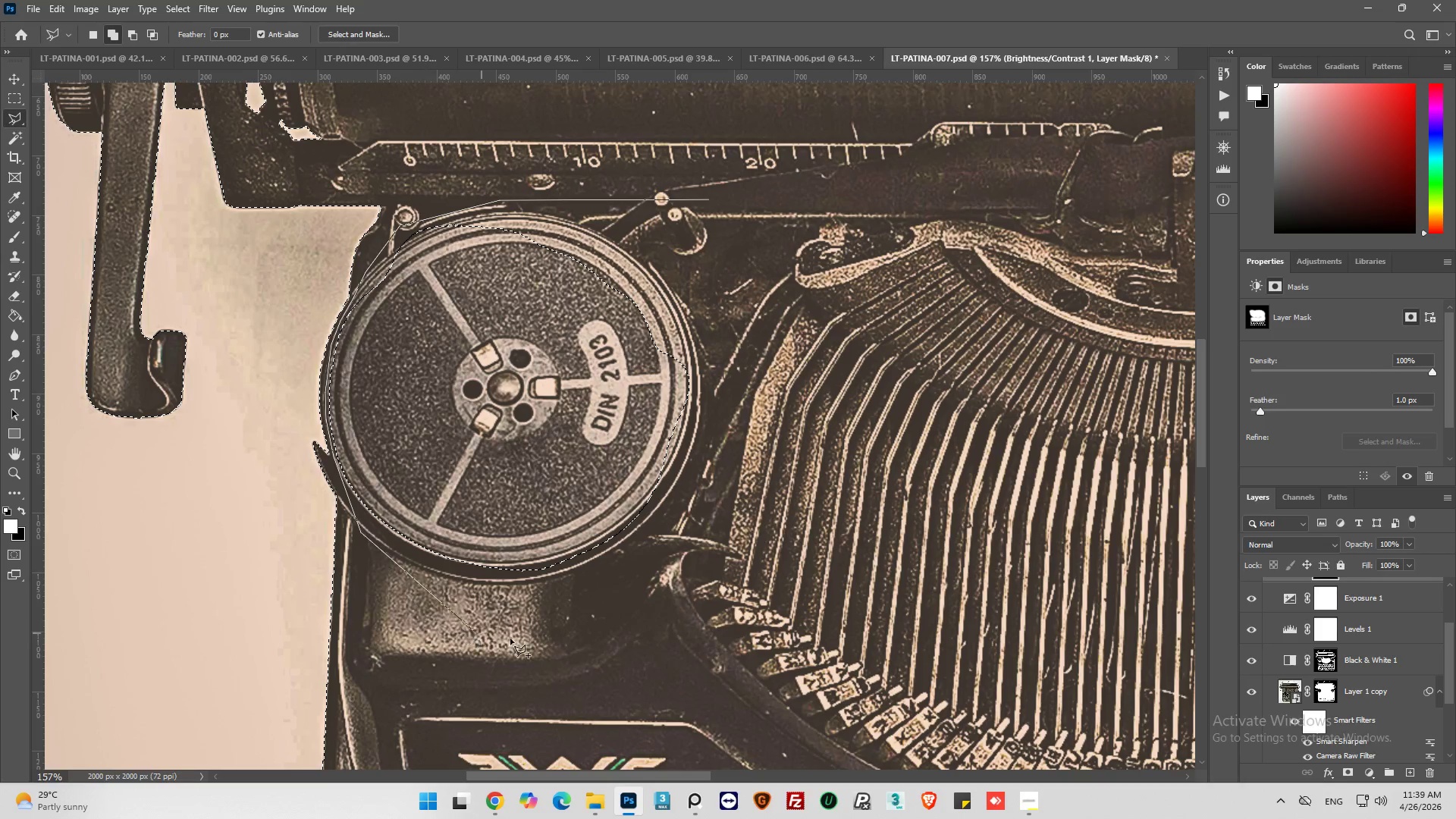 
left_click_drag(start_coordinate=[534, 642], to_coordinate=[543, 642])
 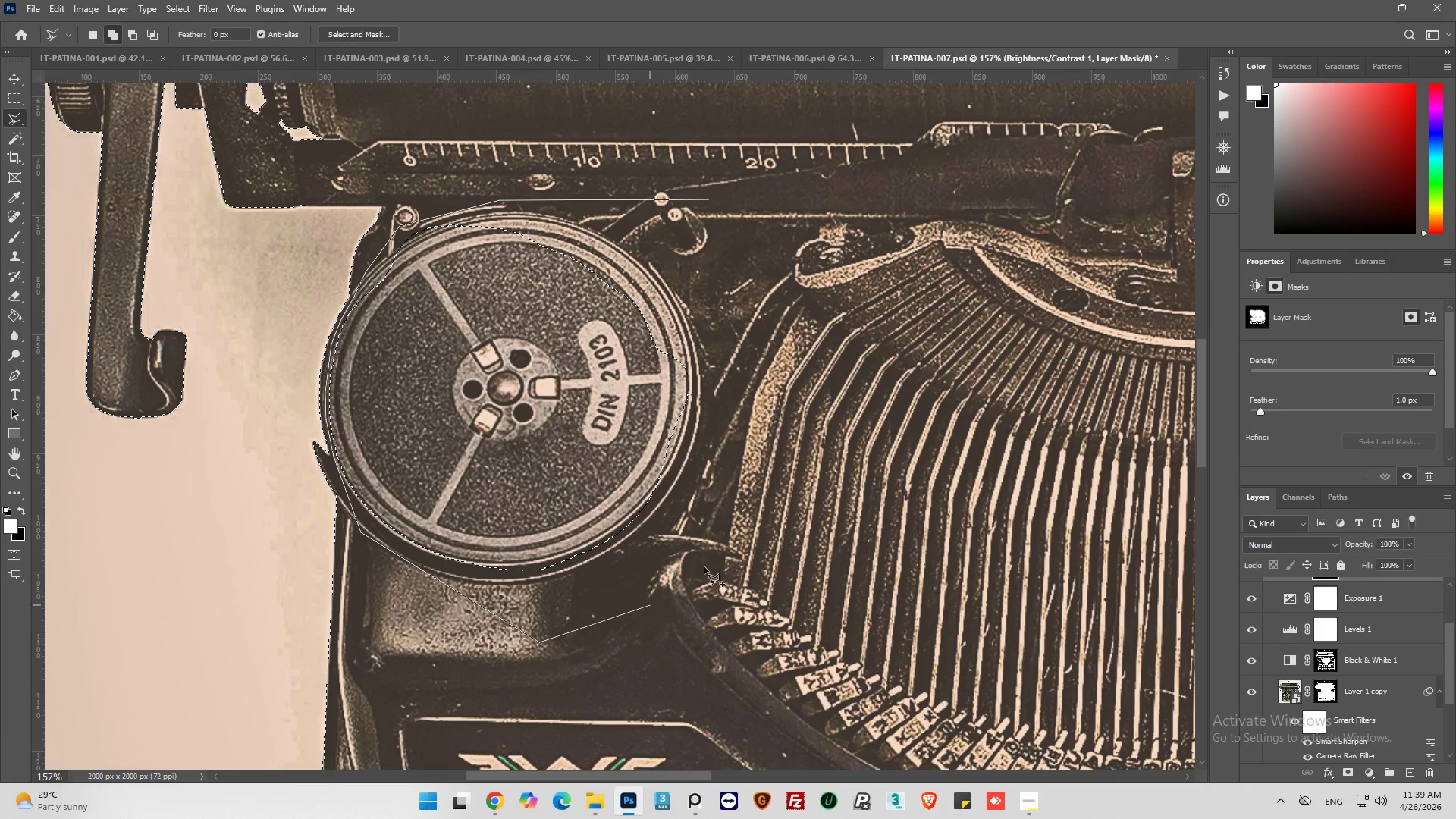 
left_click_drag(start_coordinate=[721, 544], to_coordinate=[740, 518])
 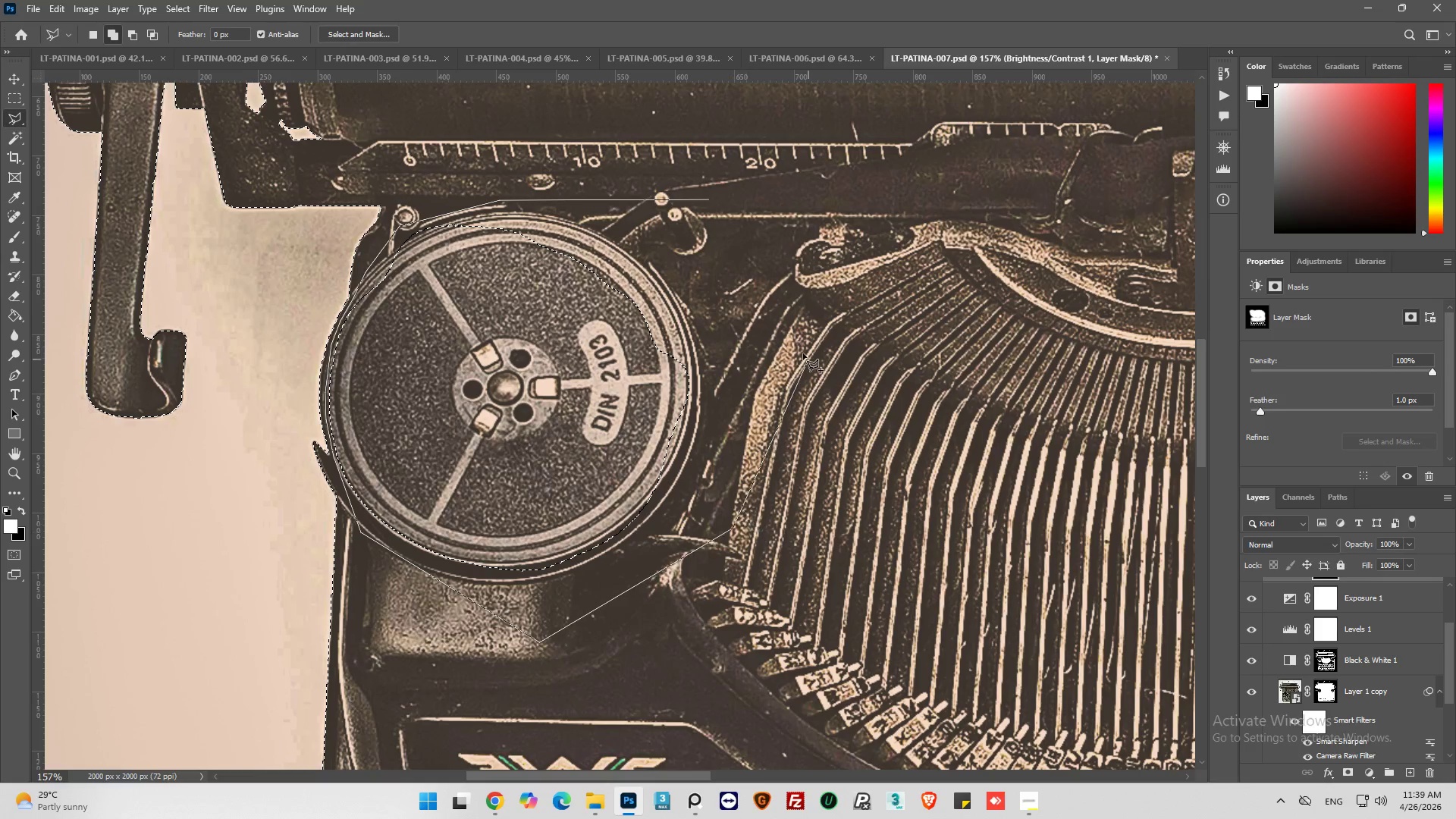 
left_click_drag(start_coordinate=[802, 353], to_coordinate=[786, 345])
 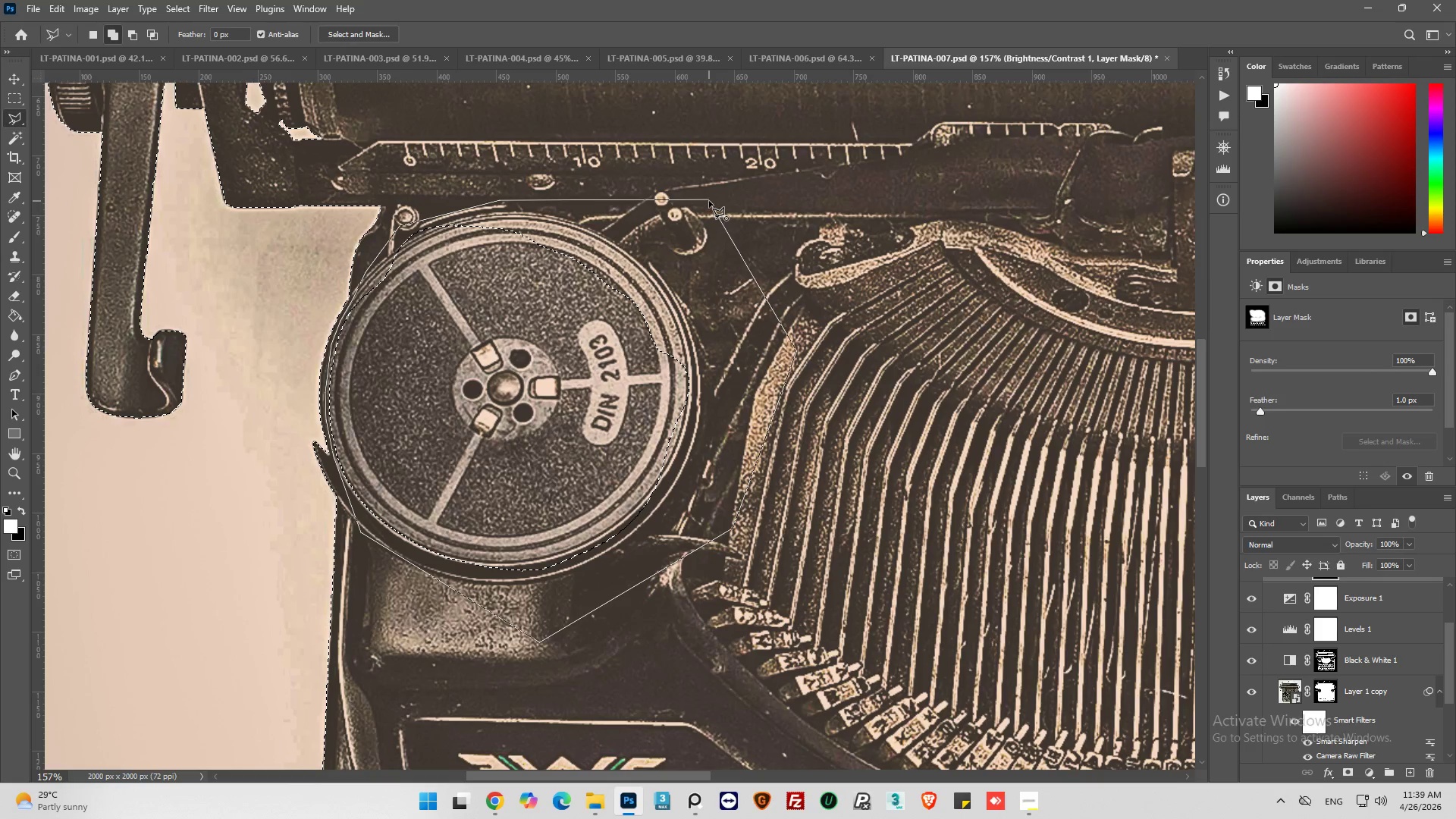 
left_click([709, 201])
 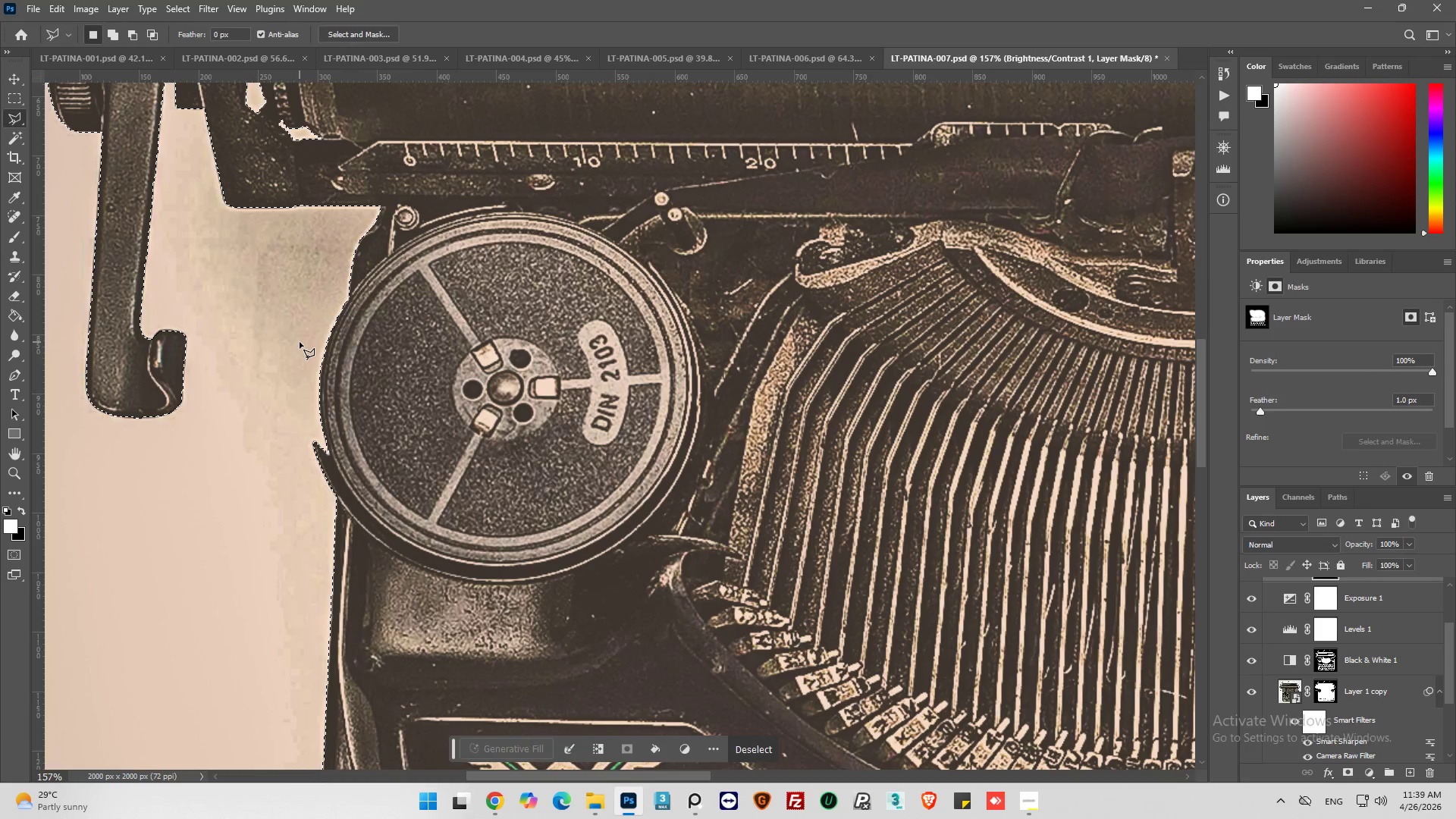 
hold_key(key=MetaLeft, duration=0.52)
 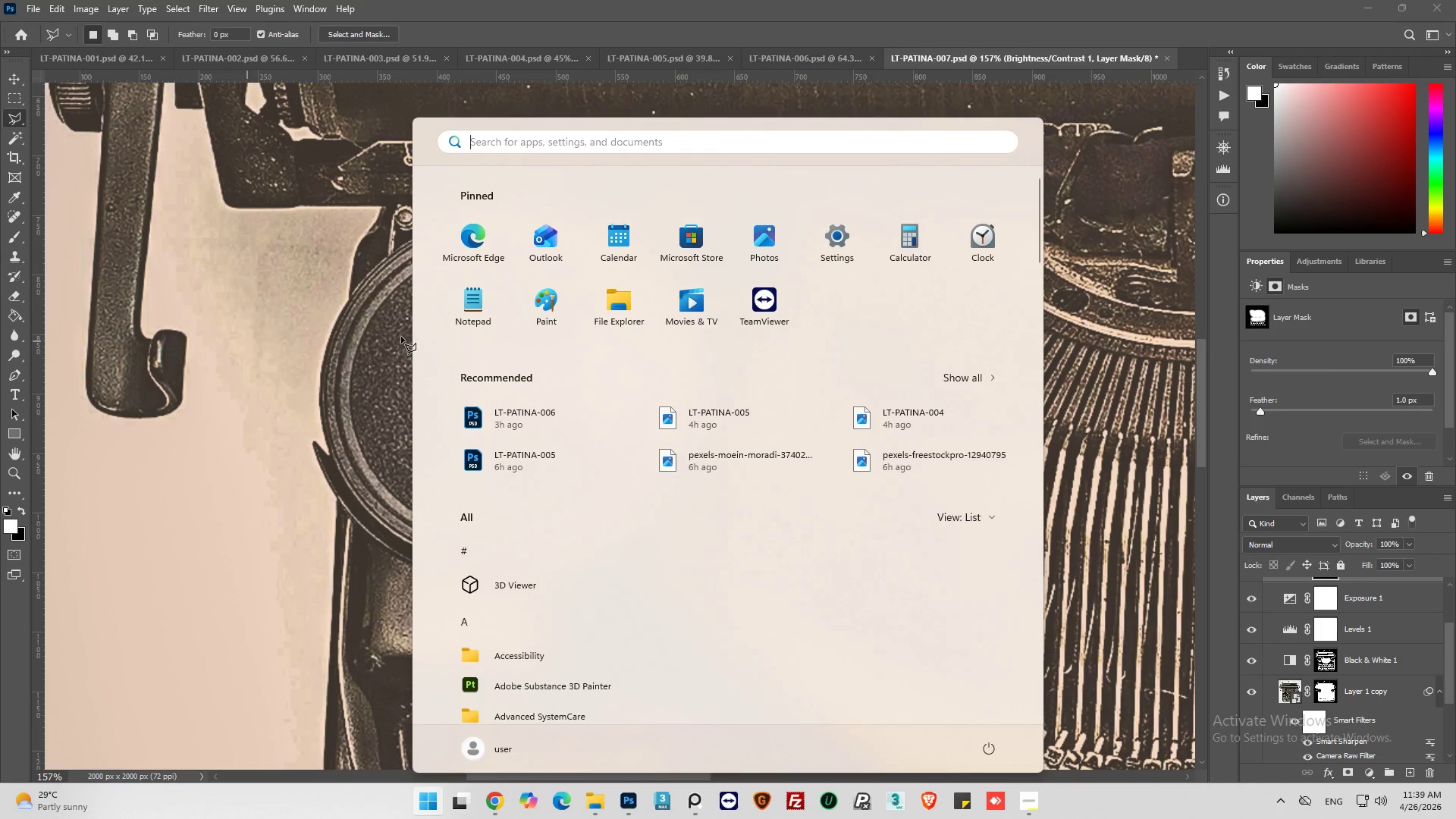 
key(Meta+MetaLeft)
 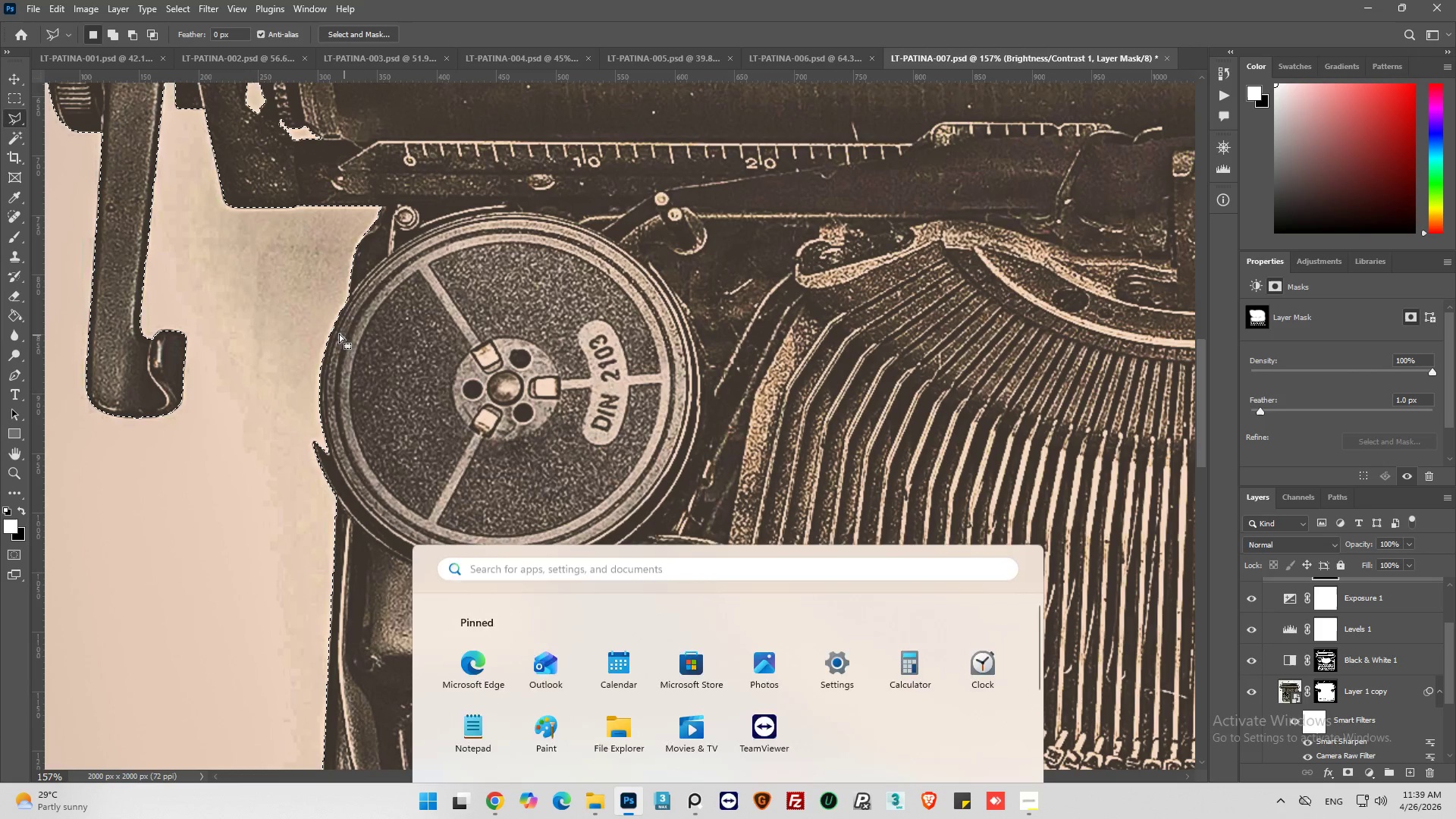 
hold_key(key=AltLeft, duration=0.41)
 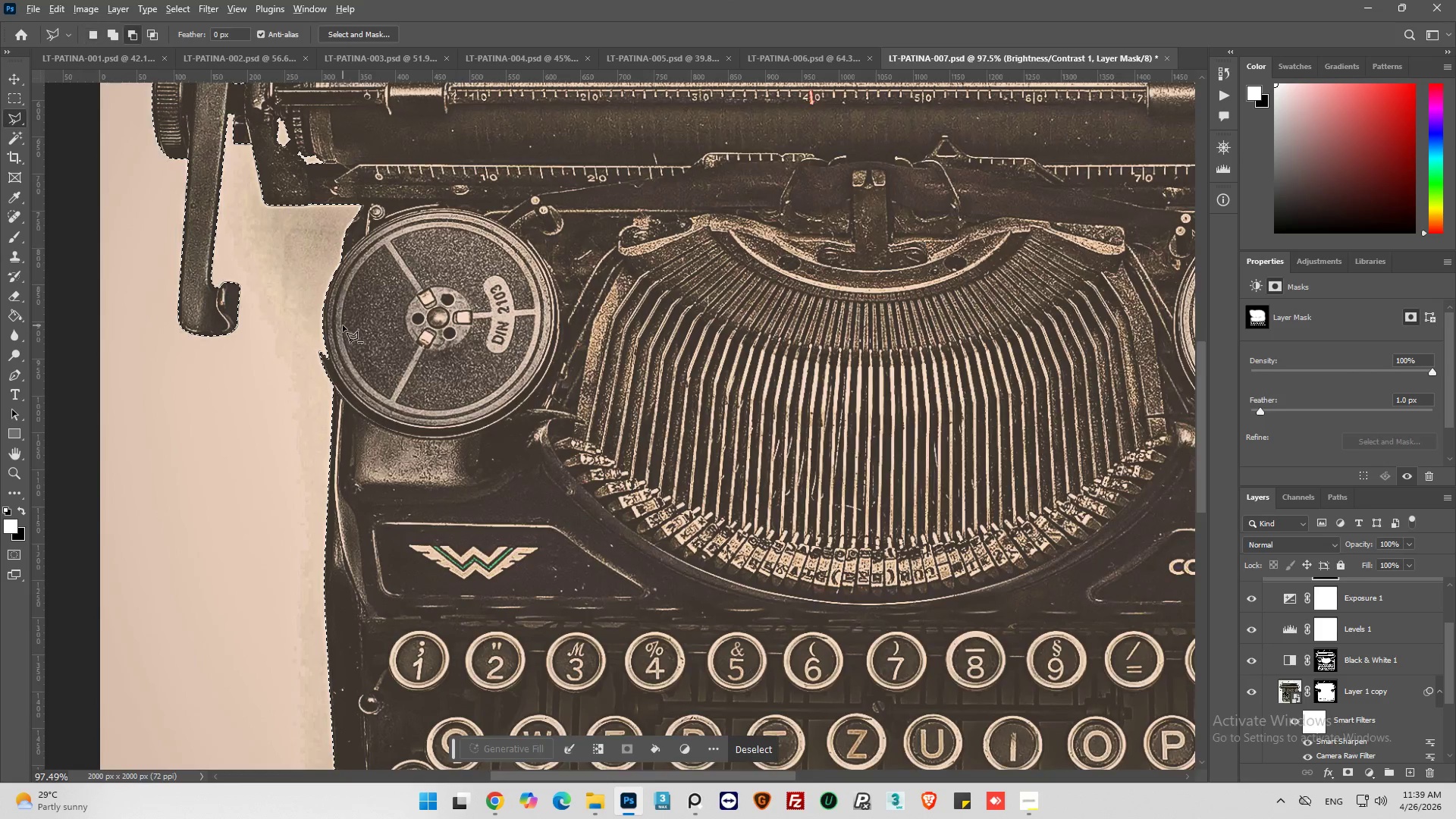 
hold_key(key=AltLeft, duration=0.88)
 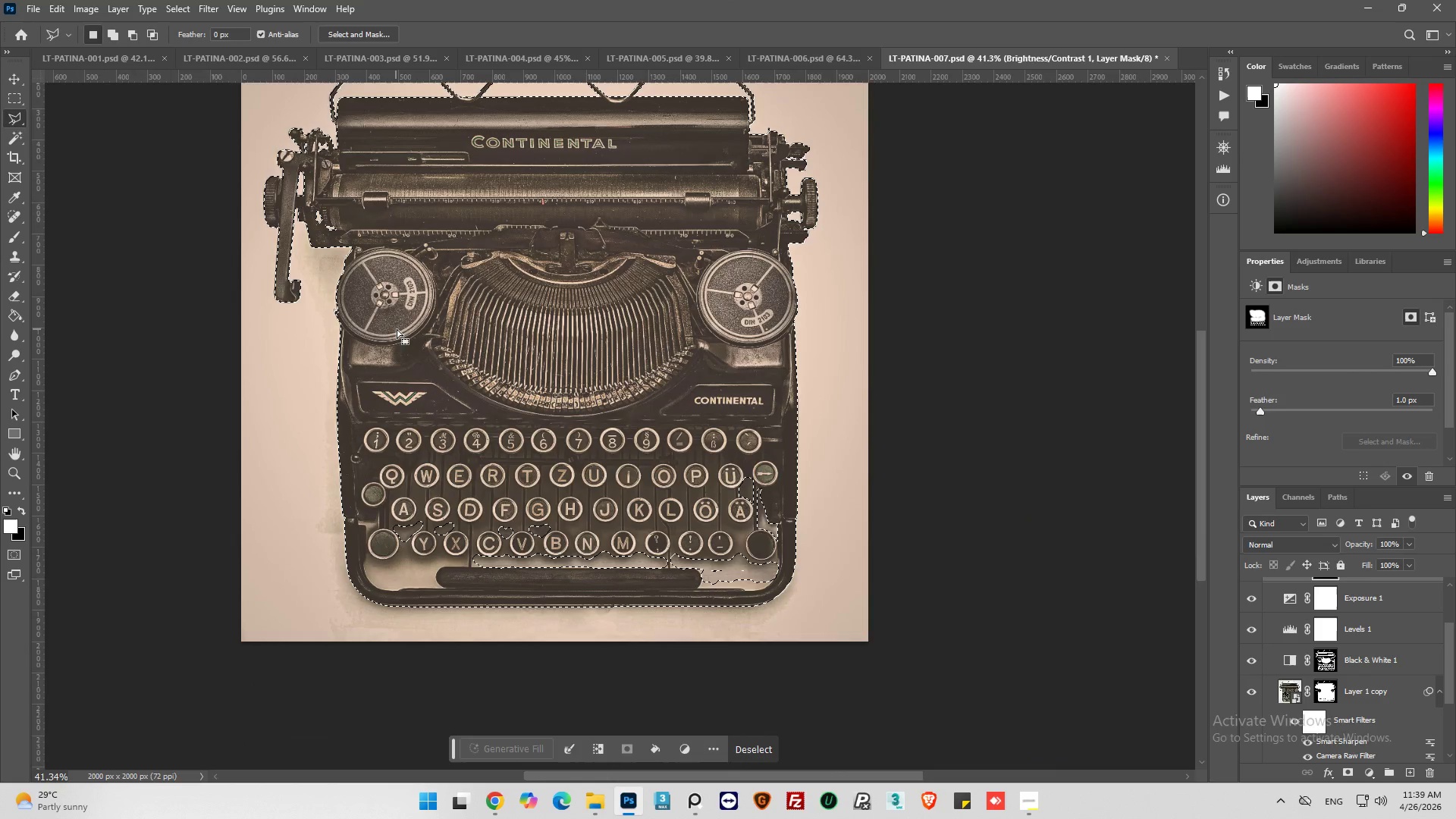 
hold_key(key=AltLeft, duration=0.75)
 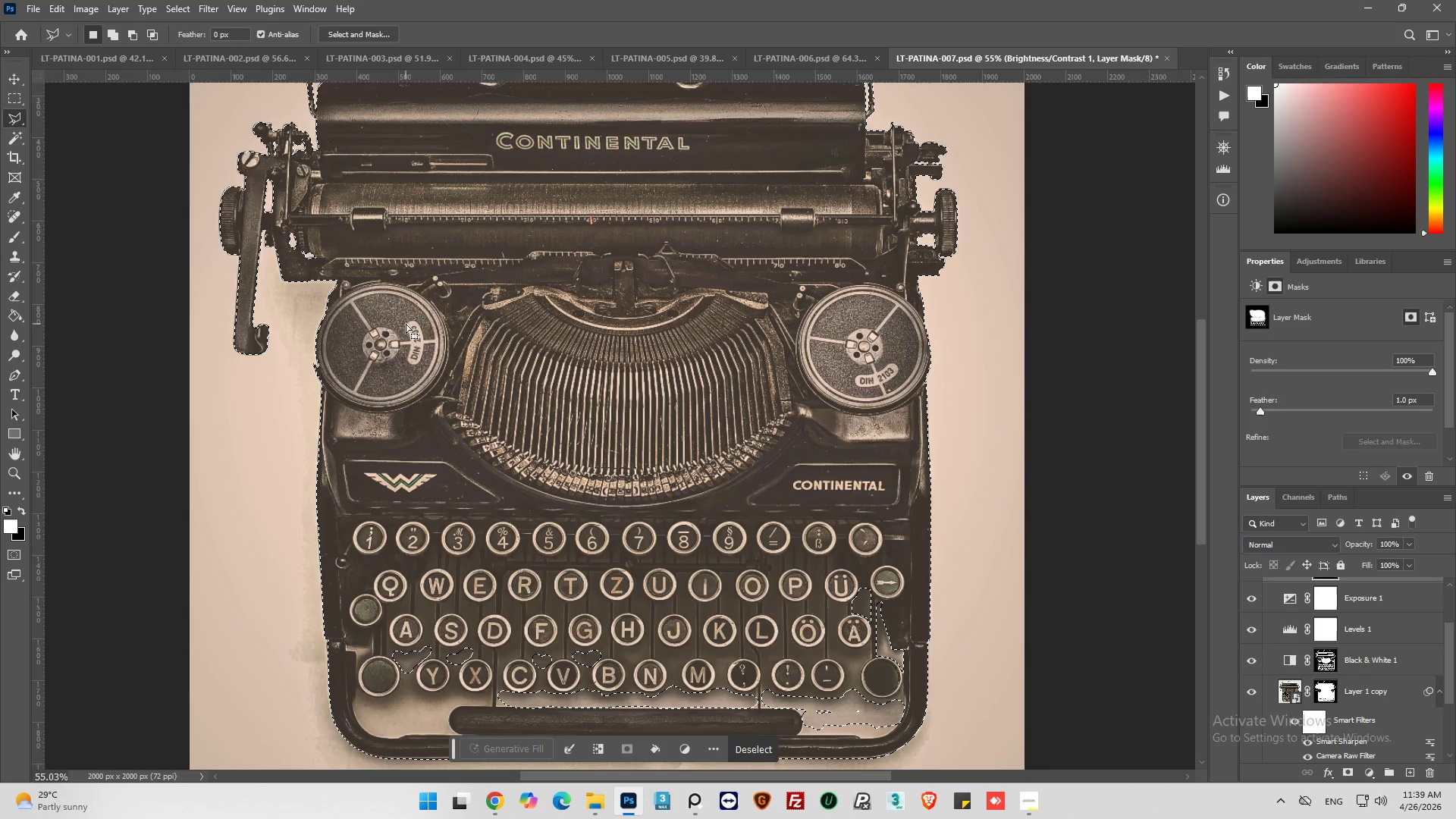 
scroll: coordinate [395, 329], scroll_direction: down, amount: 20.0
 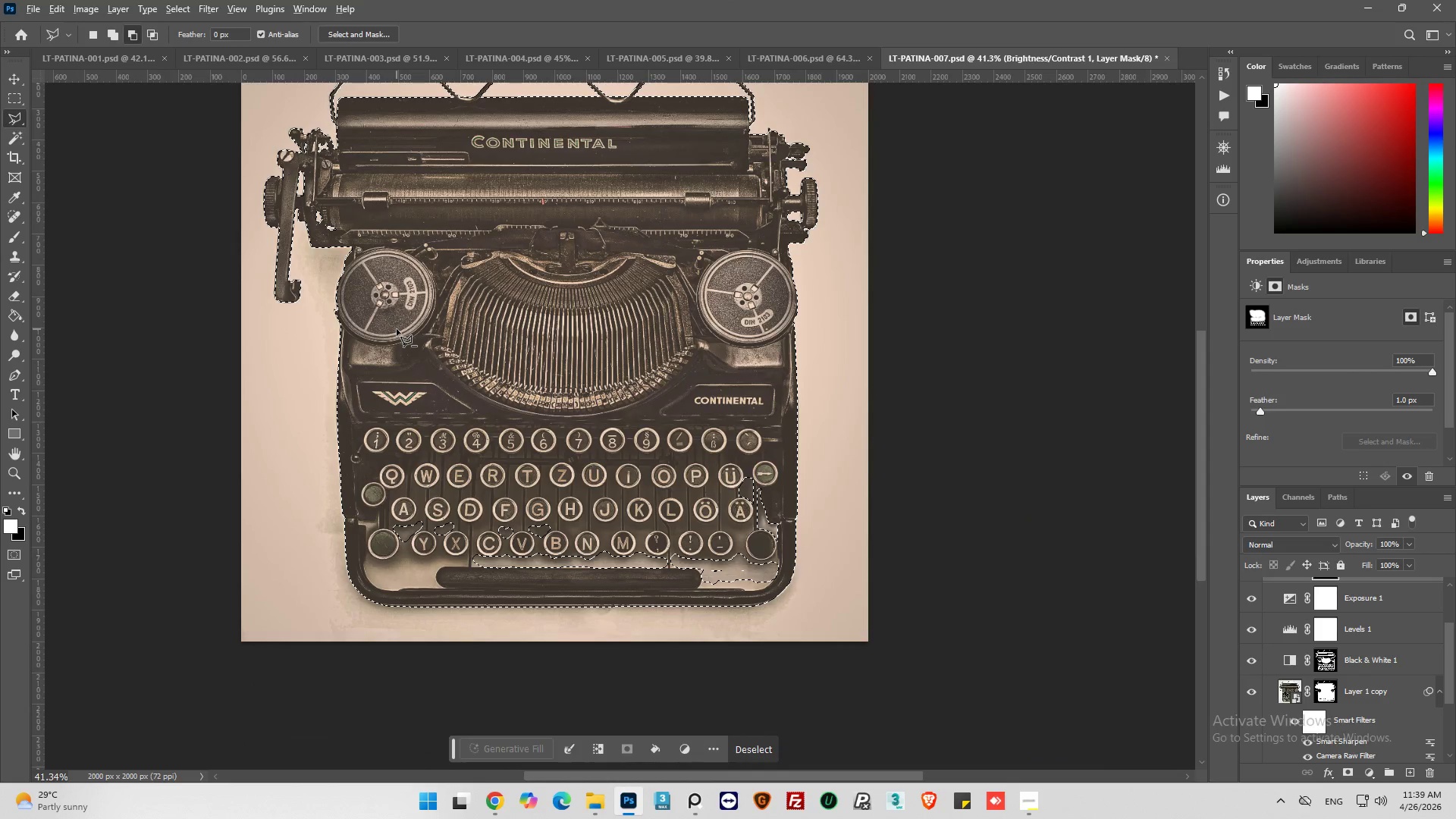 
hold_key(key=AltLeft, duration=0.33)
scroll: coordinate [664, 345], scroll_direction: up, amount: 17.0
 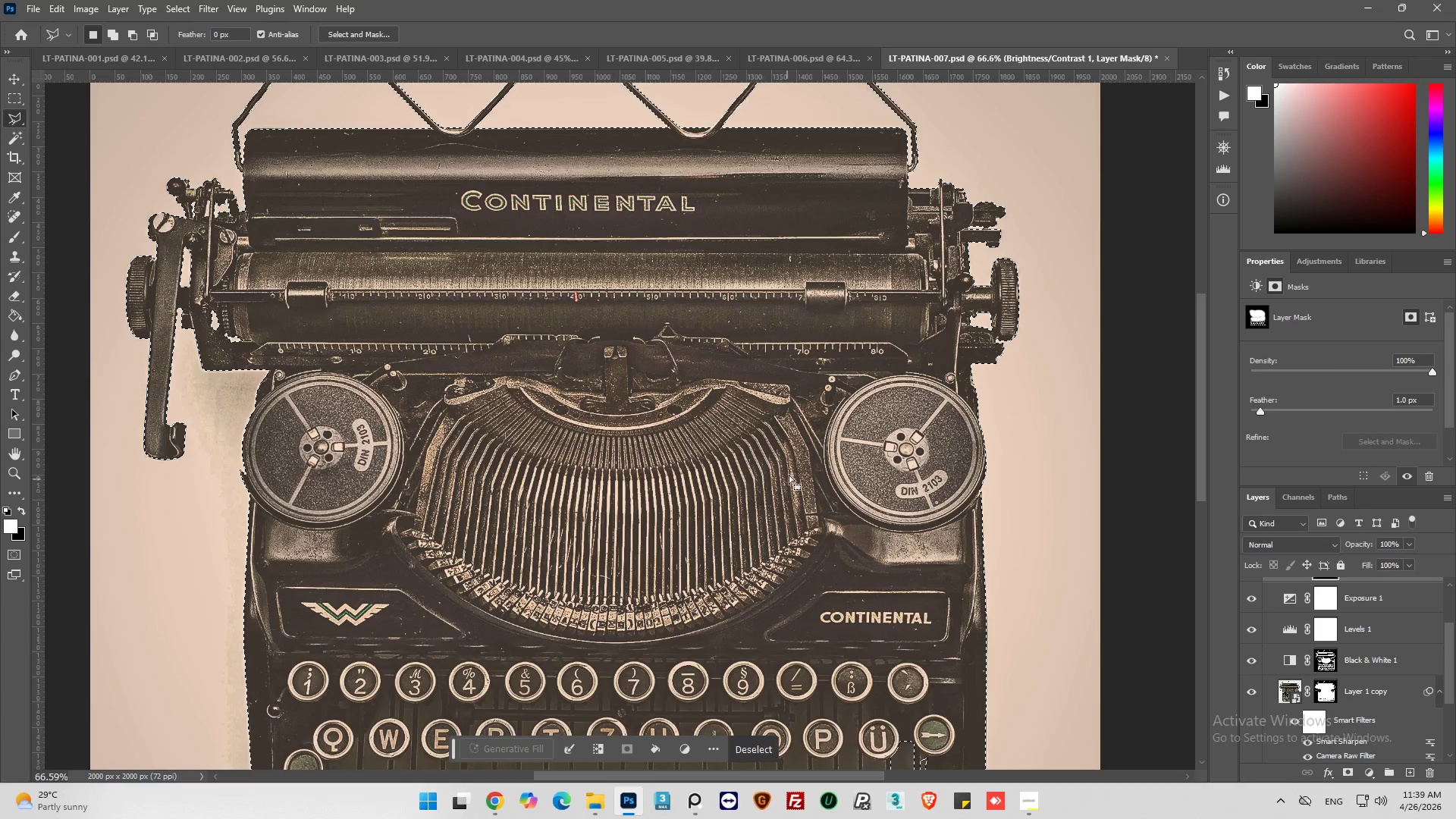 
left_click([14, 237])
 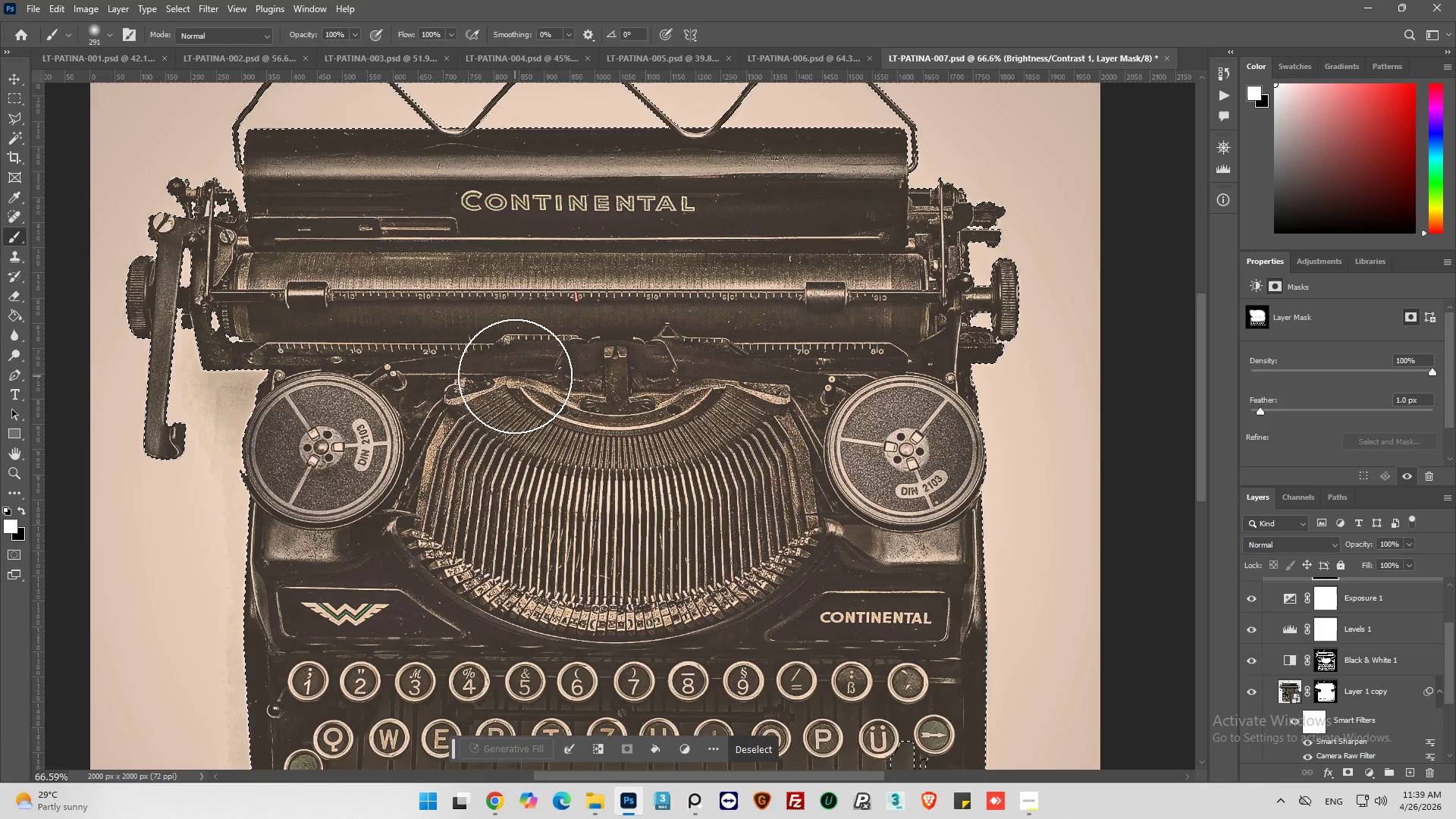 
left_click_drag(start_coordinate=[478, 357], to_coordinate=[439, 372])
 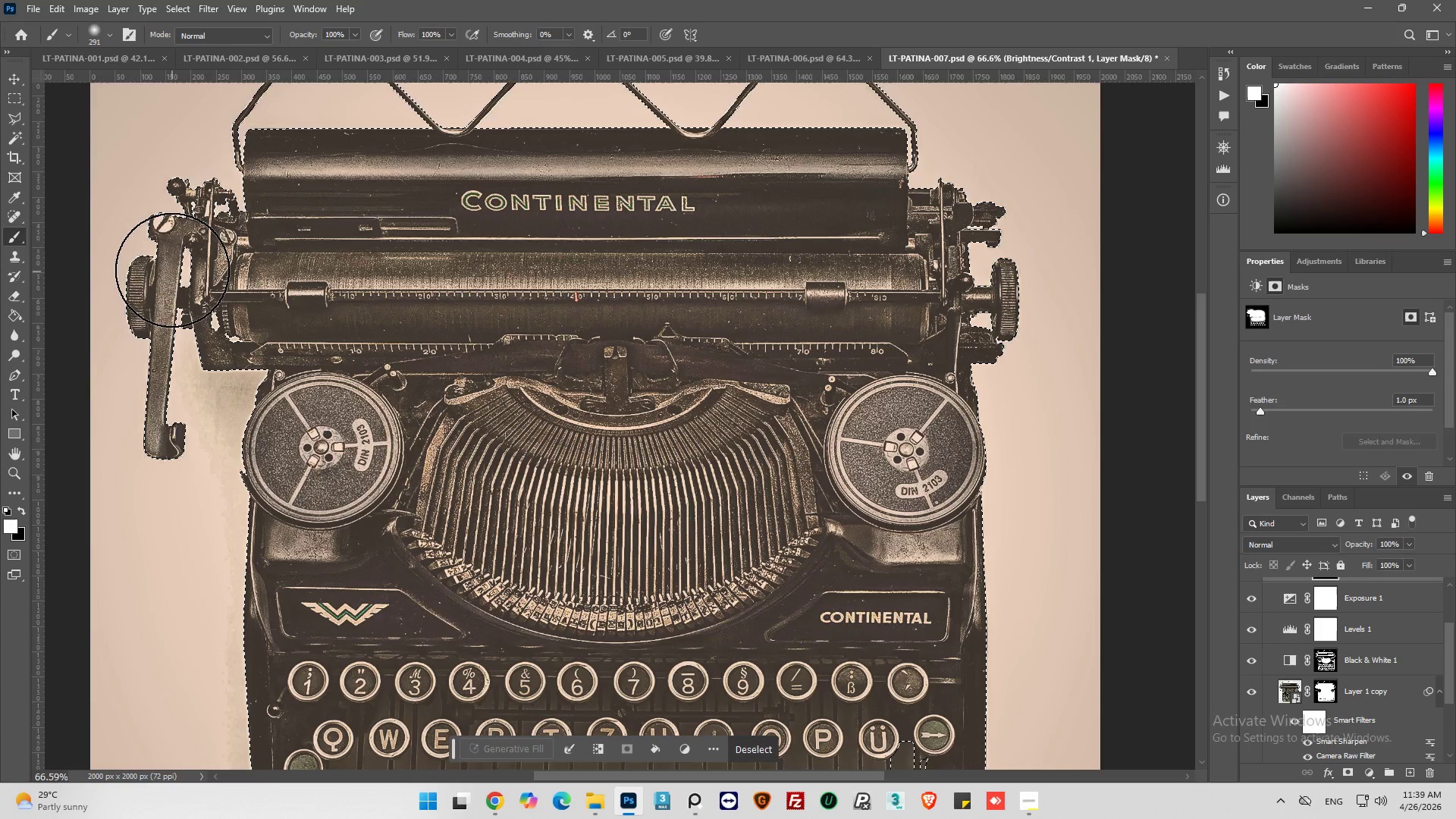 
left_click_drag(start_coordinate=[172, 270], to_coordinate=[369, 222])
 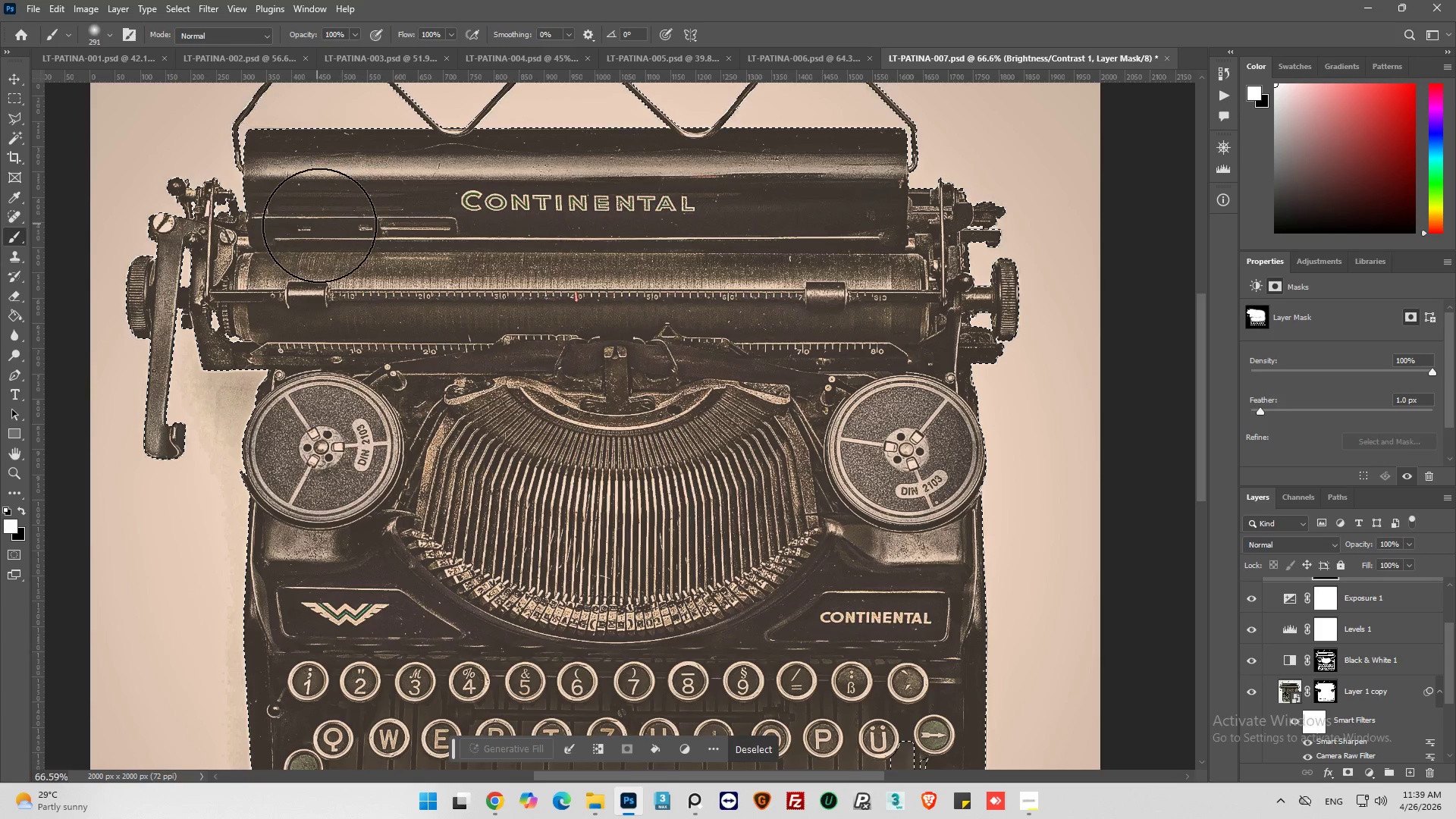 
left_click_drag(start_coordinate=[203, 309], to_coordinate=[975, 386])
 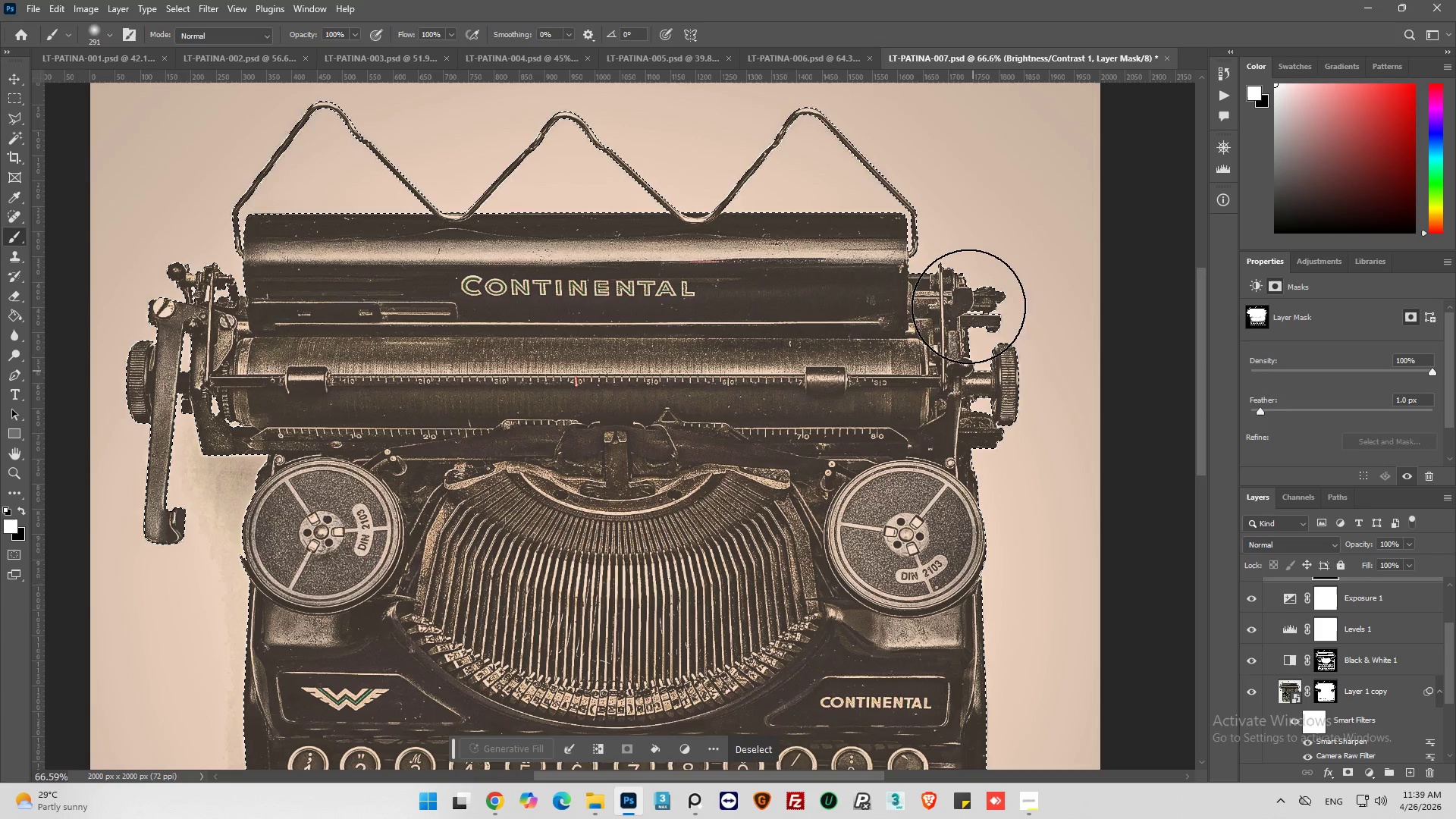 
scroll: coordinate [319, 227], scroll_direction: up, amount: 7.0
 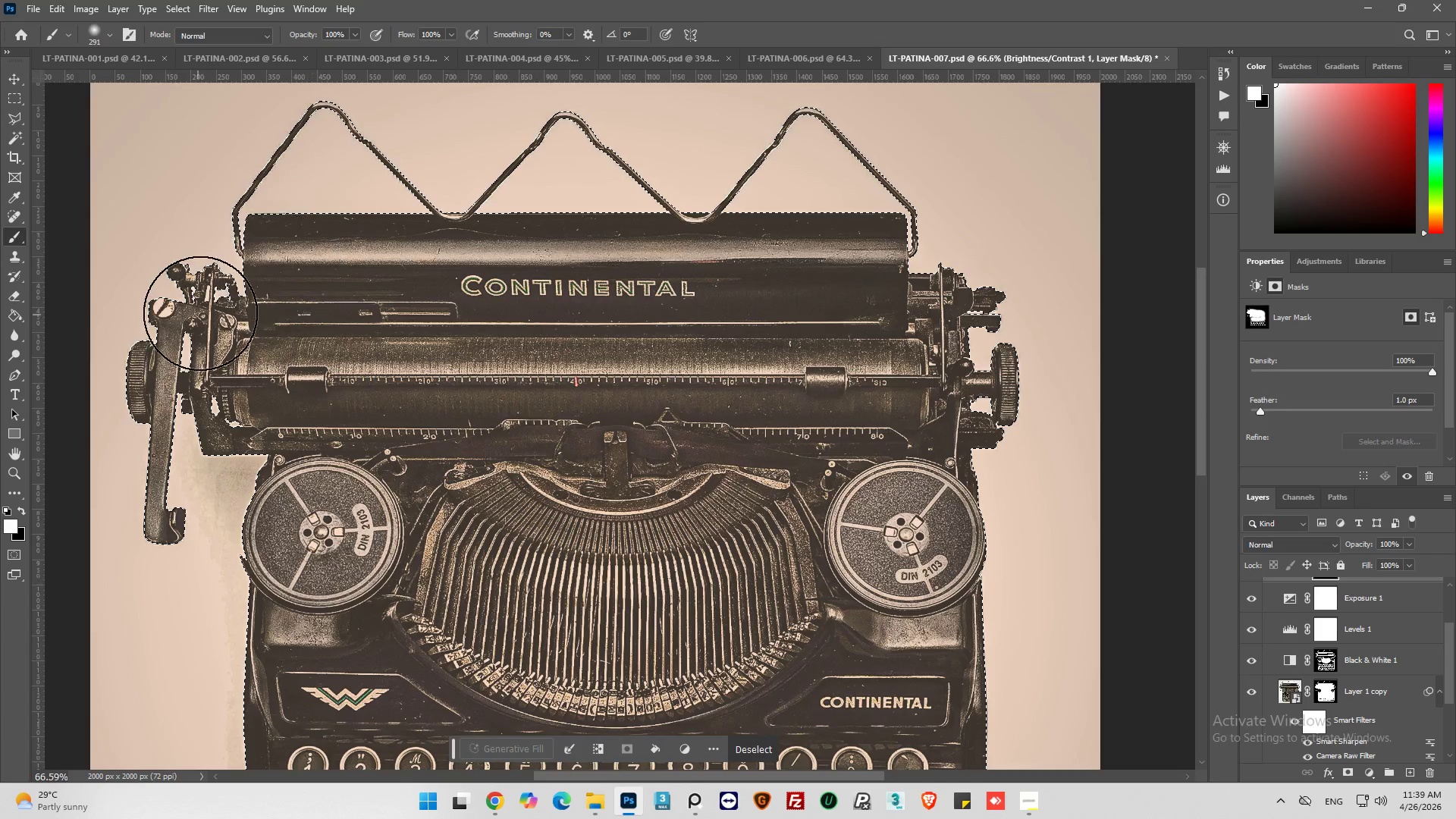 
left_click_drag(start_coordinate=[990, 391], to_coordinate=[401, 303])
 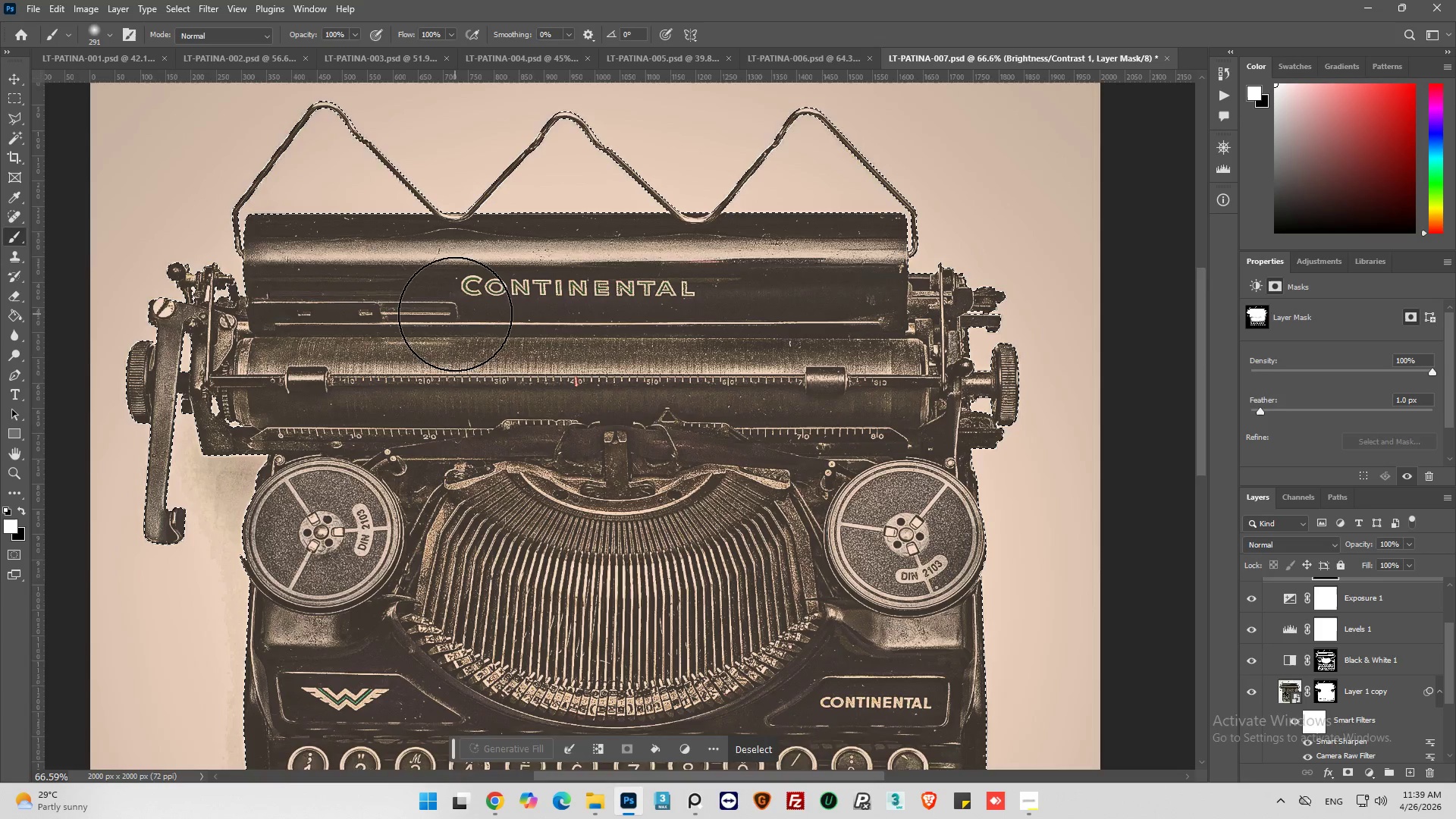 
left_click_drag(start_coordinate=[788, 335], to_coordinate=[962, 467])
 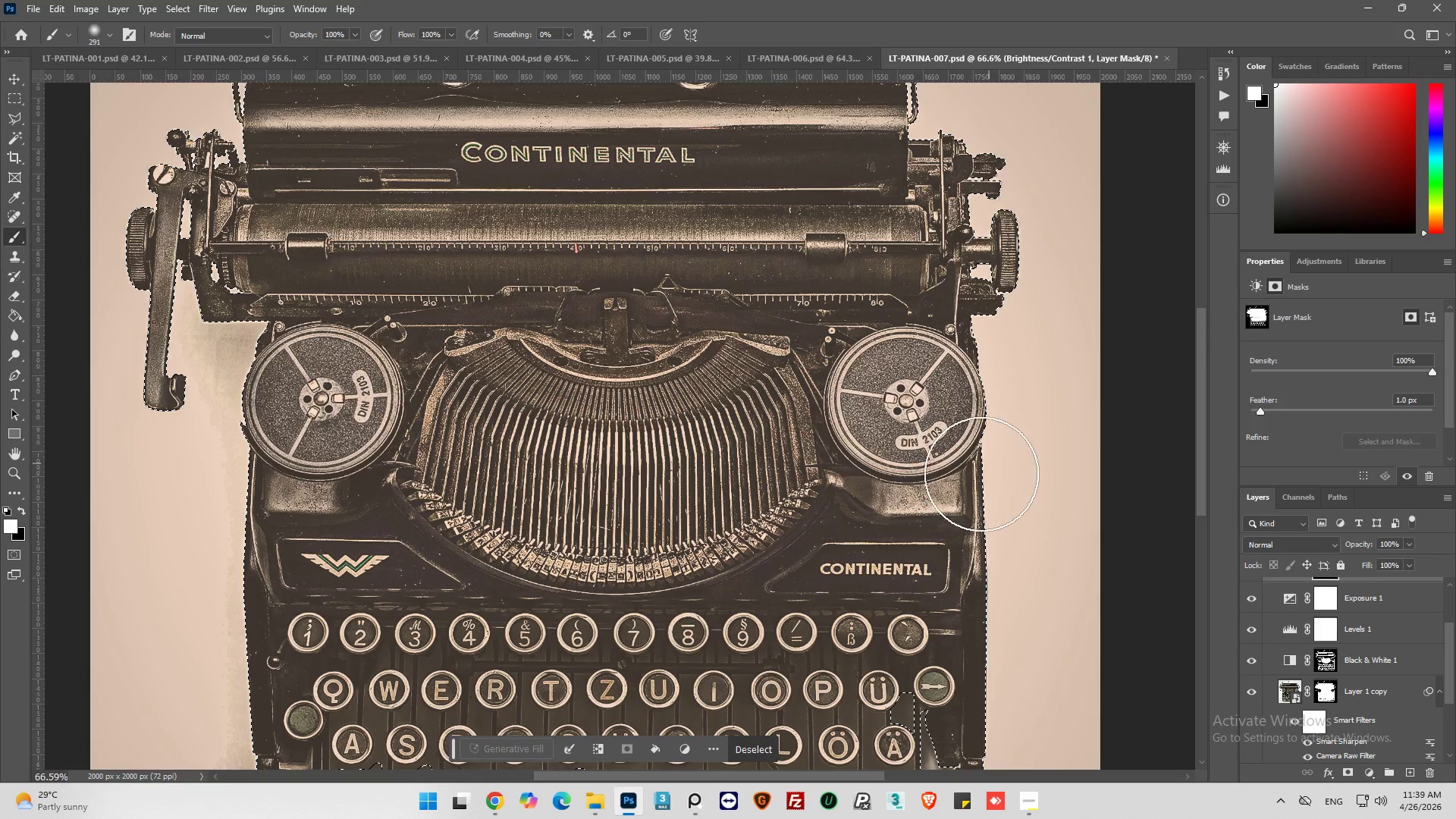 
scroll: coordinate [557, 290], scroll_direction: down, amount: 11.0
 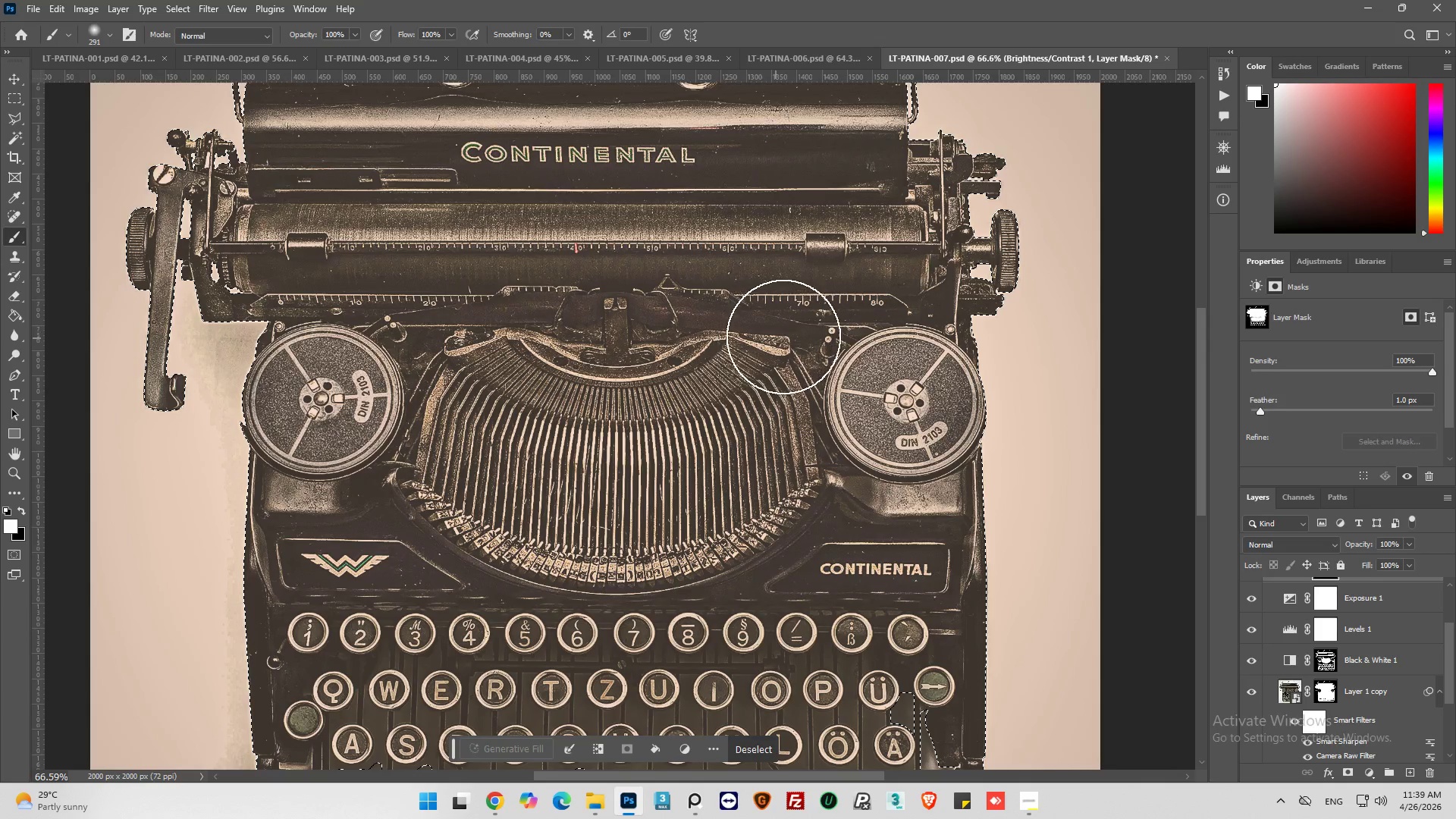 
left_click_drag(start_coordinate=[827, 496], to_coordinate=[943, 563])
 